 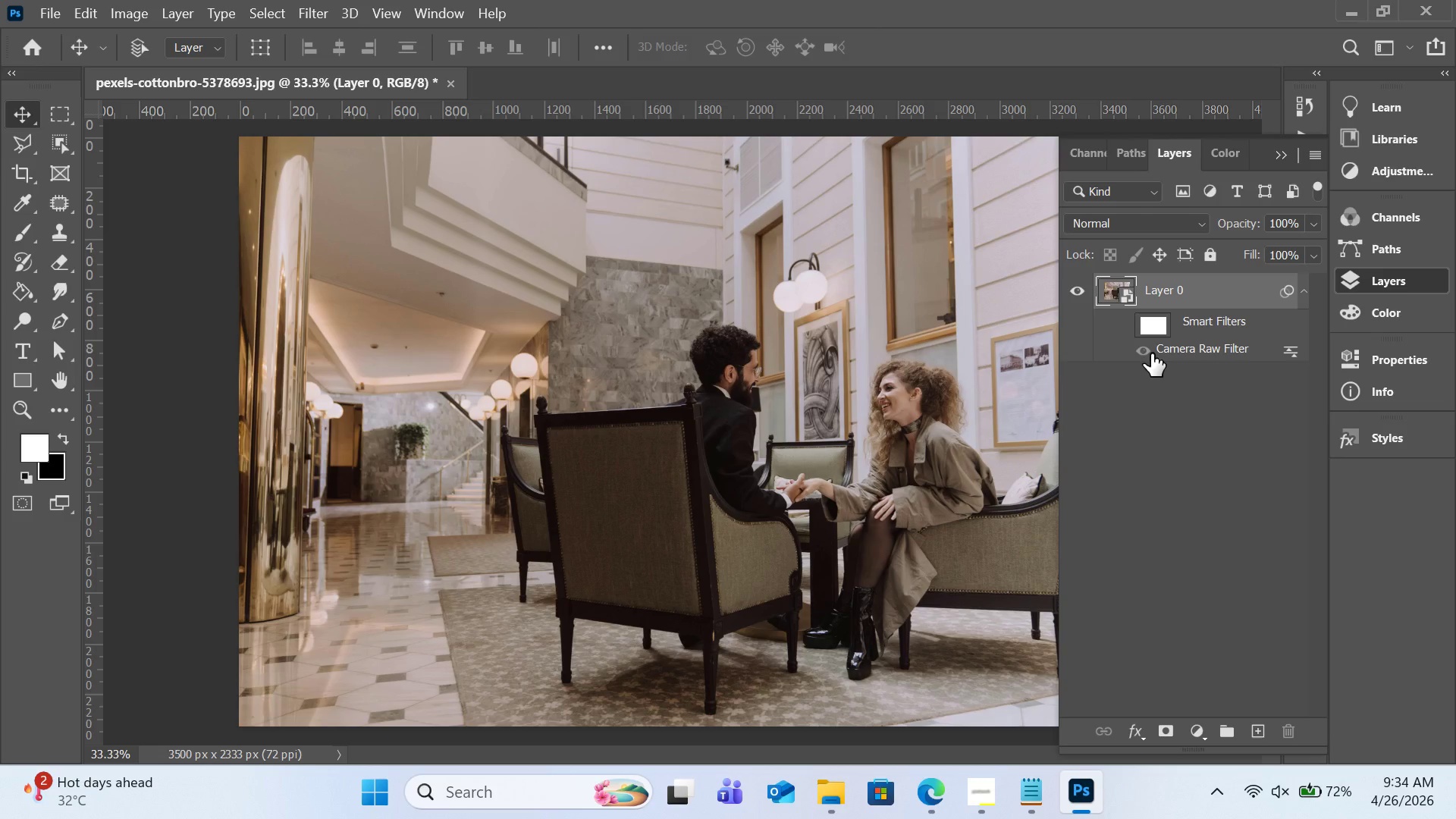 
left_click([1143, 349])
 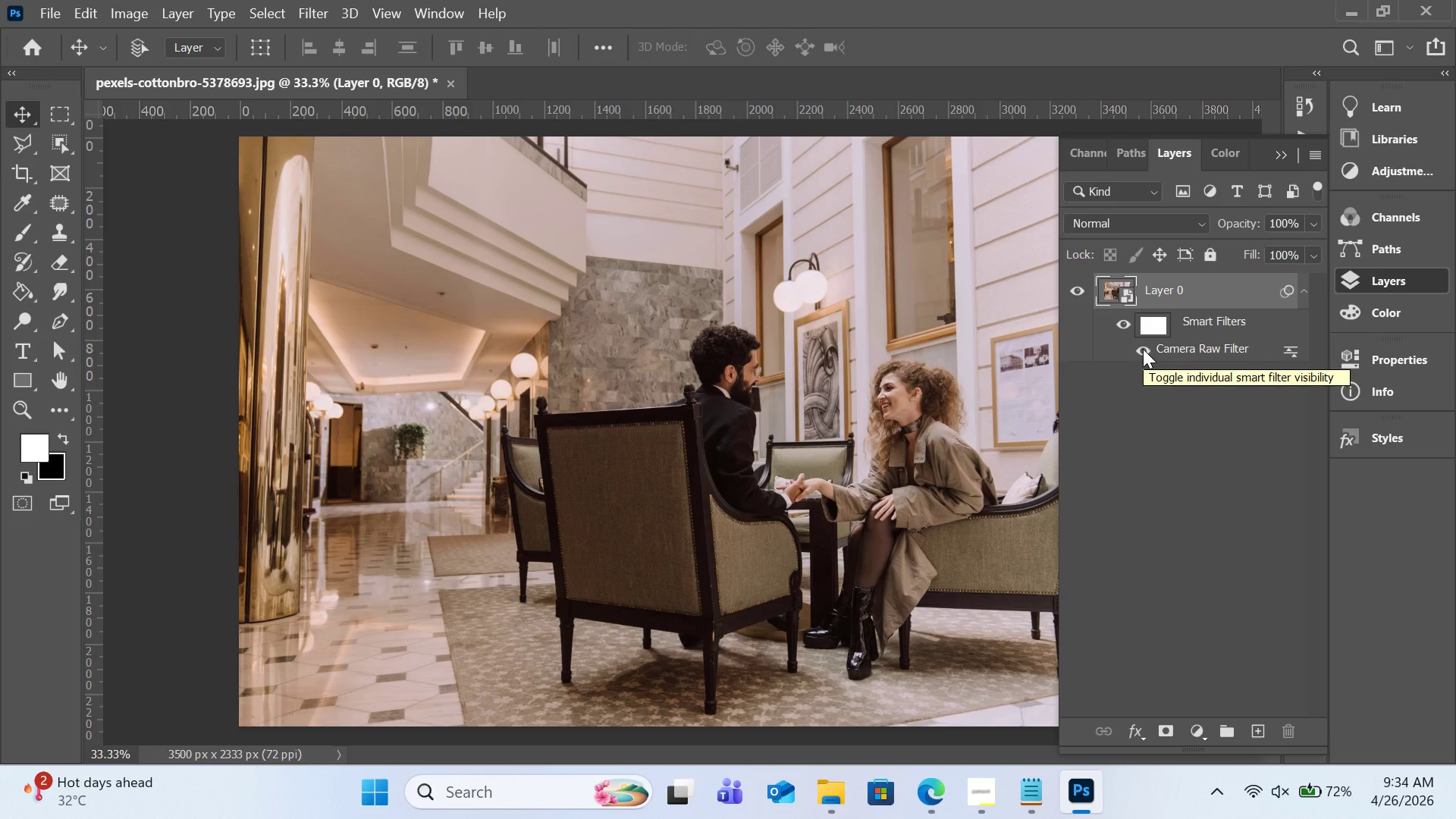 
left_click([1128, 328])
 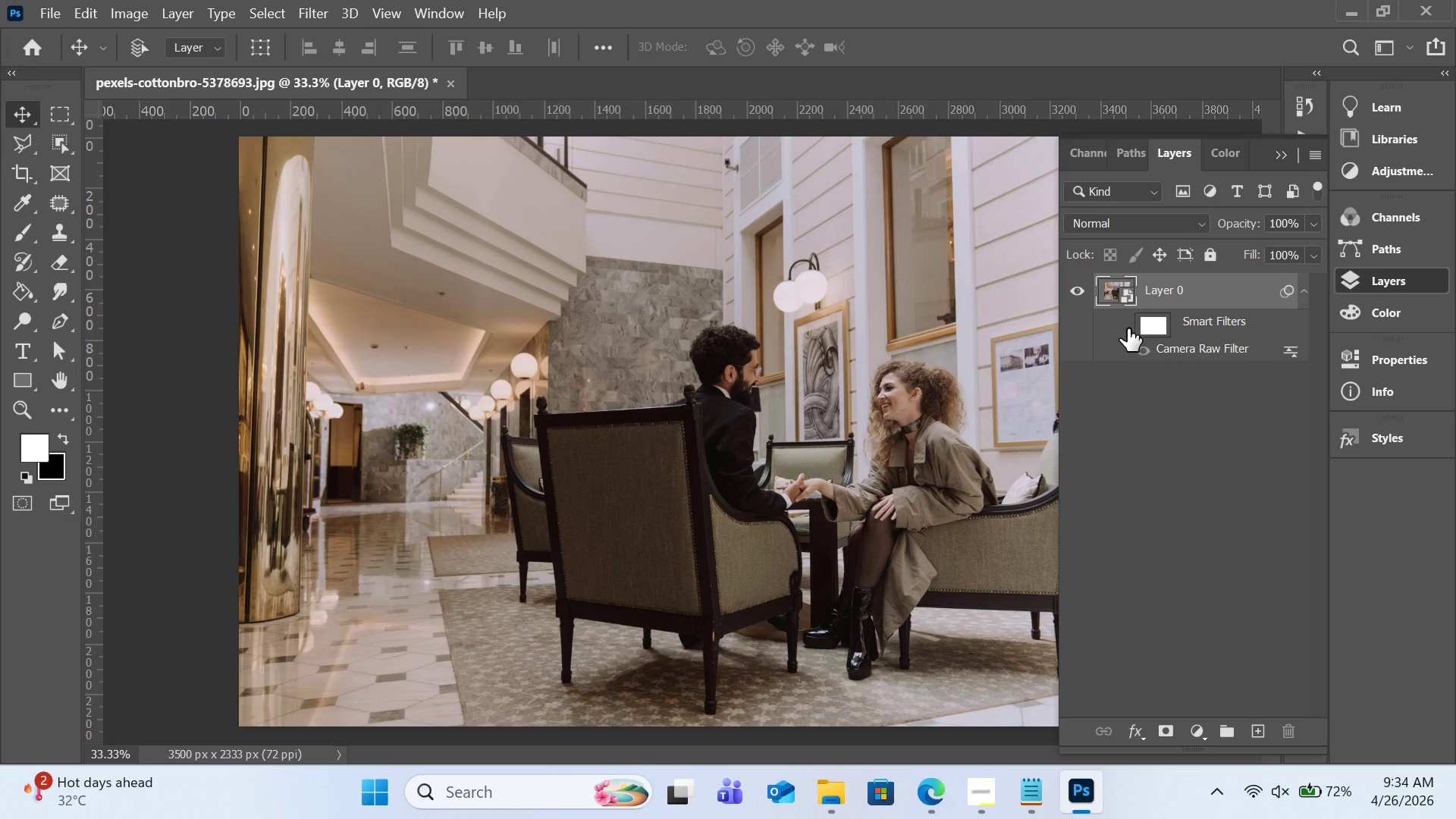 
left_click([1128, 328])
 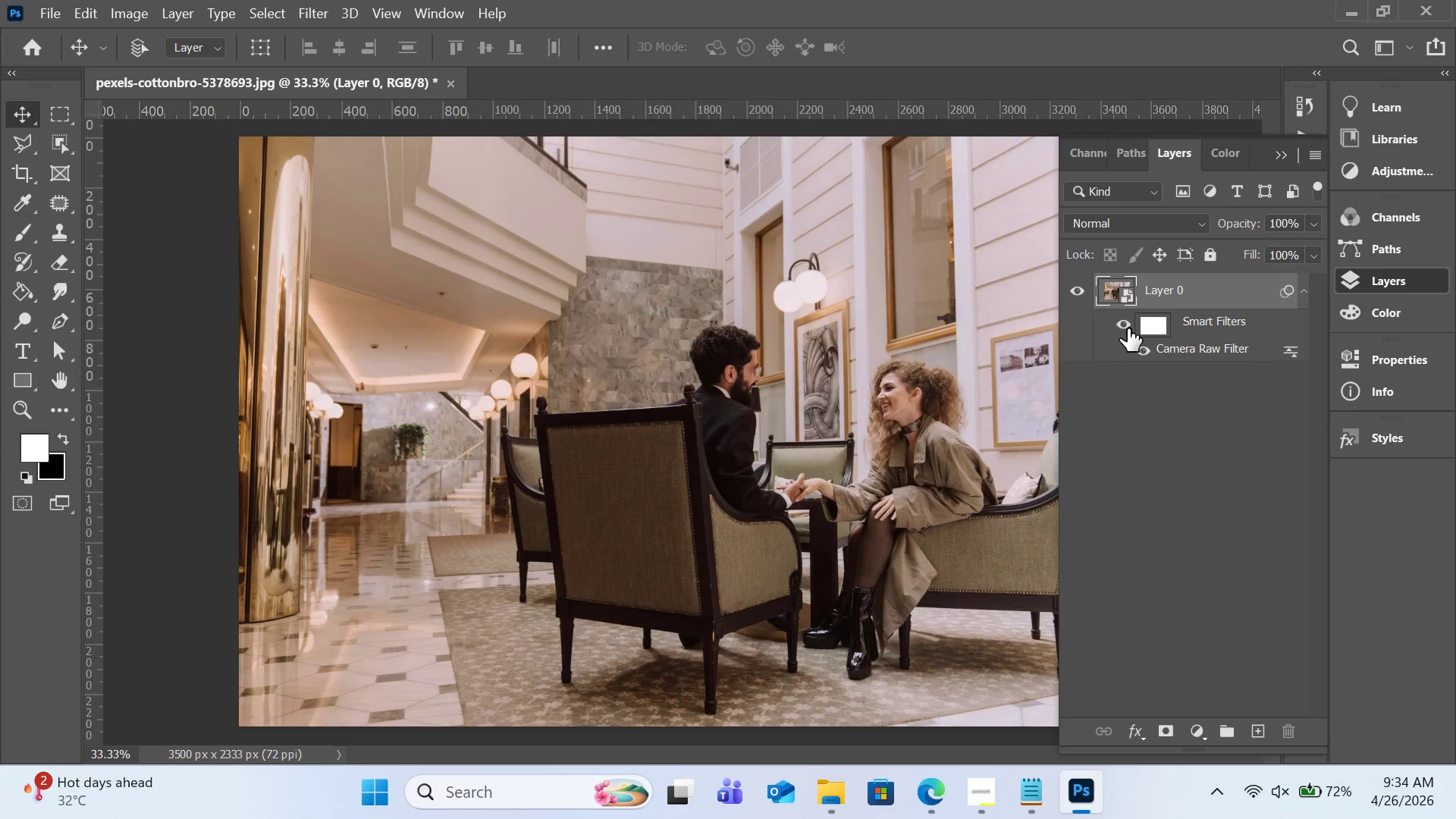 
left_click([1128, 328])
 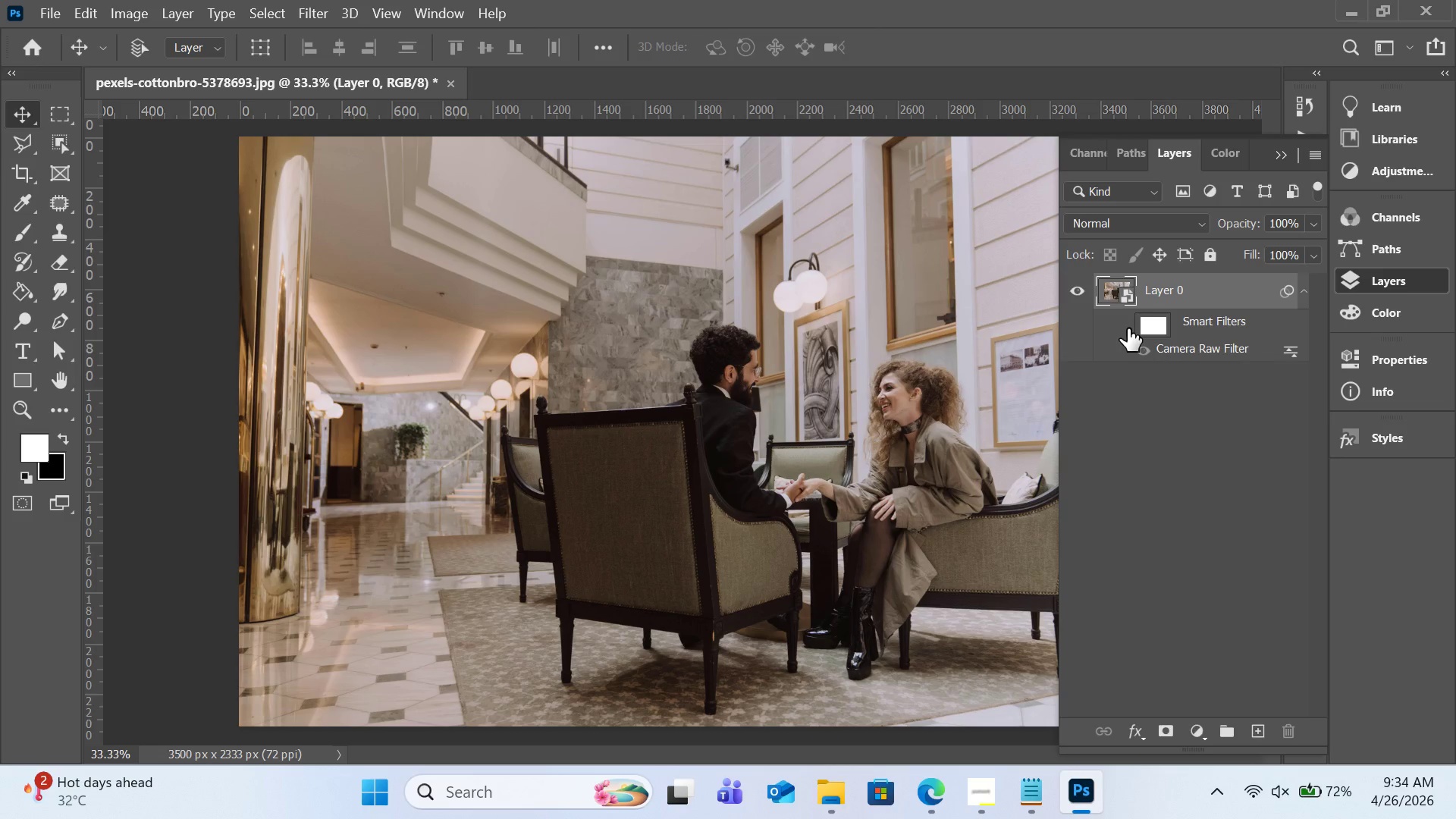 
left_click([1128, 328])
 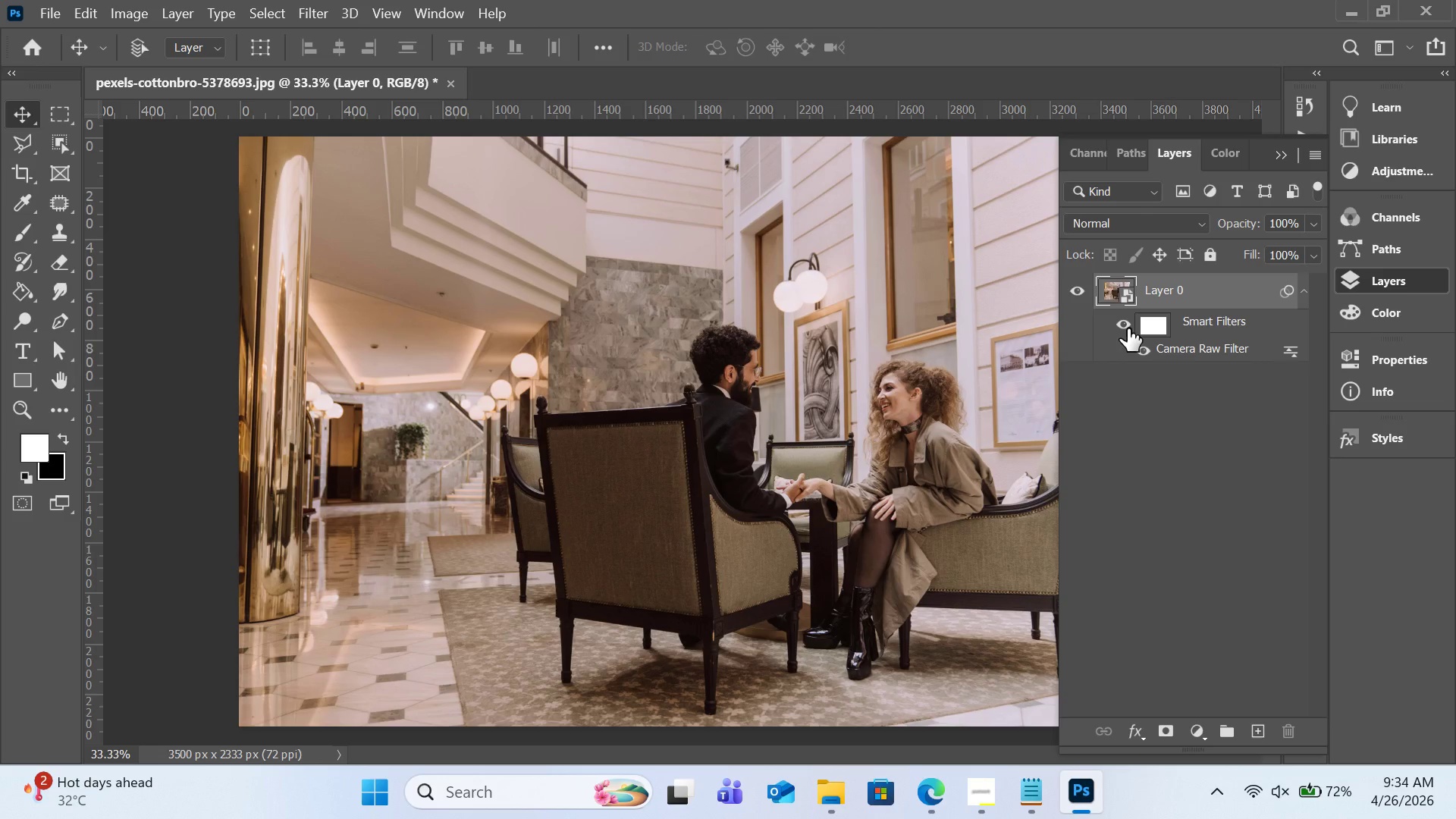 
left_click([1128, 328])
 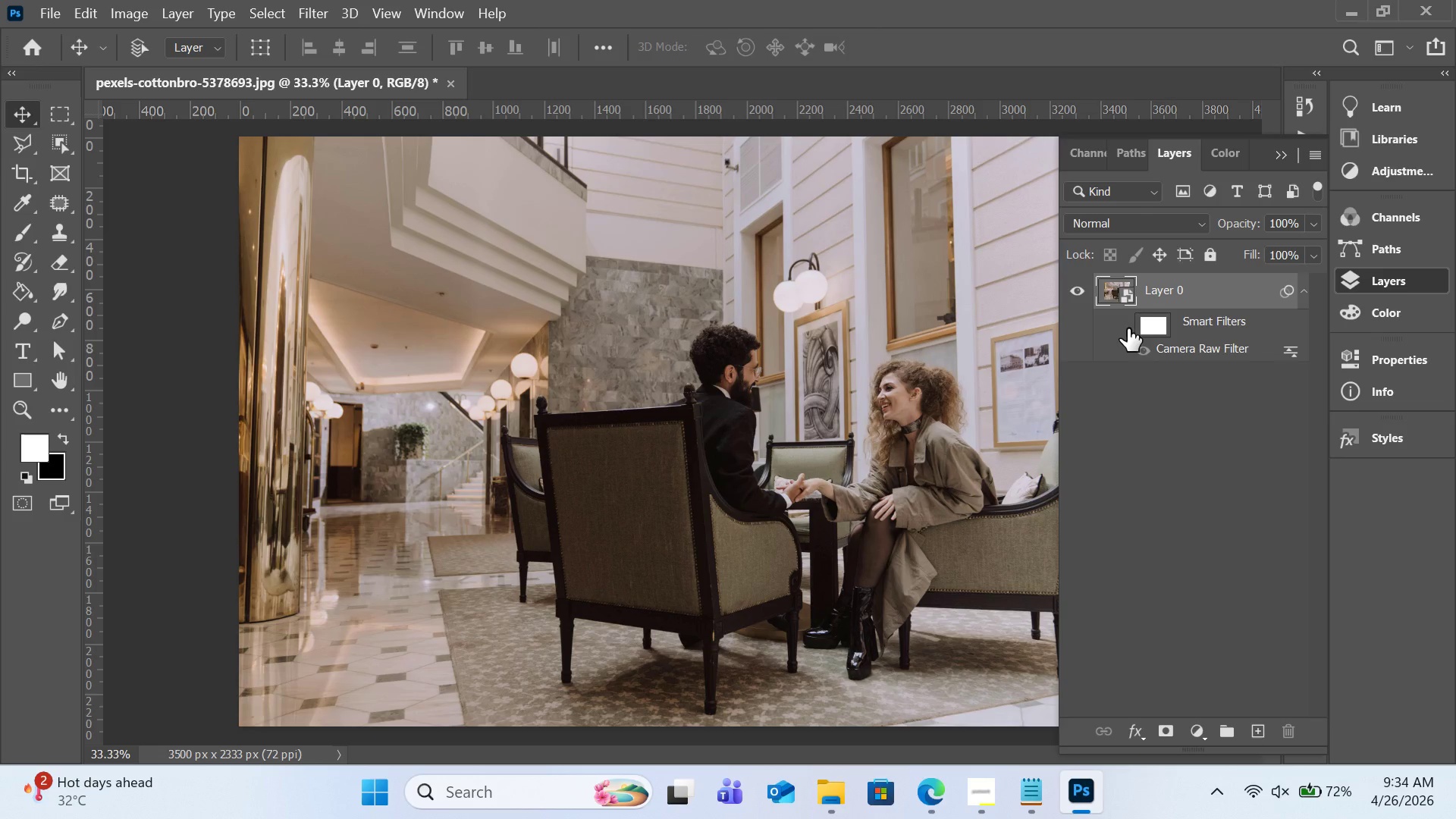 
left_click([1128, 328])
 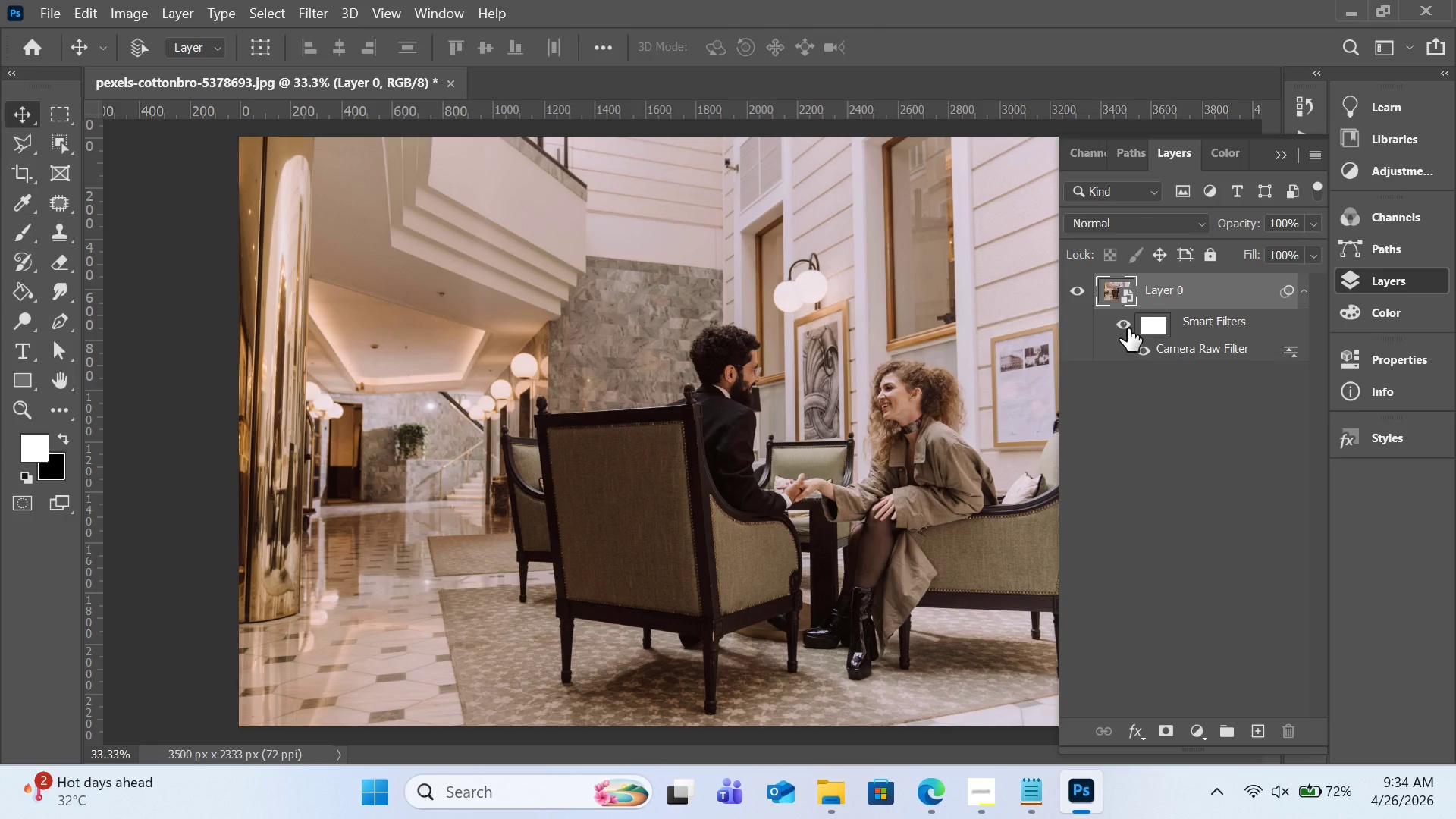 
wait(8.16)
 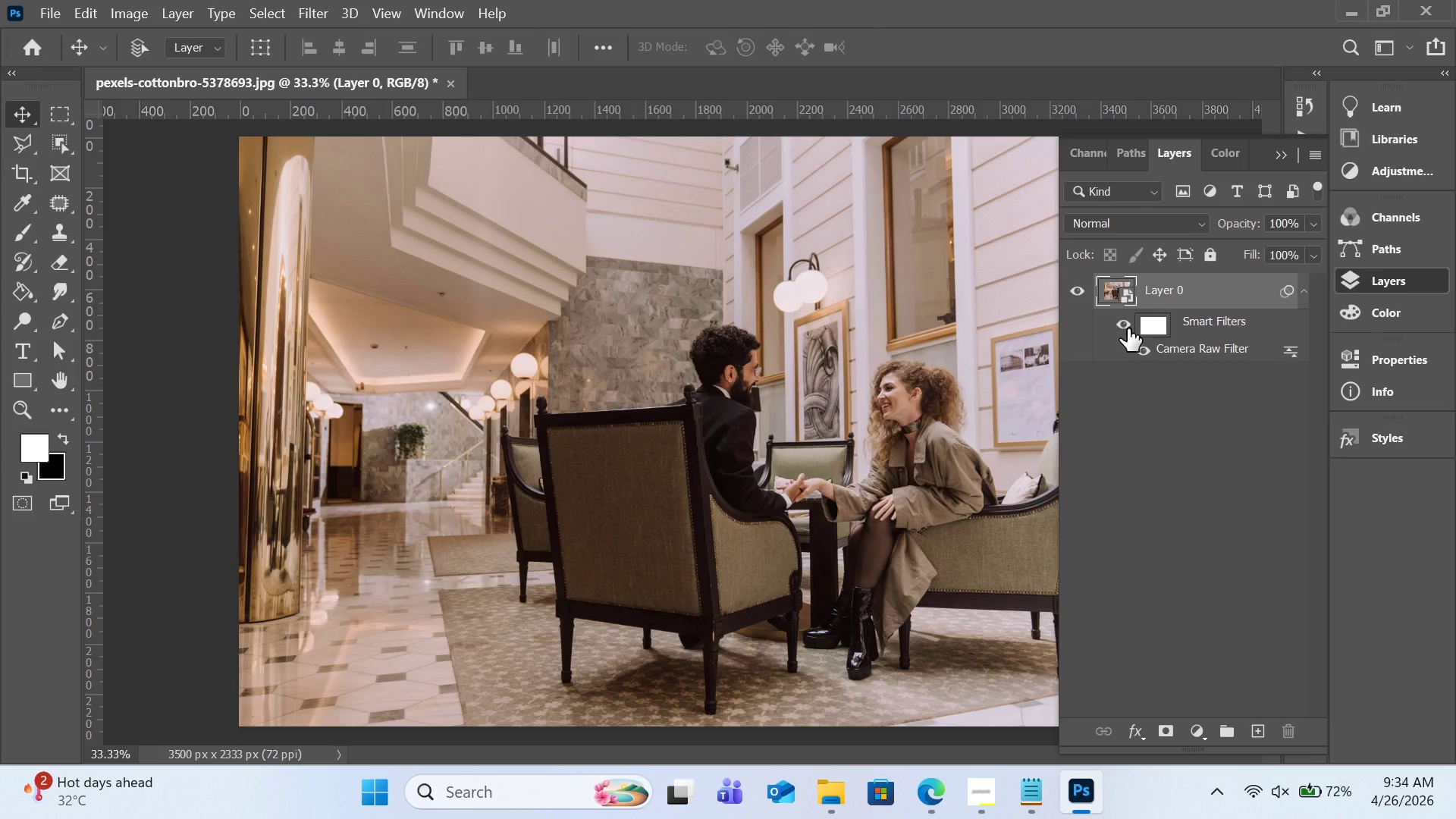 
double_click([1163, 347])
 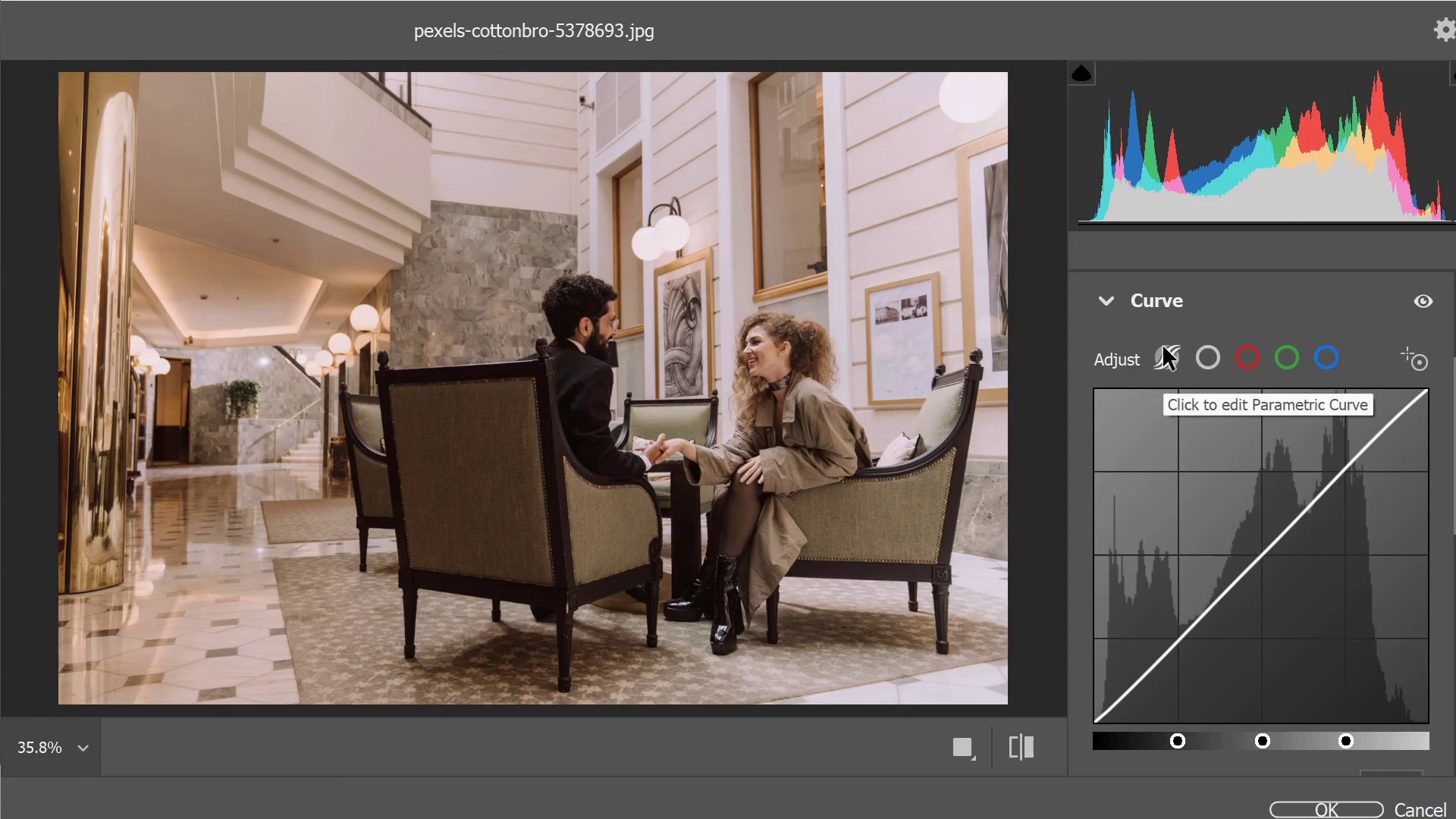 
double_click([1131, 441])
 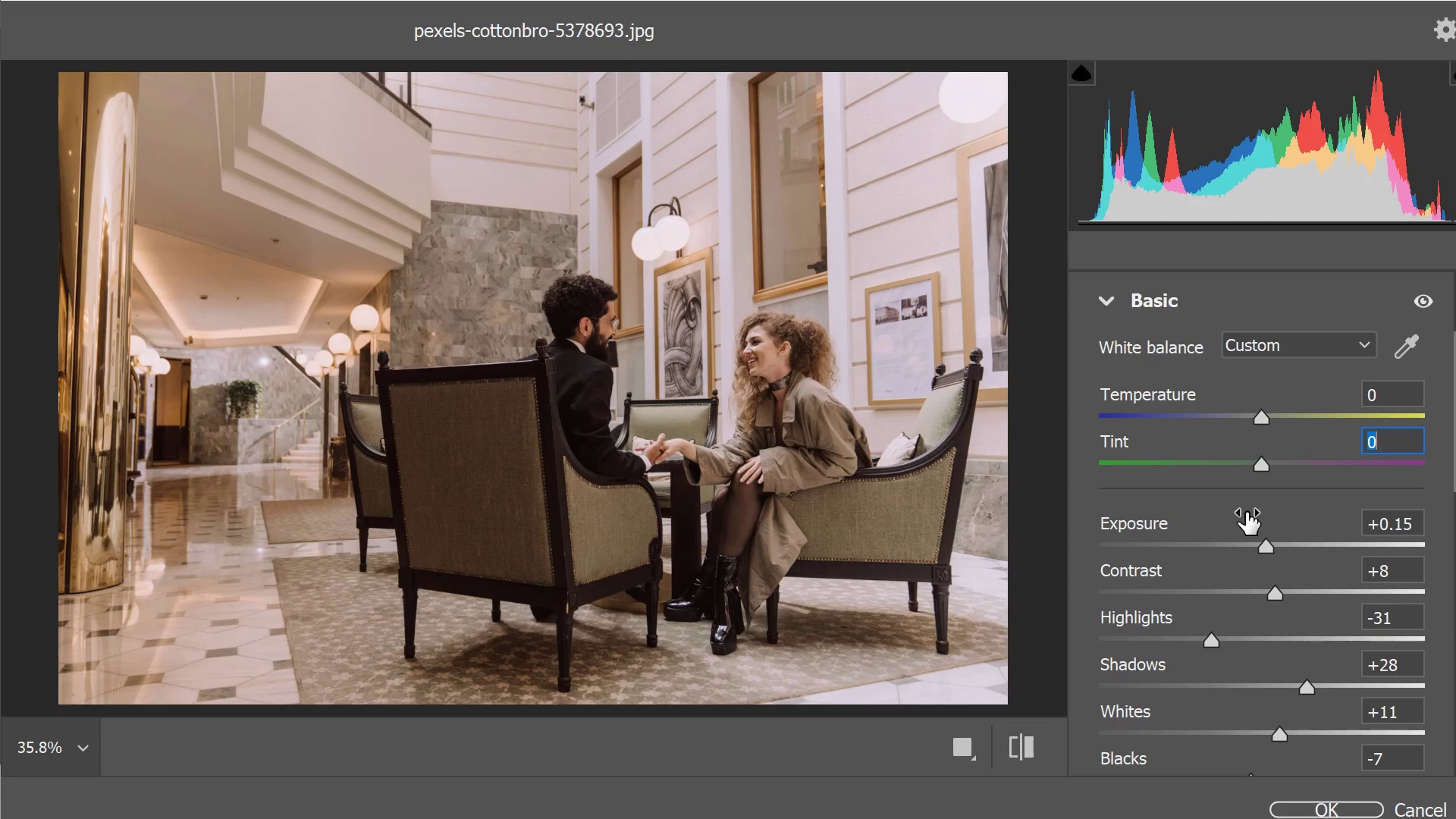 
scroll: coordinate [1252, 463], scroll_direction: up, amount: 11.0
 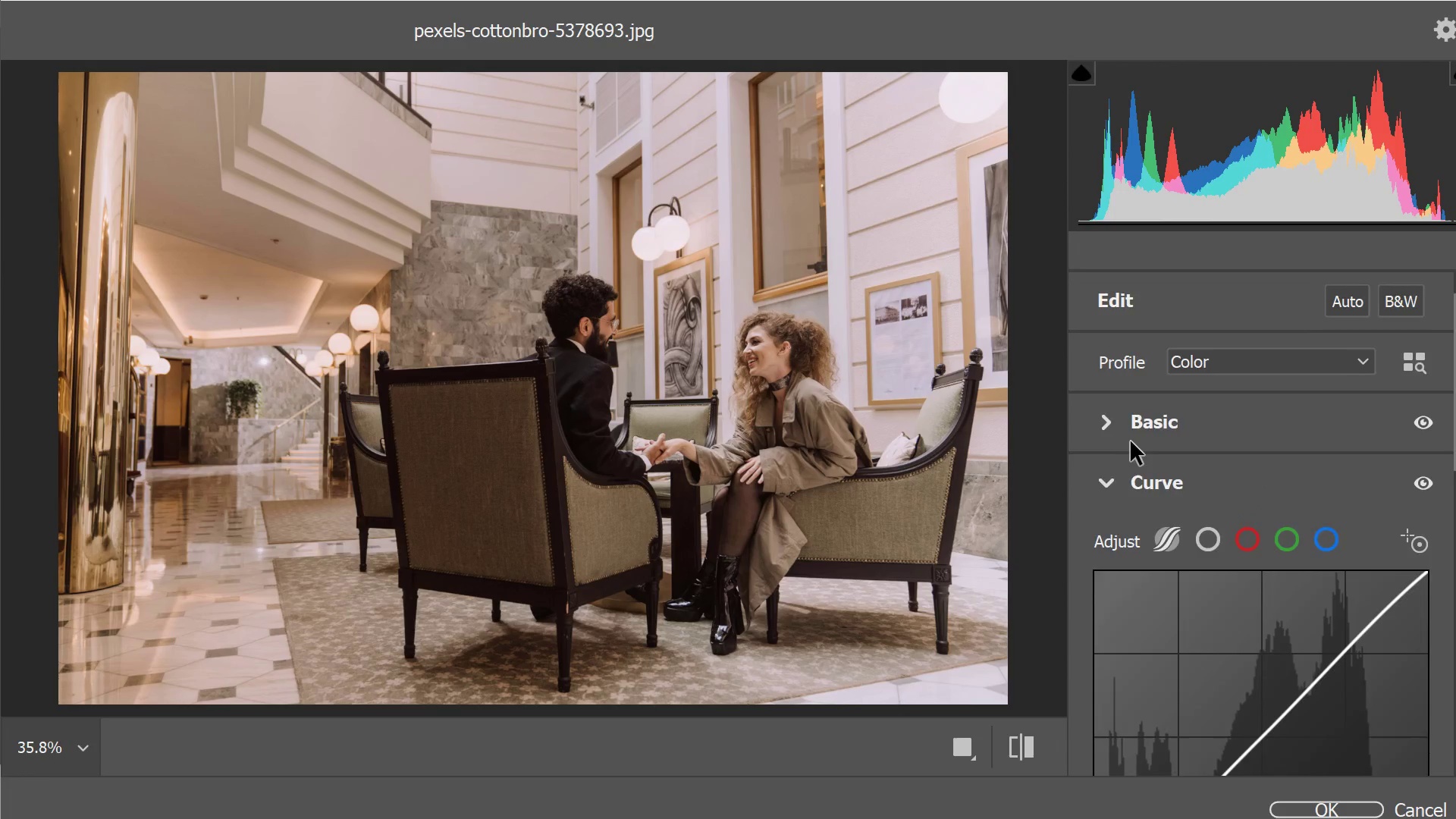 
wait(7.14)
 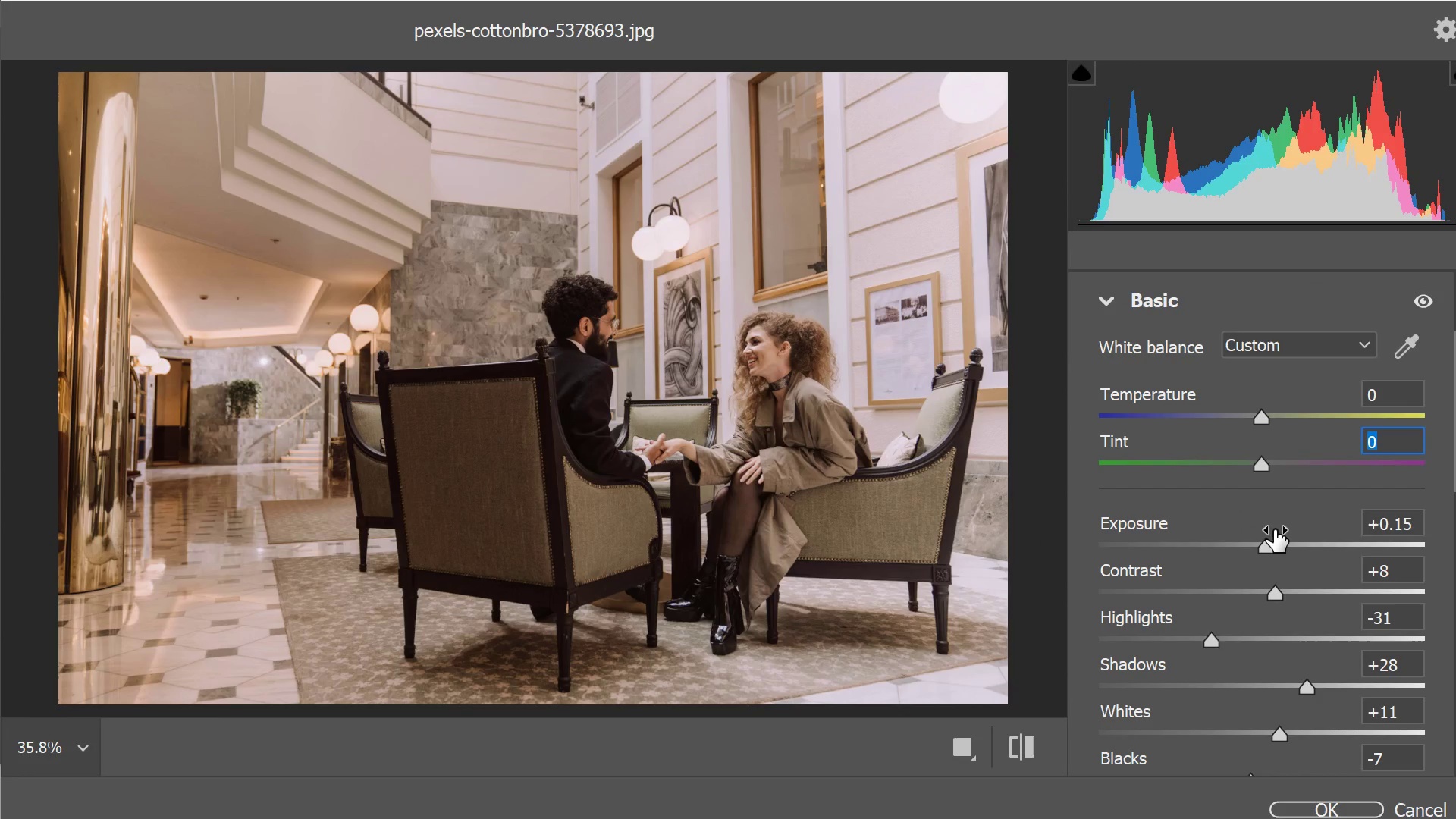 
left_click_drag(start_coordinate=[1262, 468], to_coordinate=[1262, 485])
 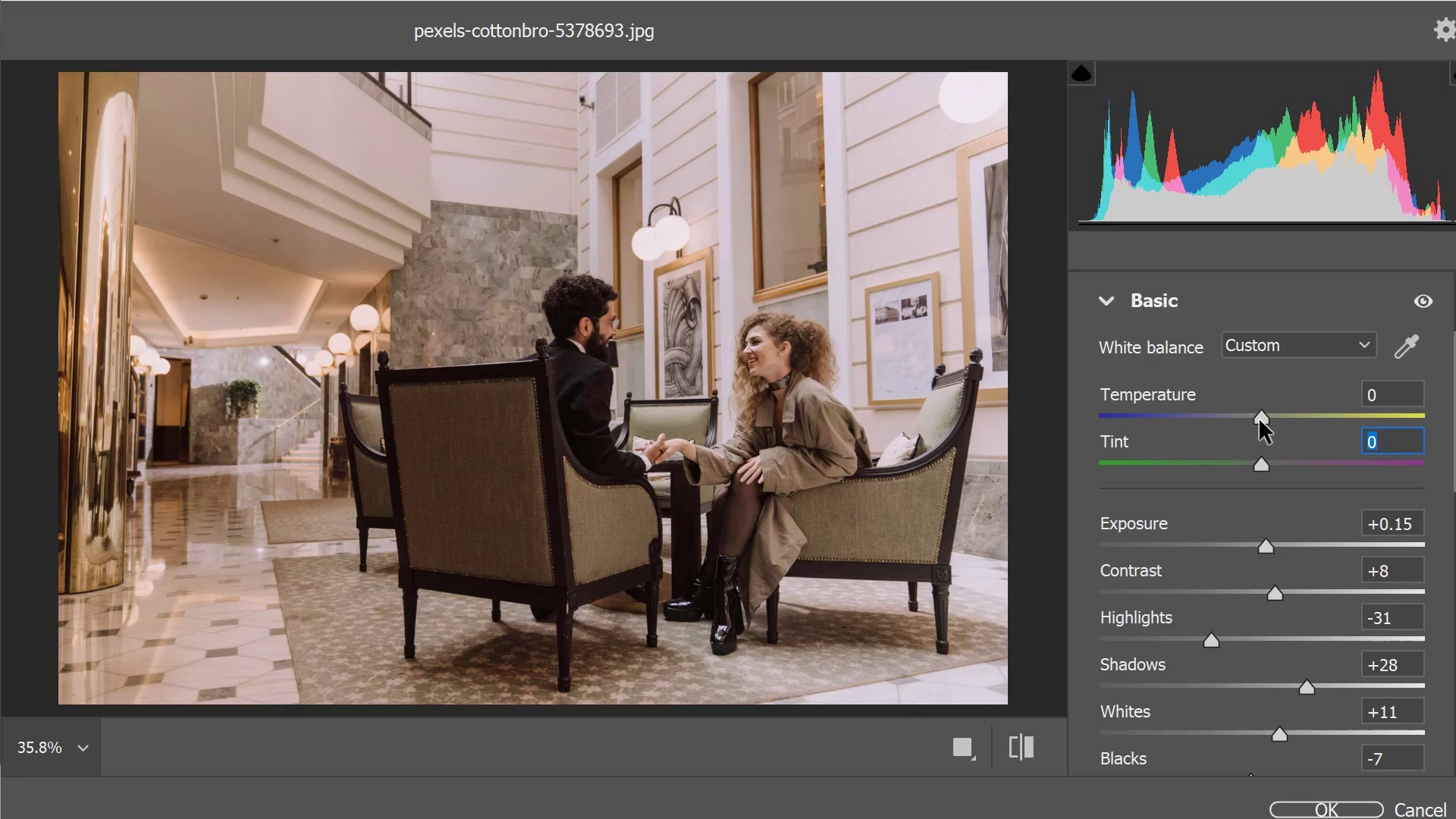 
left_click_drag(start_coordinate=[1260, 420], to_coordinate=[1260, 425])
 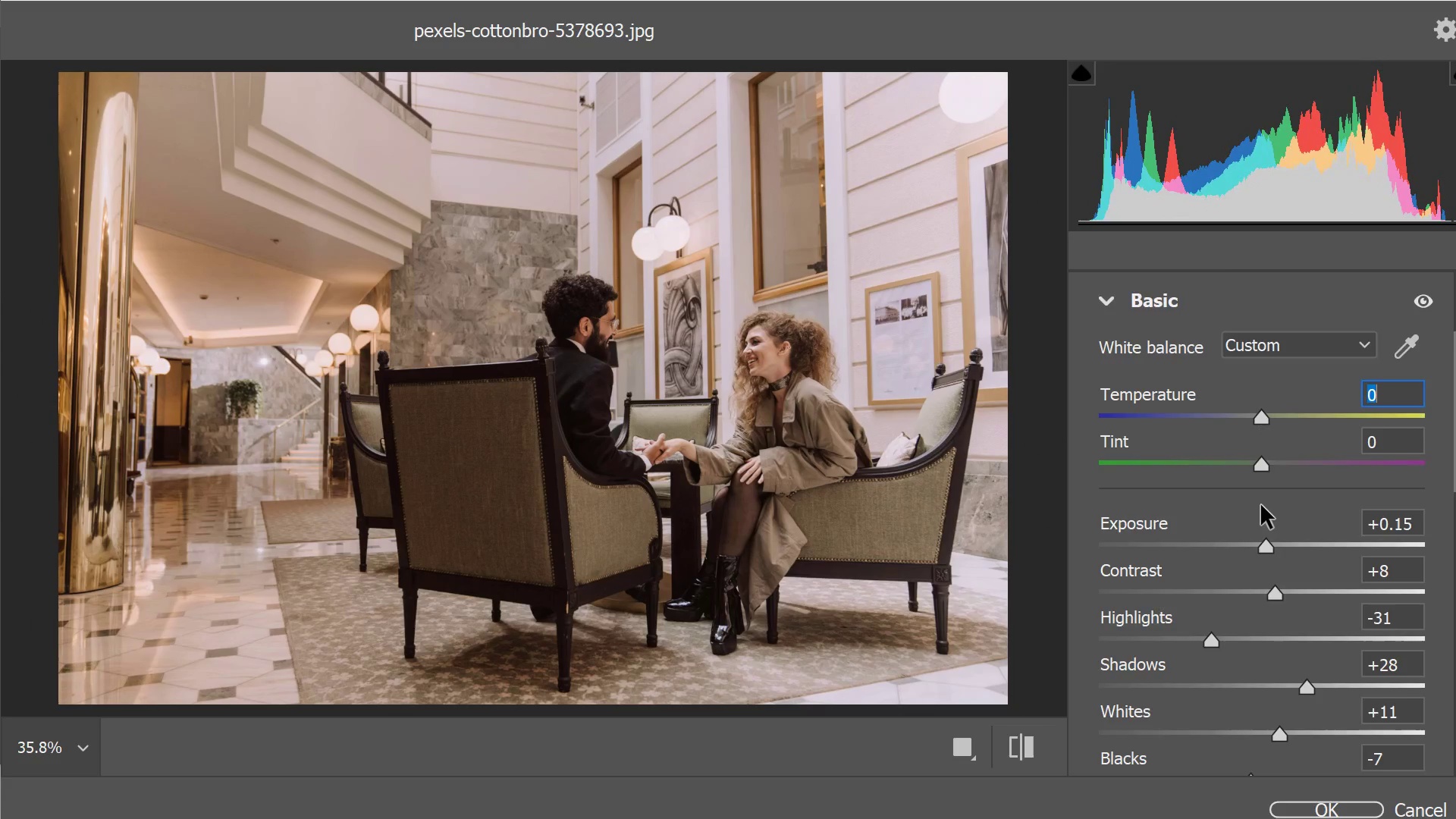 
scroll: coordinate [1261, 505], scroll_direction: down, amount: 3.0
 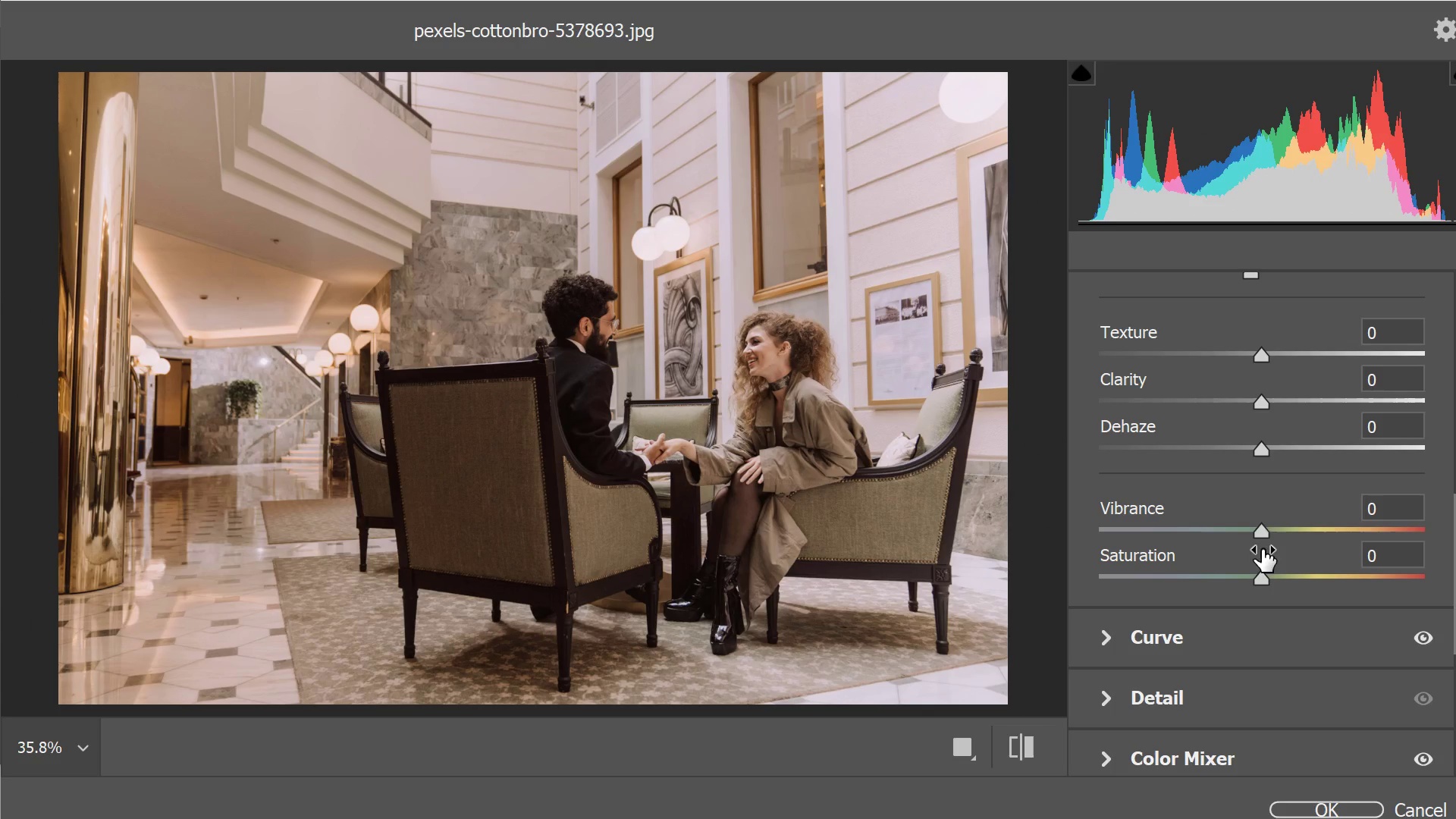 
left_click([1193, 552])
 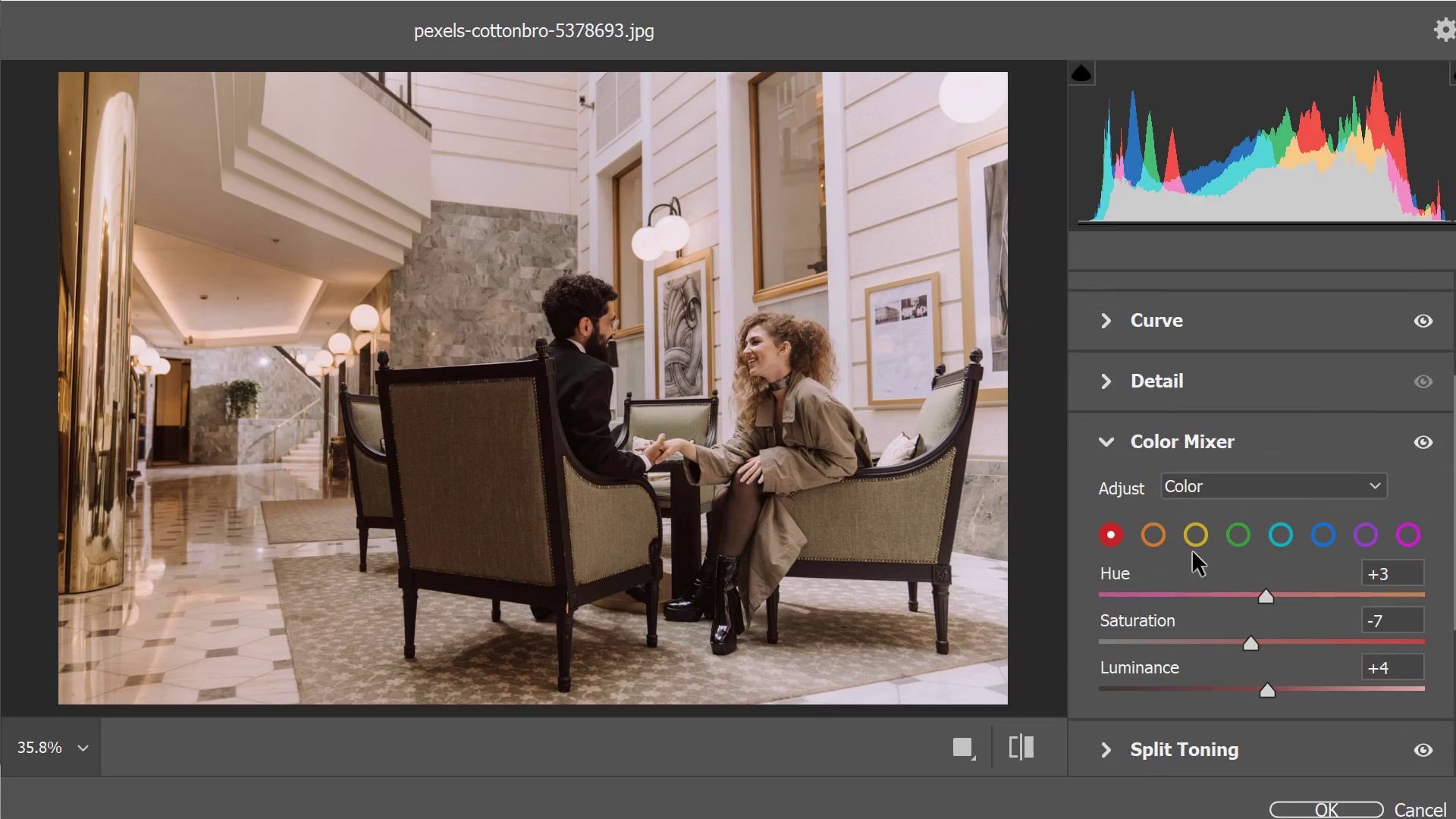 
scroll: coordinate [1193, 551], scroll_direction: down, amount: 5.0
 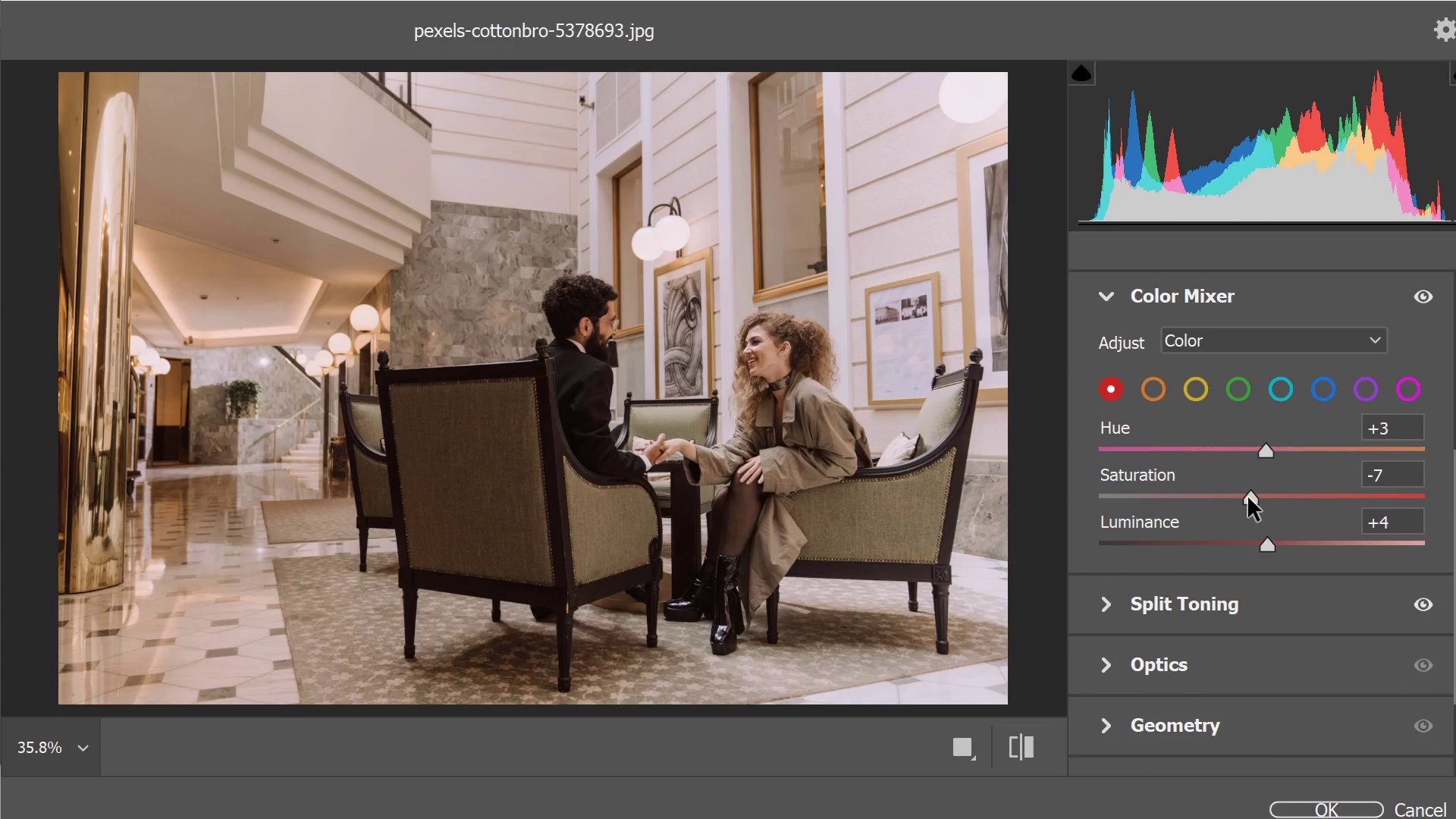 
left_click_drag(start_coordinate=[1248, 497], to_coordinate=[1266, 497])
 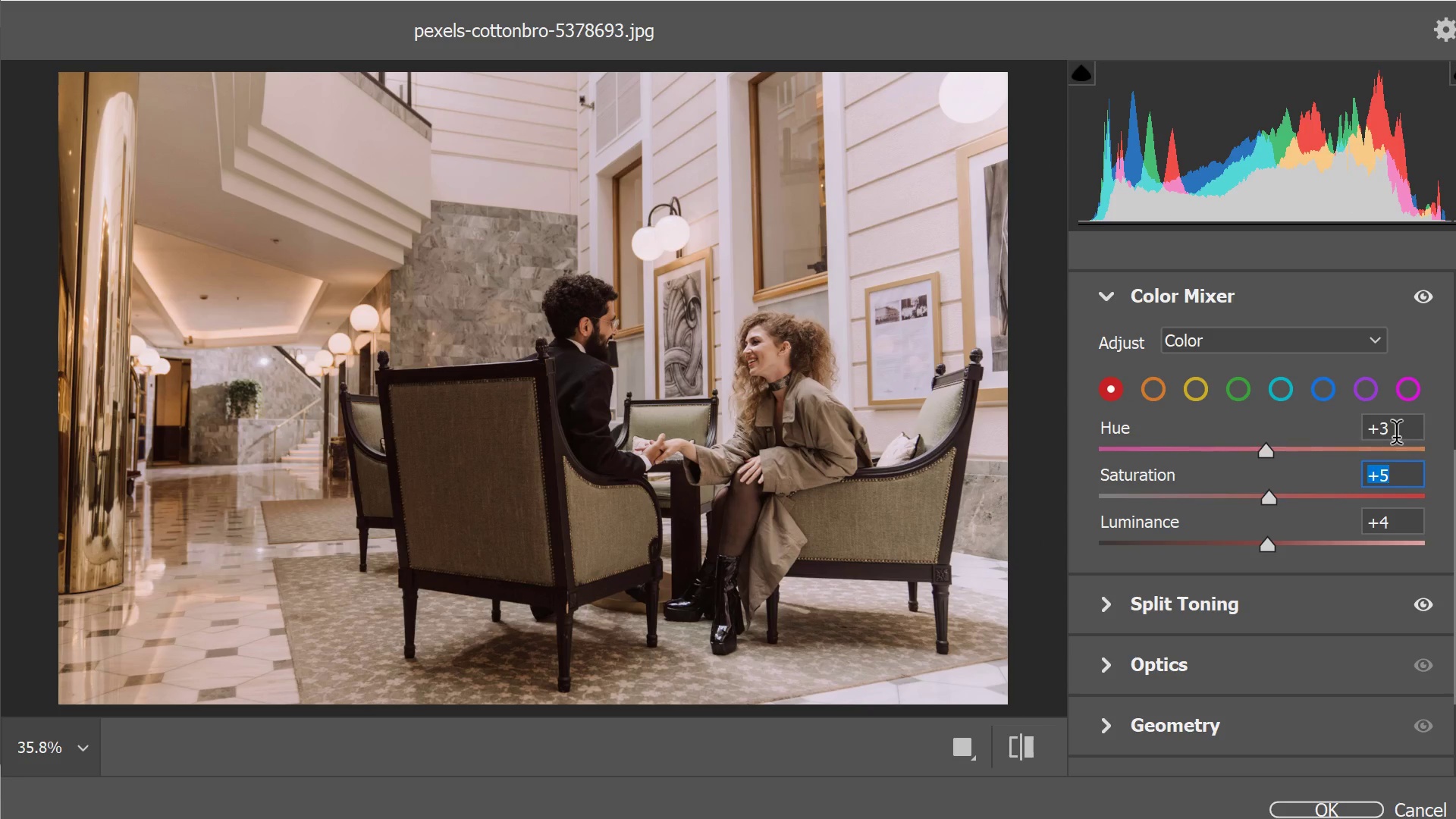 
left_click([1396, 437])
 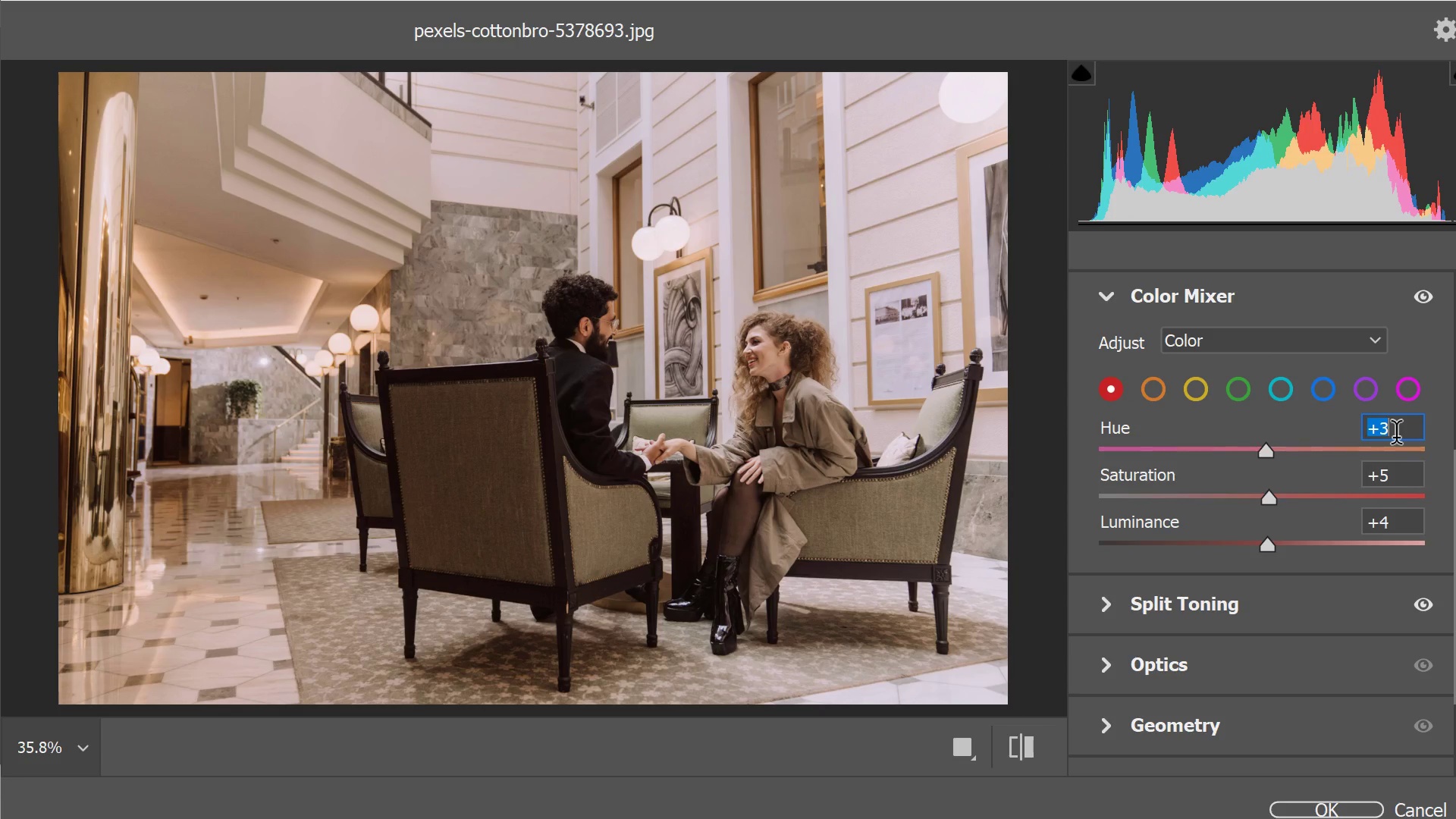 
key(0)
 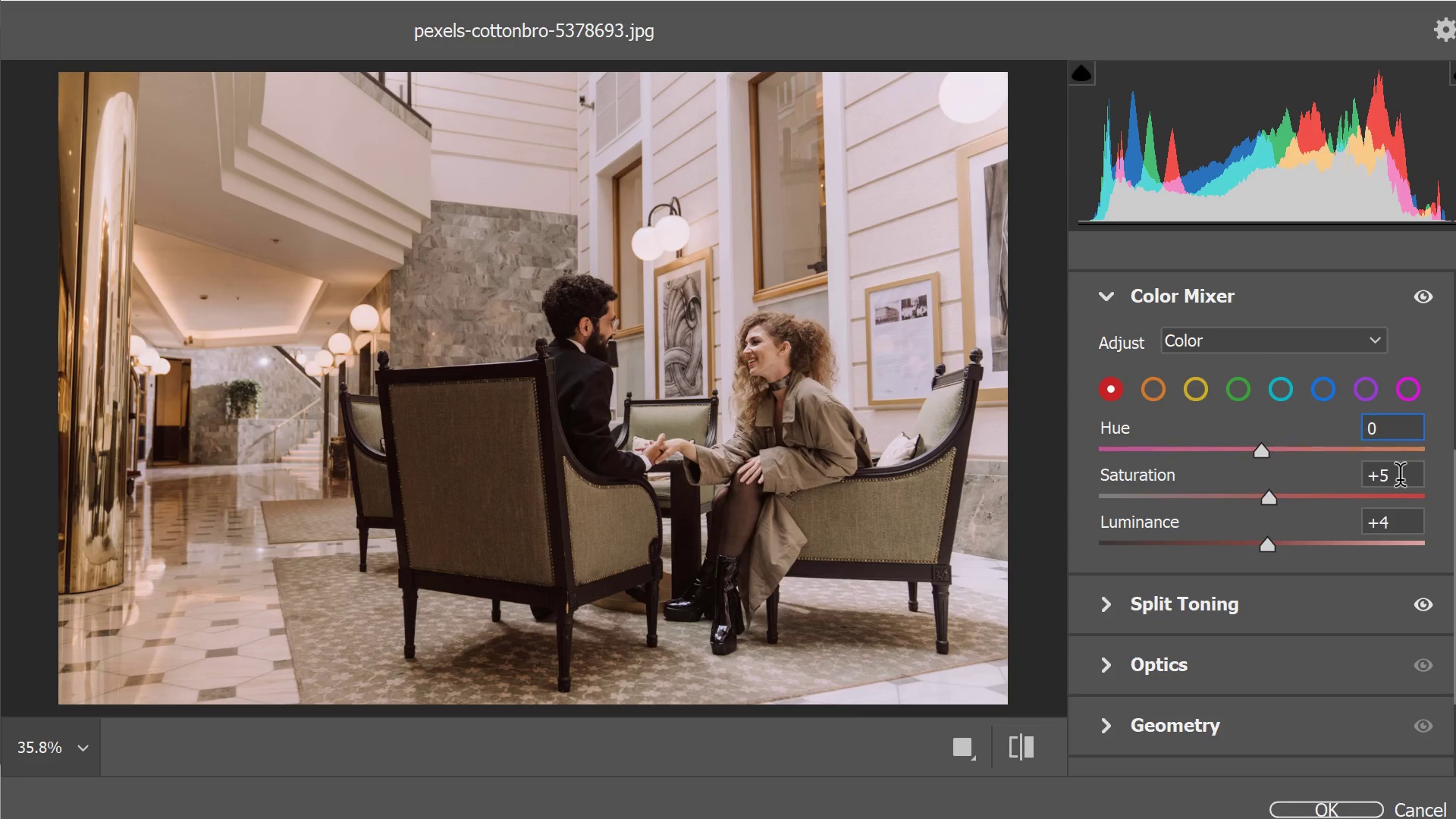 
type(4)
key(Backspace)
key(Backspace)
type(5)
key(Backspace)
key(Backspace)
key(Backspace)
type(0)
key(Backspace)
type(7)
key(Backspace)
type(10)
key(Backspace)
key(Backspace)
 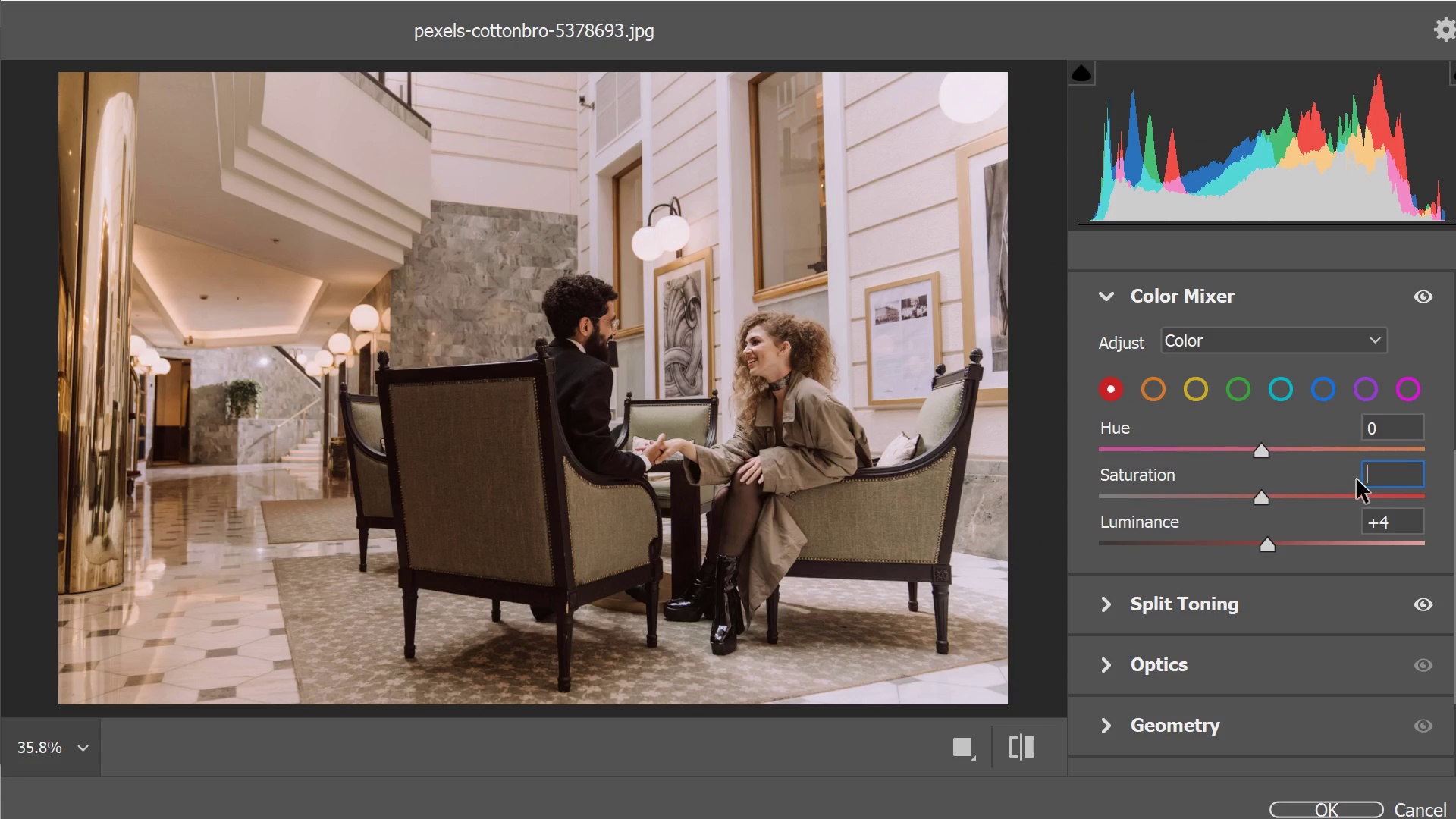 
left_click_drag(start_coordinate=[1354, 482], to_coordinate=[1244, 502])
 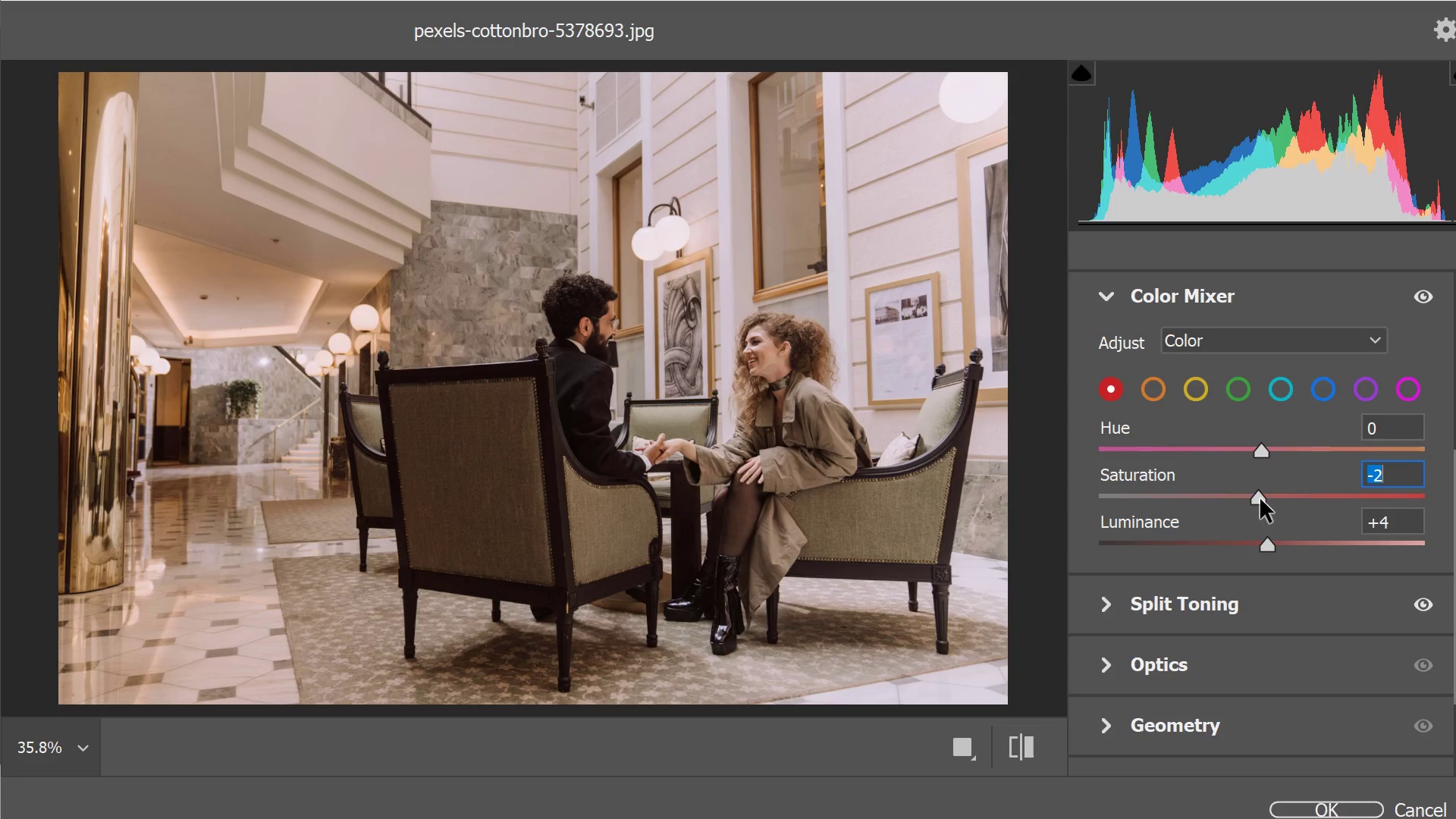 
left_click_drag(start_coordinate=[1260, 499], to_coordinate=[1255, 503])
 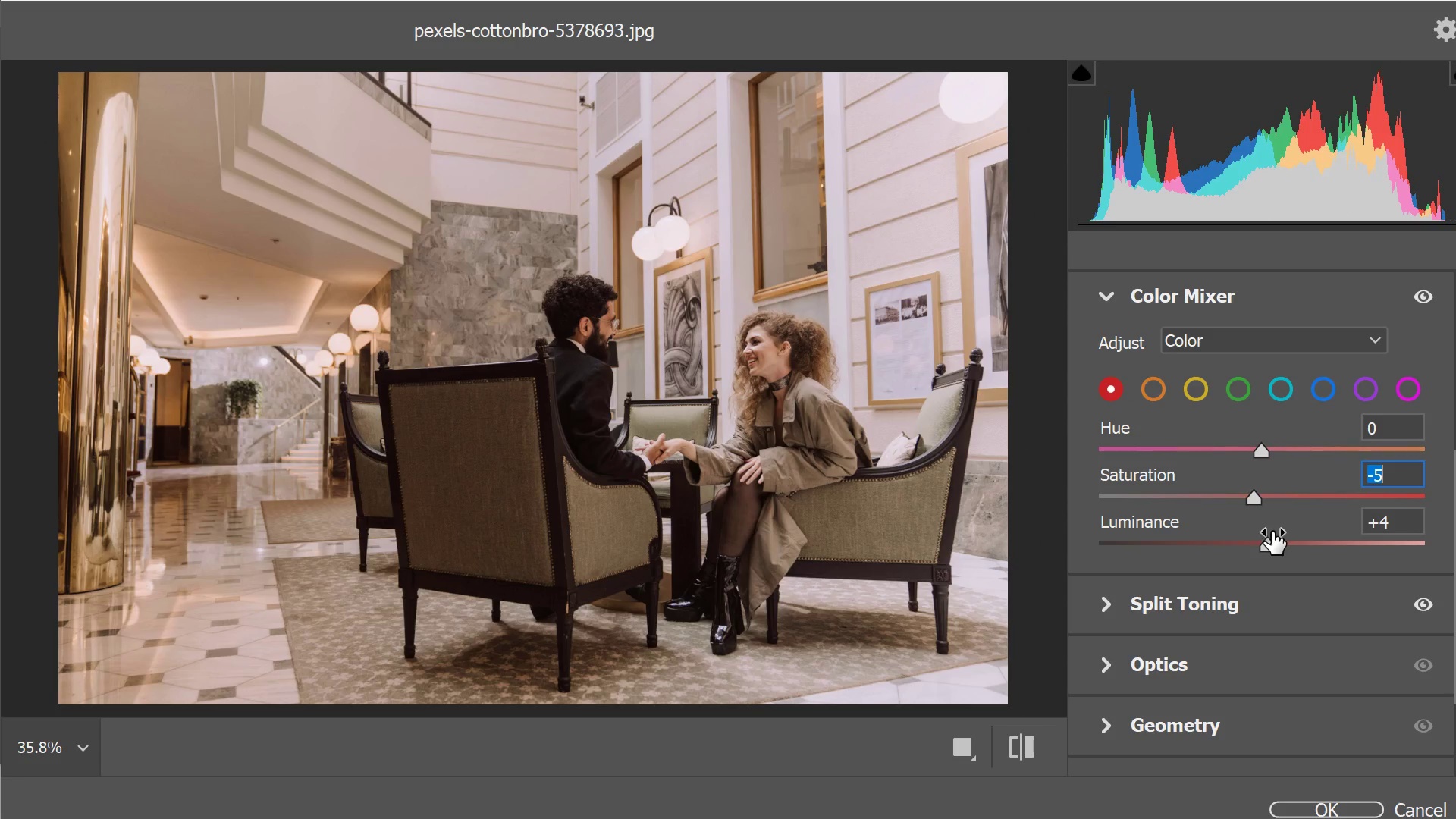 
left_click_drag(start_coordinate=[1269, 532], to_coordinate=[1262, 545])
 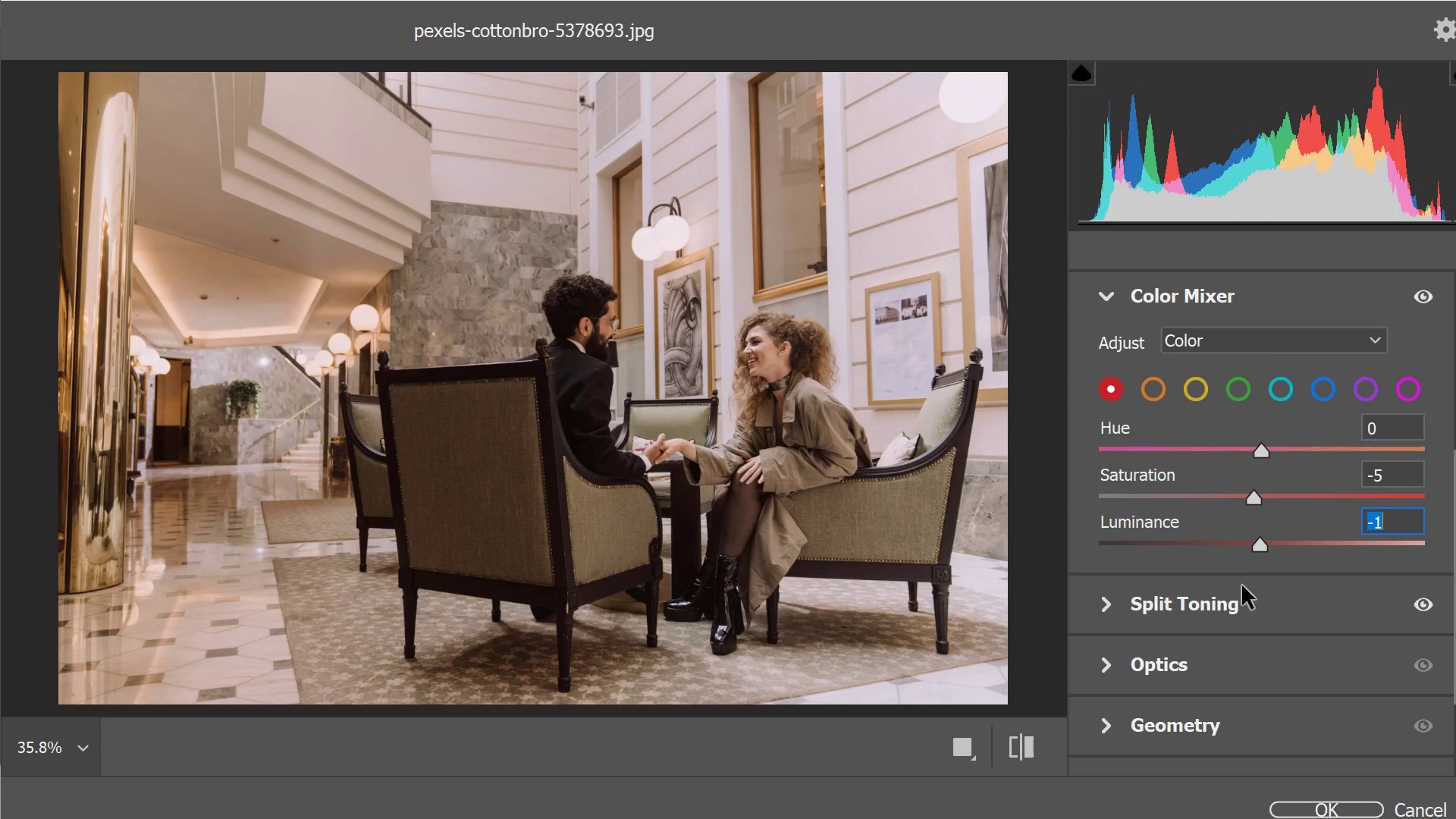 
left_click([1188, 617])
 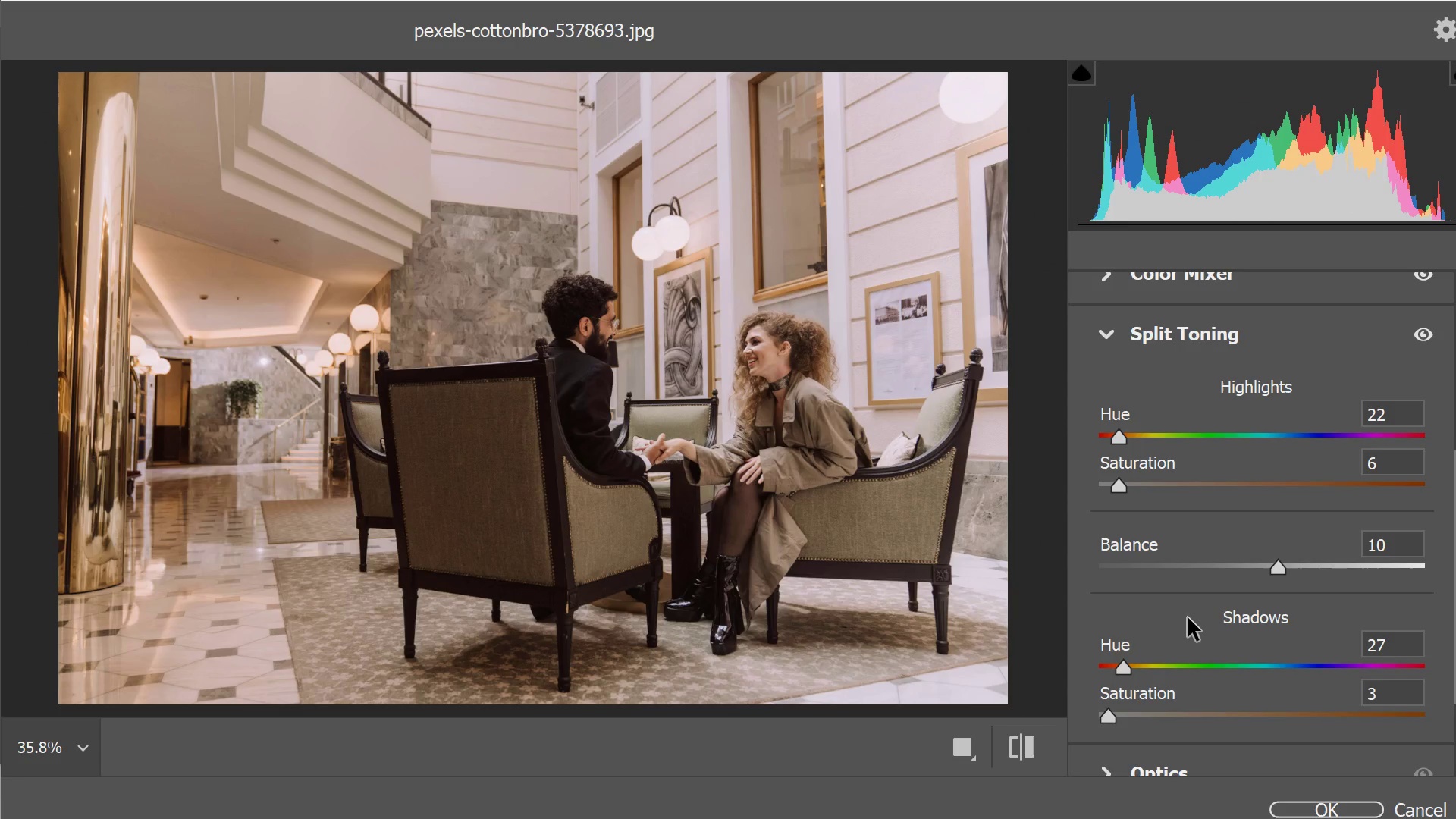 
mouse_move([1197, 613])
 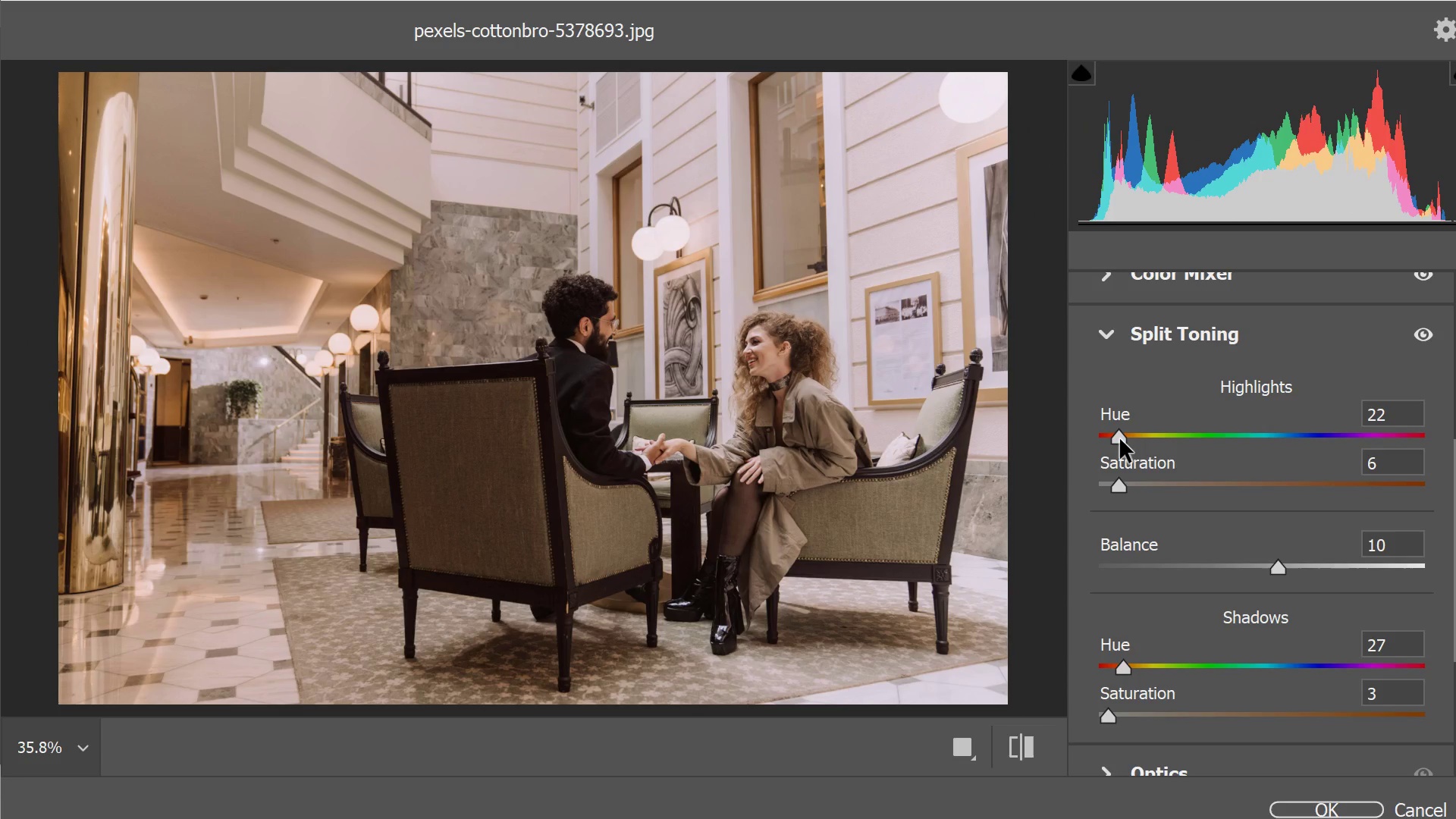 
left_click_drag(start_coordinate=[1117, 432], to_coordinate=[1145, 459])
 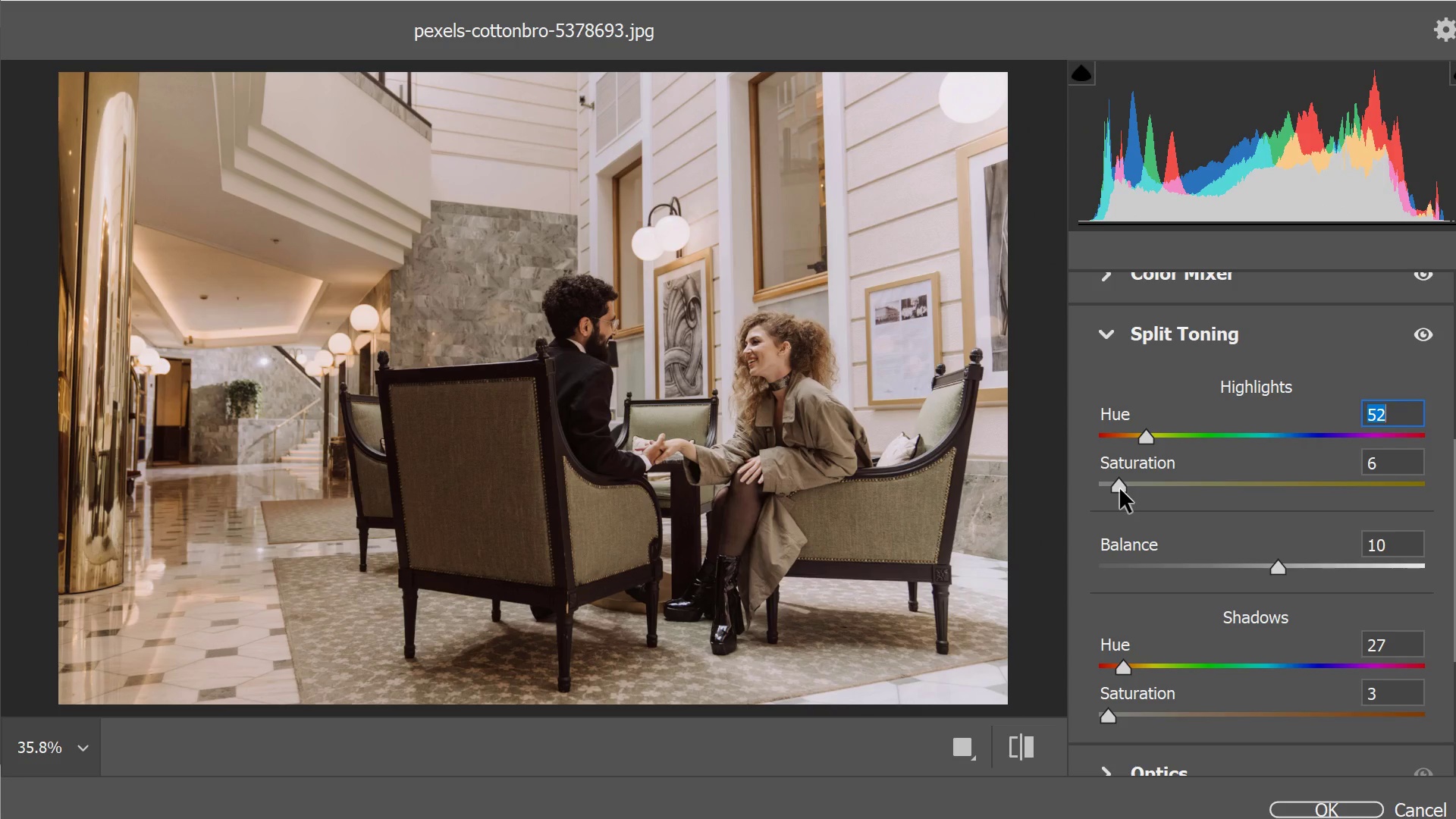 
left_click_drag(start_coordinate=[1120, 489], to_coordinate=[1109, 497])
 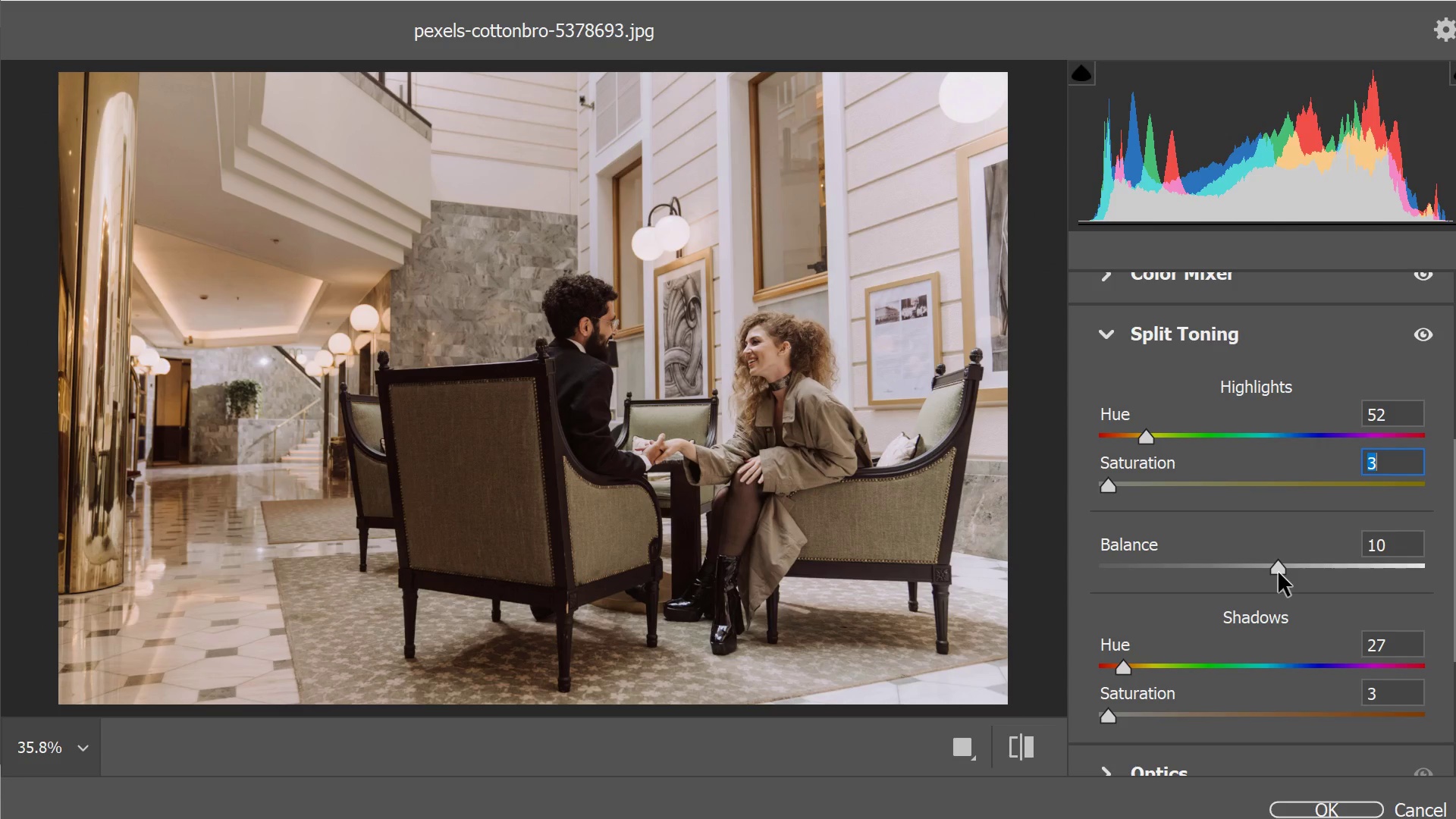 
left_click_drag(start_coordinate=[1279, 573], to_coordinate=[1273, 572])
 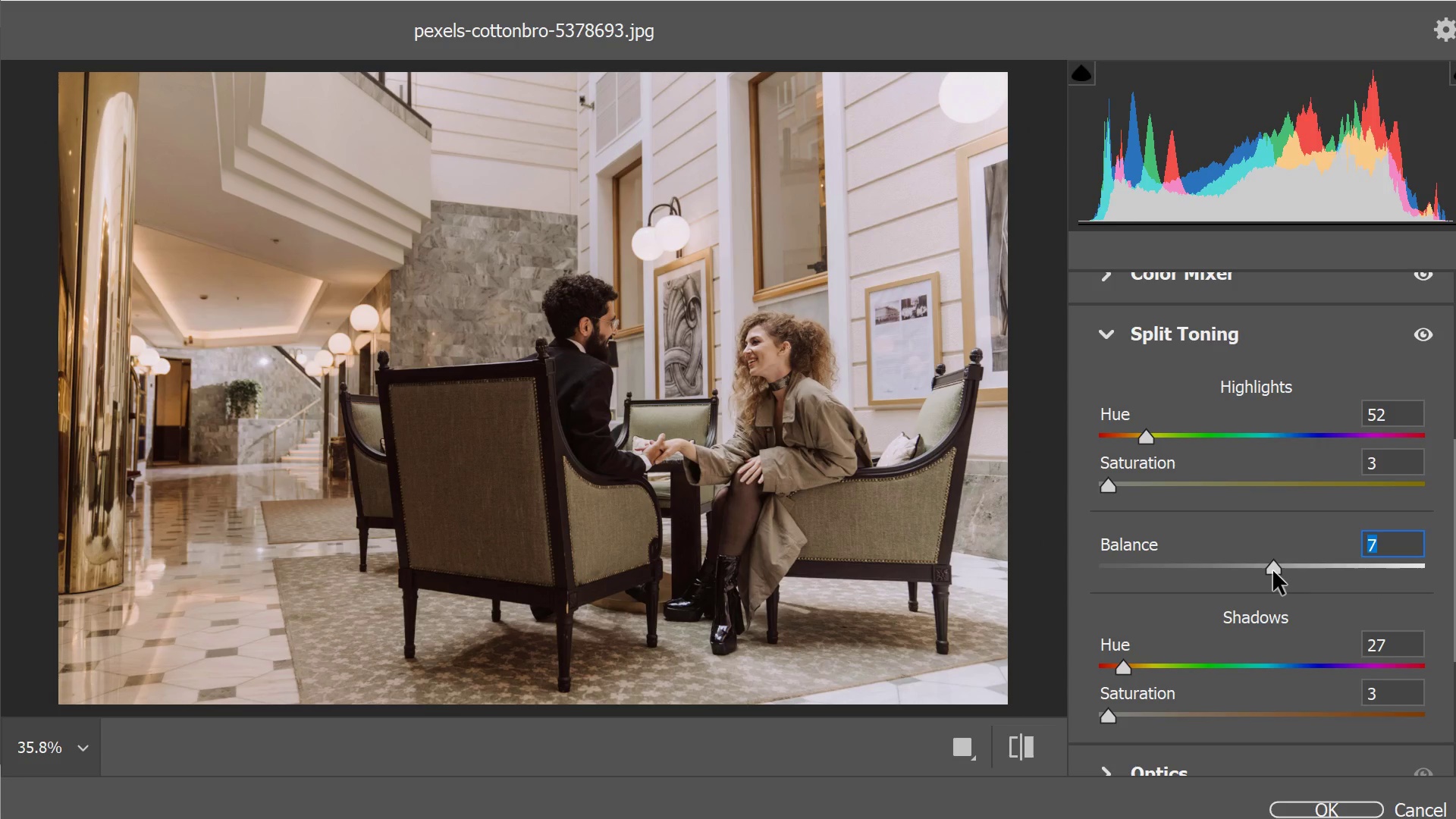 
left_click_drag(start_coordinate=[1273, 570], to_coordinate=[1279, 570])
 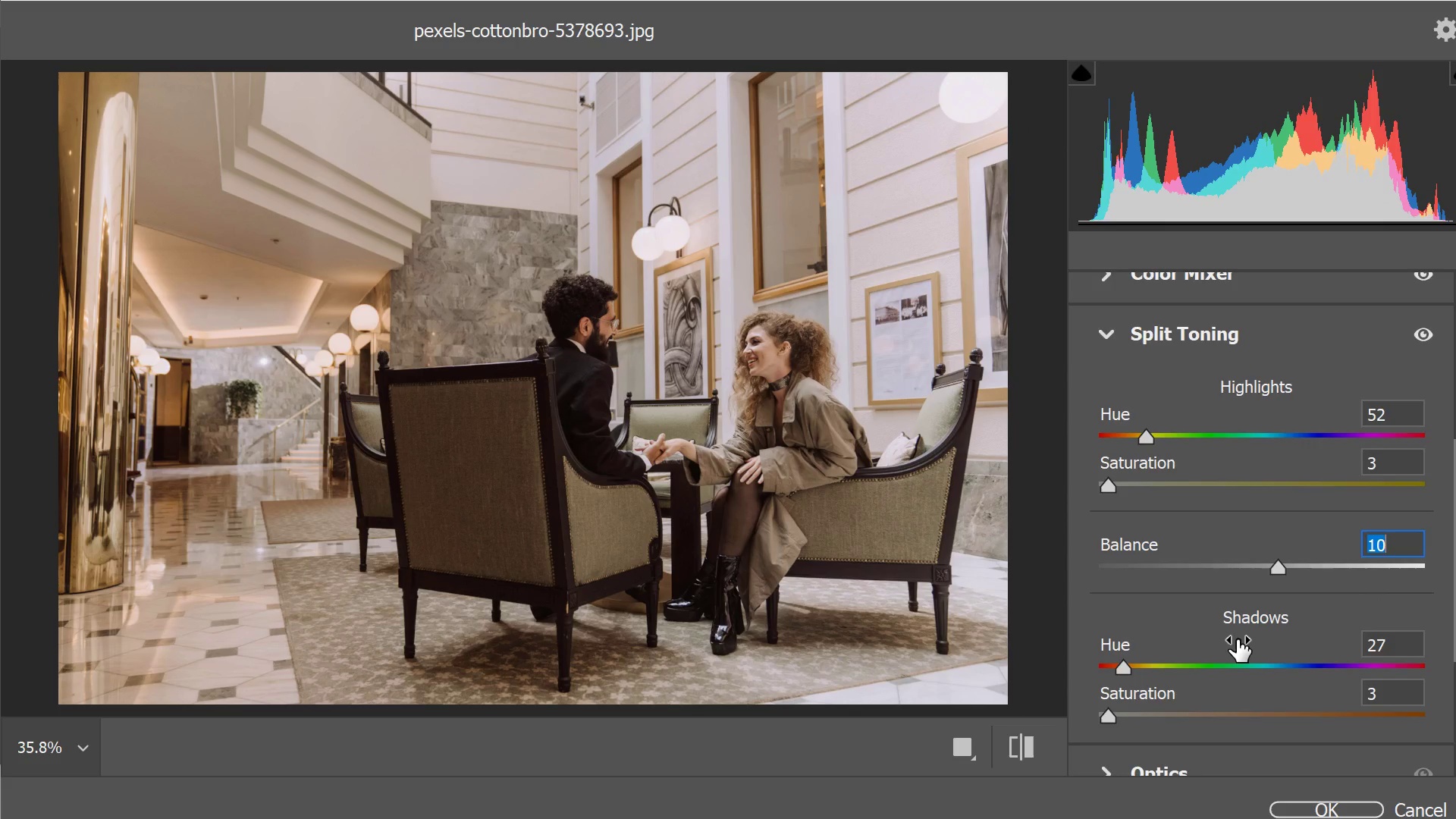 
scroll: coordinate [1237, 639], scroll_direction: down, amount: 1.0
 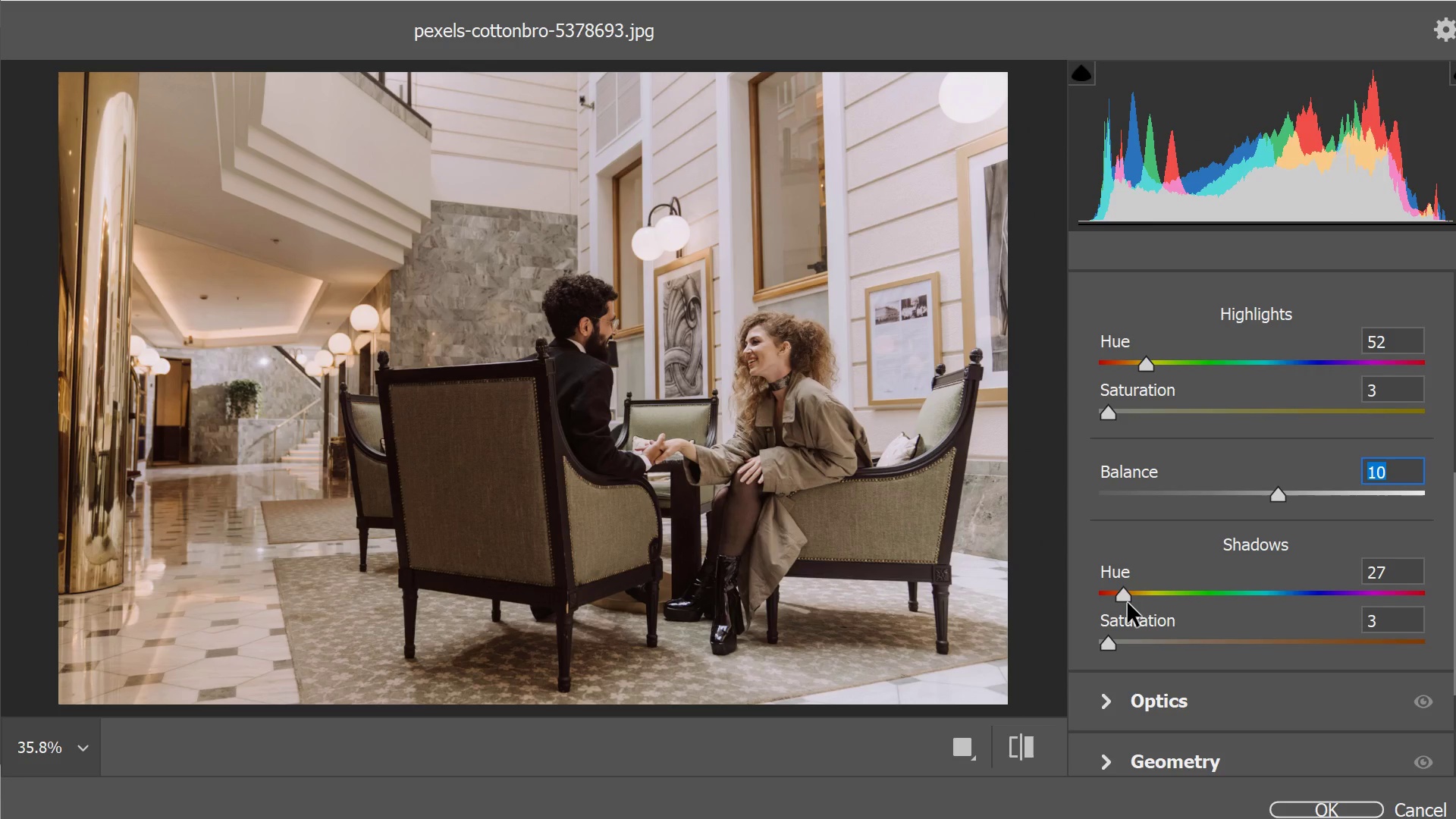 
left_click_drag(start_coordinate=[1125, 597], to_coordinate=[1153, 602])
 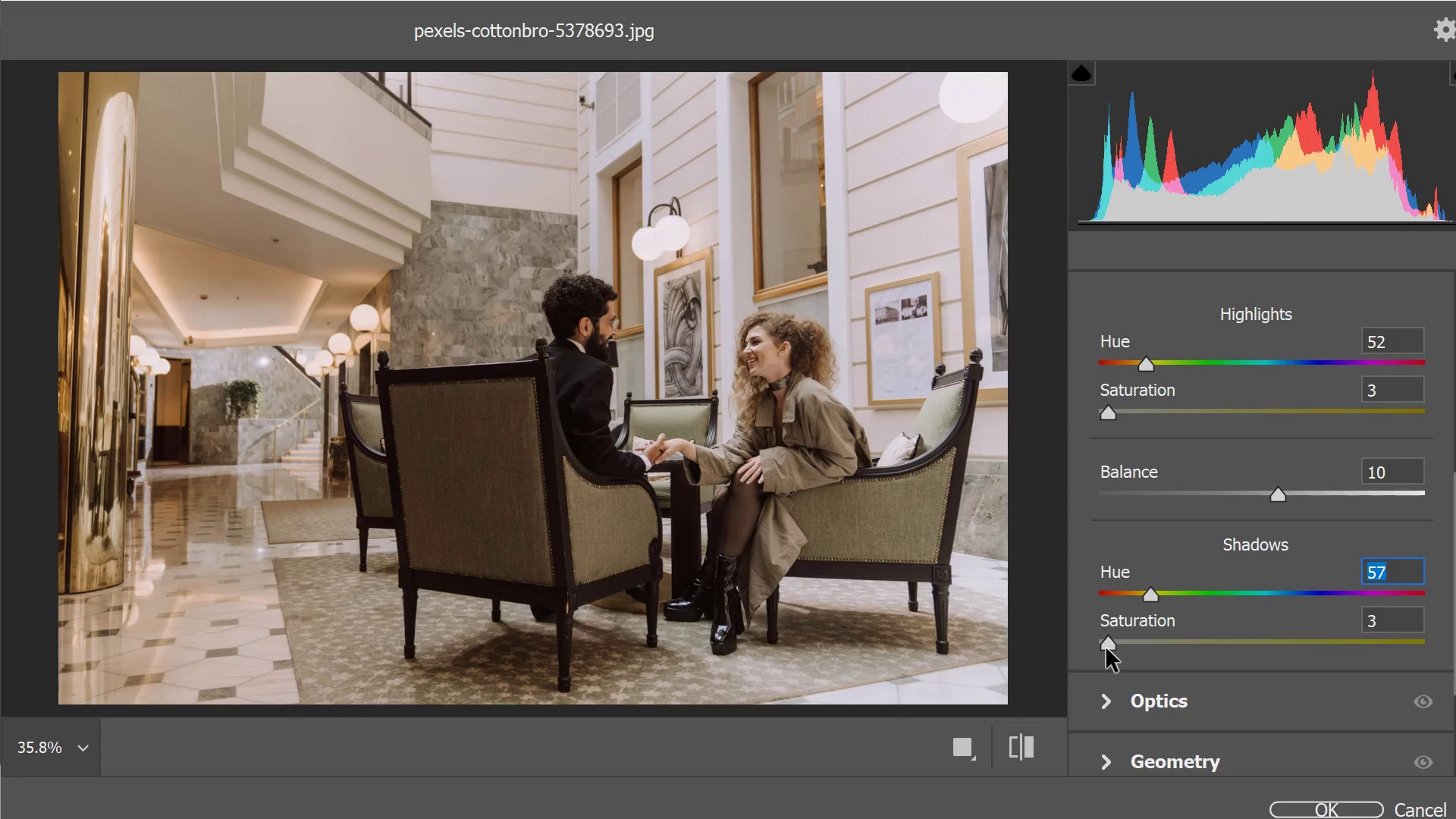 
left_click_drag(start_coordinate=[1106, 648], to_coordinate=[1103, 652])
 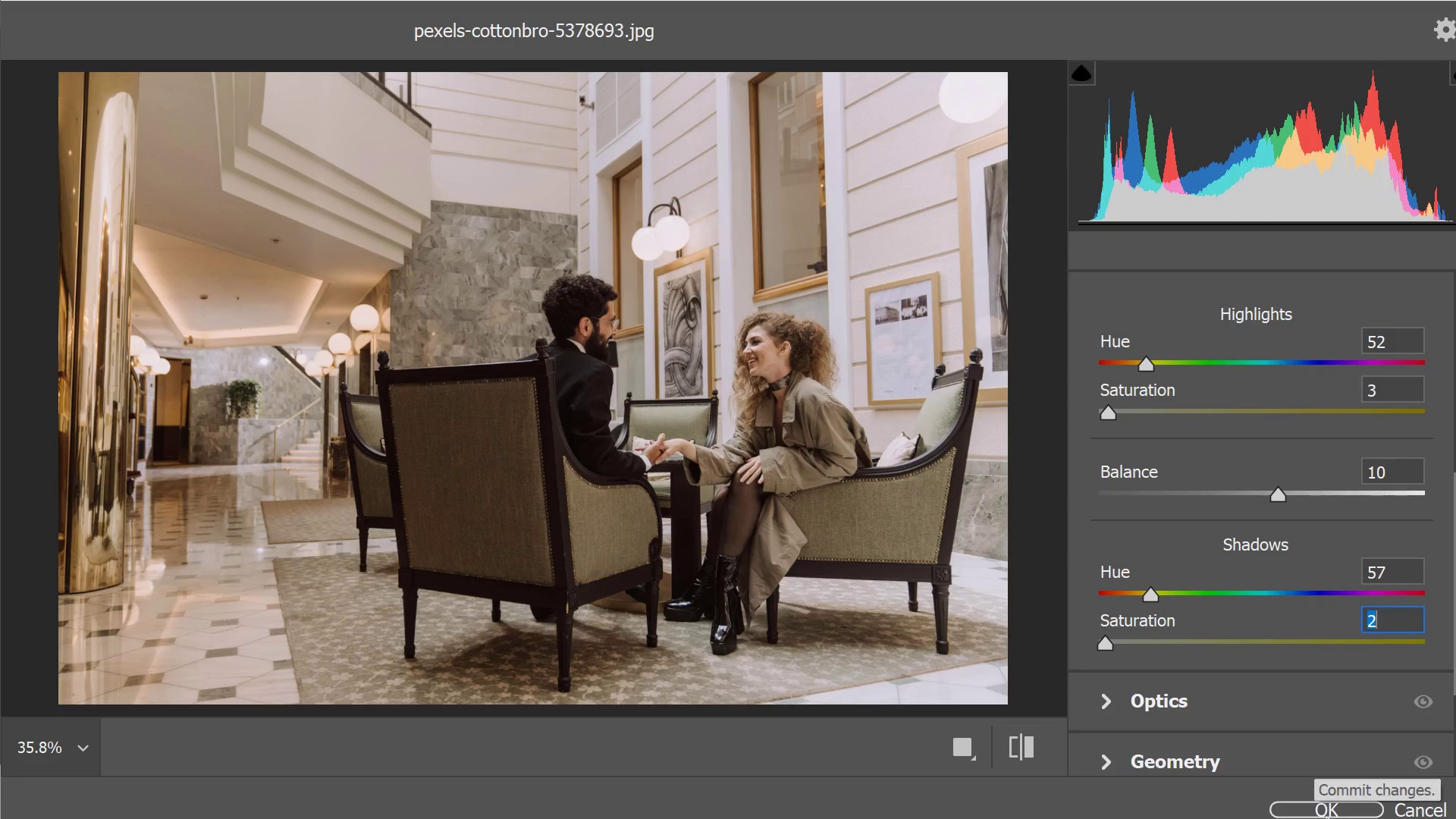 
left_click([1329, 811])
 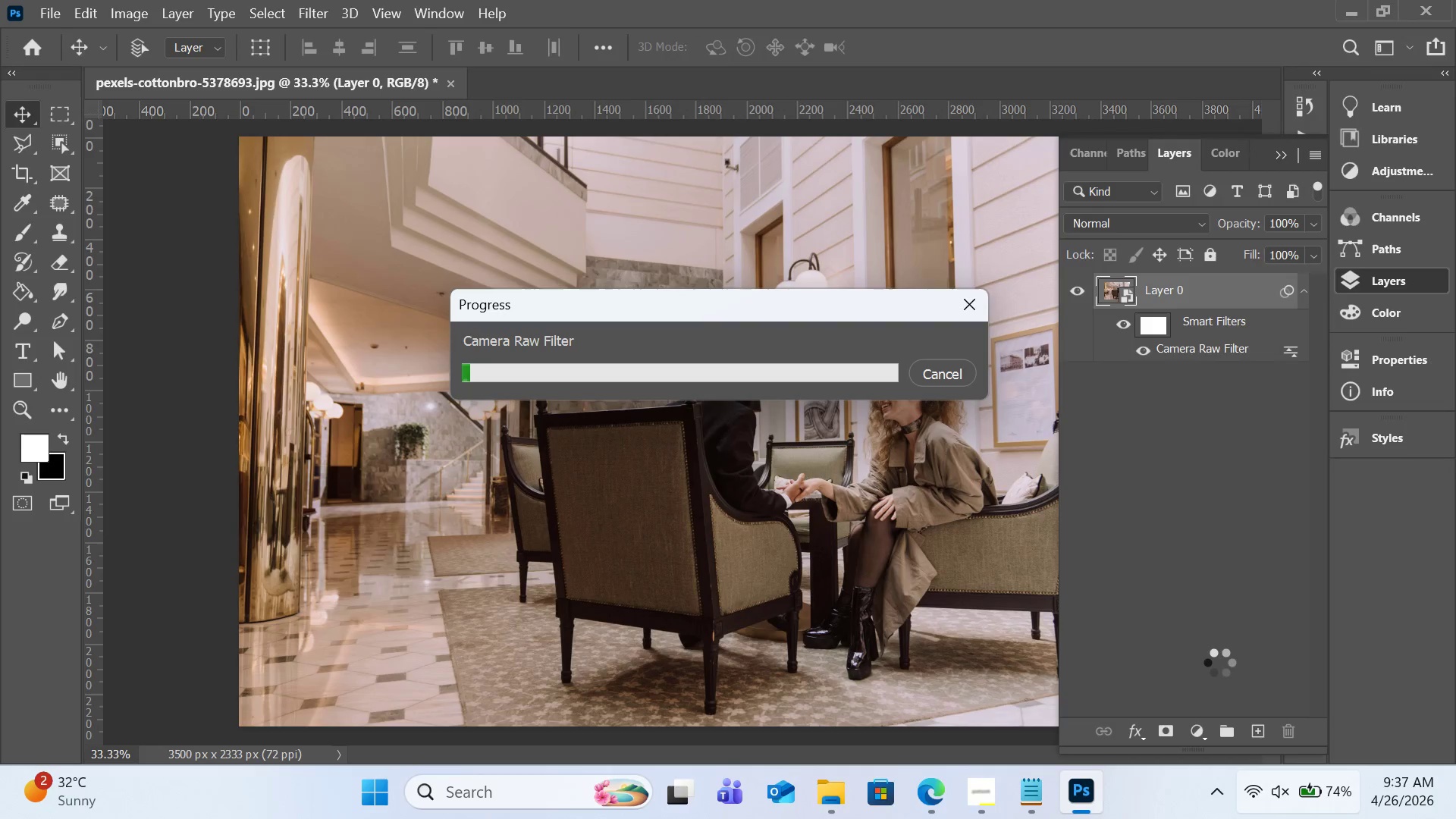 
mouse_move([1217, 653])
 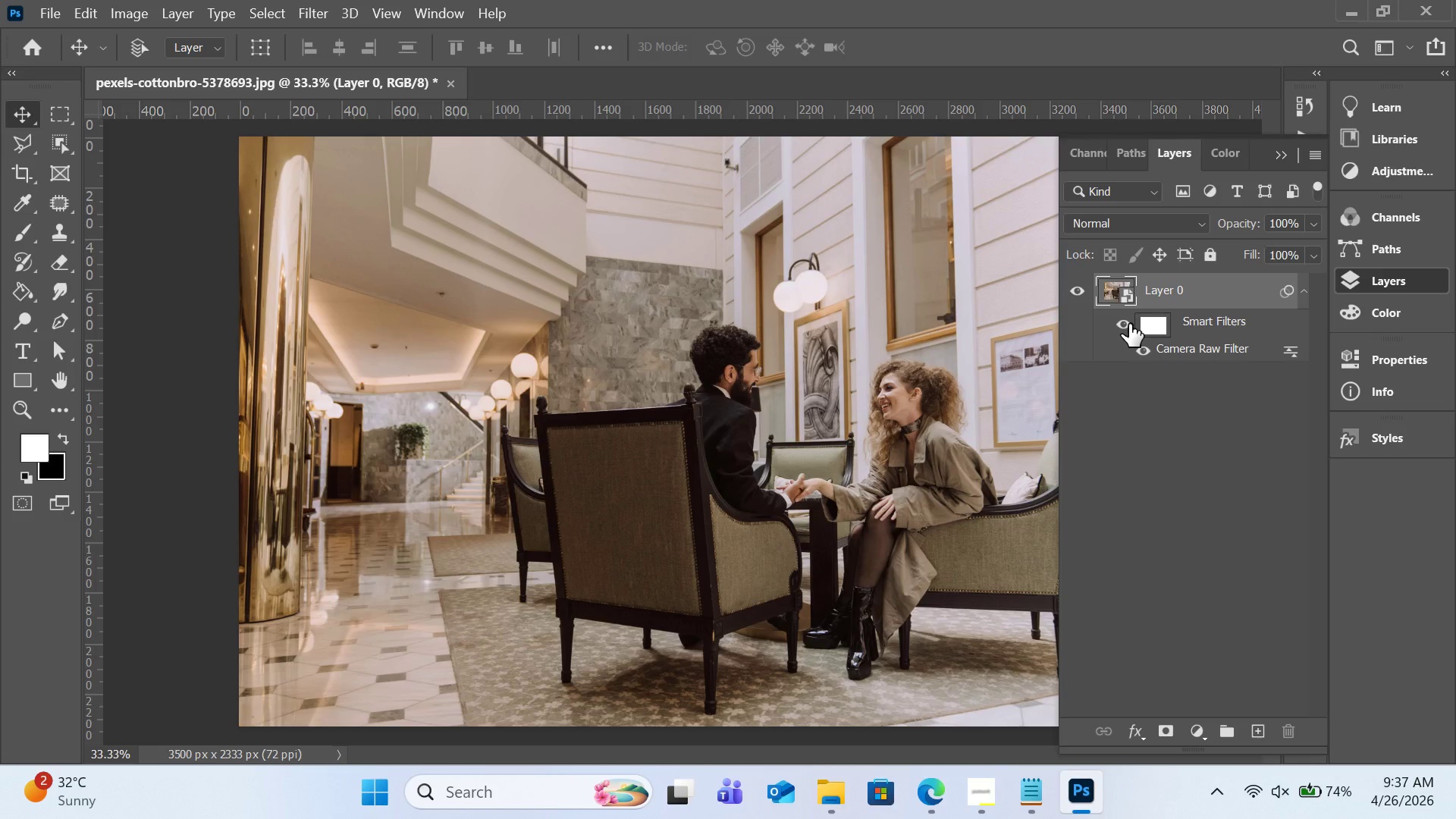 
left_click([1129, 324])
 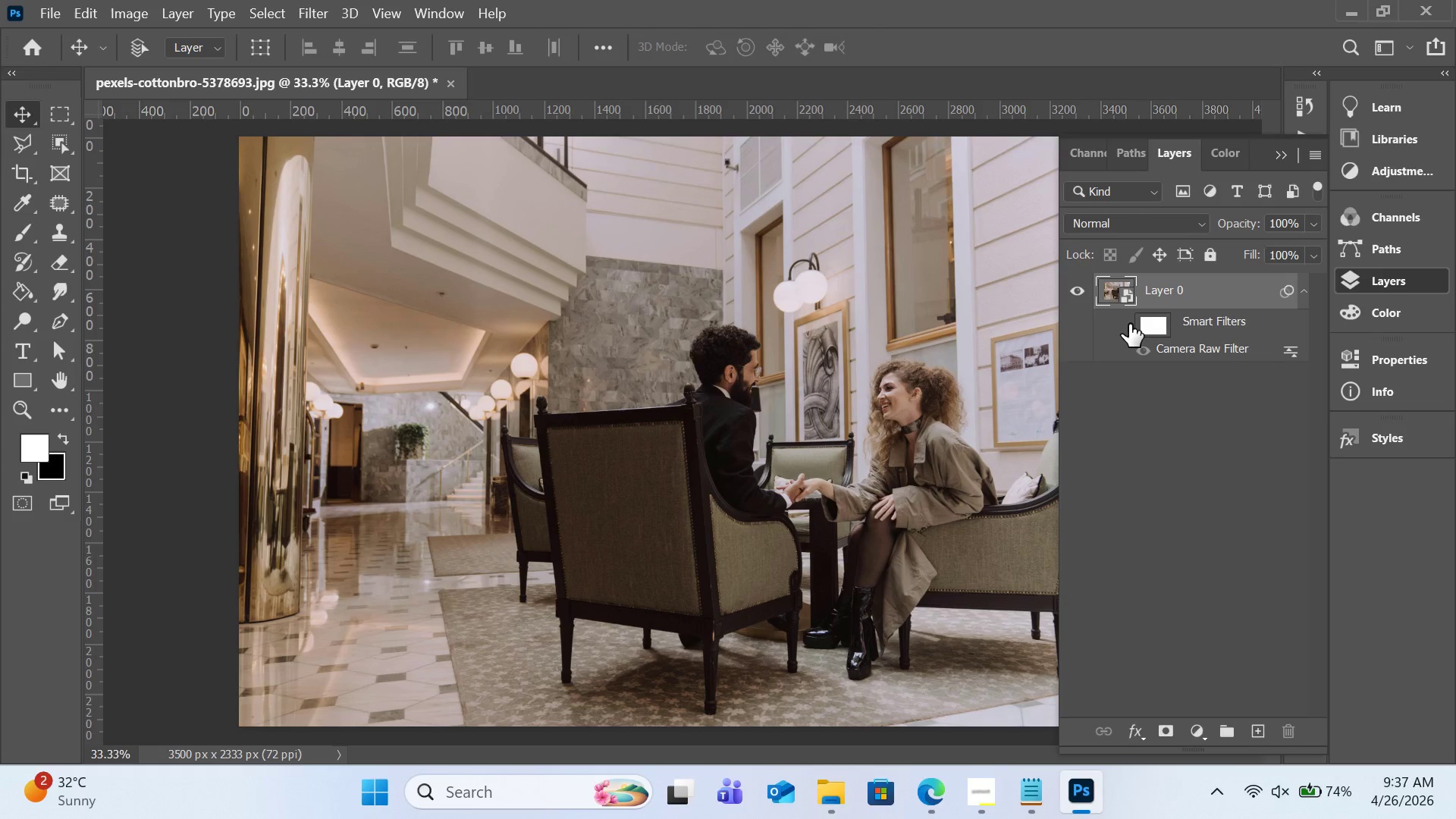 
left_click([1129, 324])
 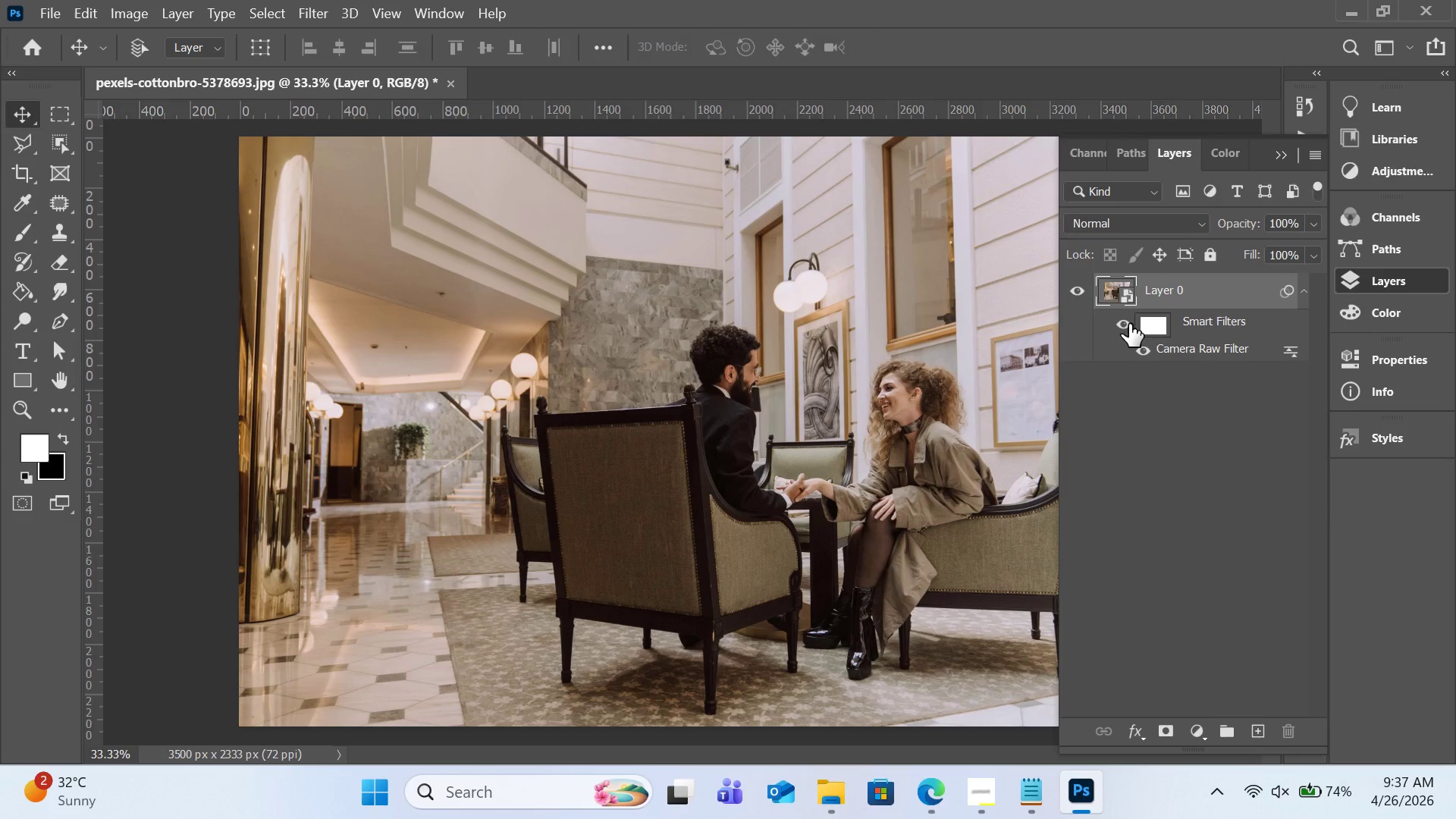 
left_click([1129, 324])
 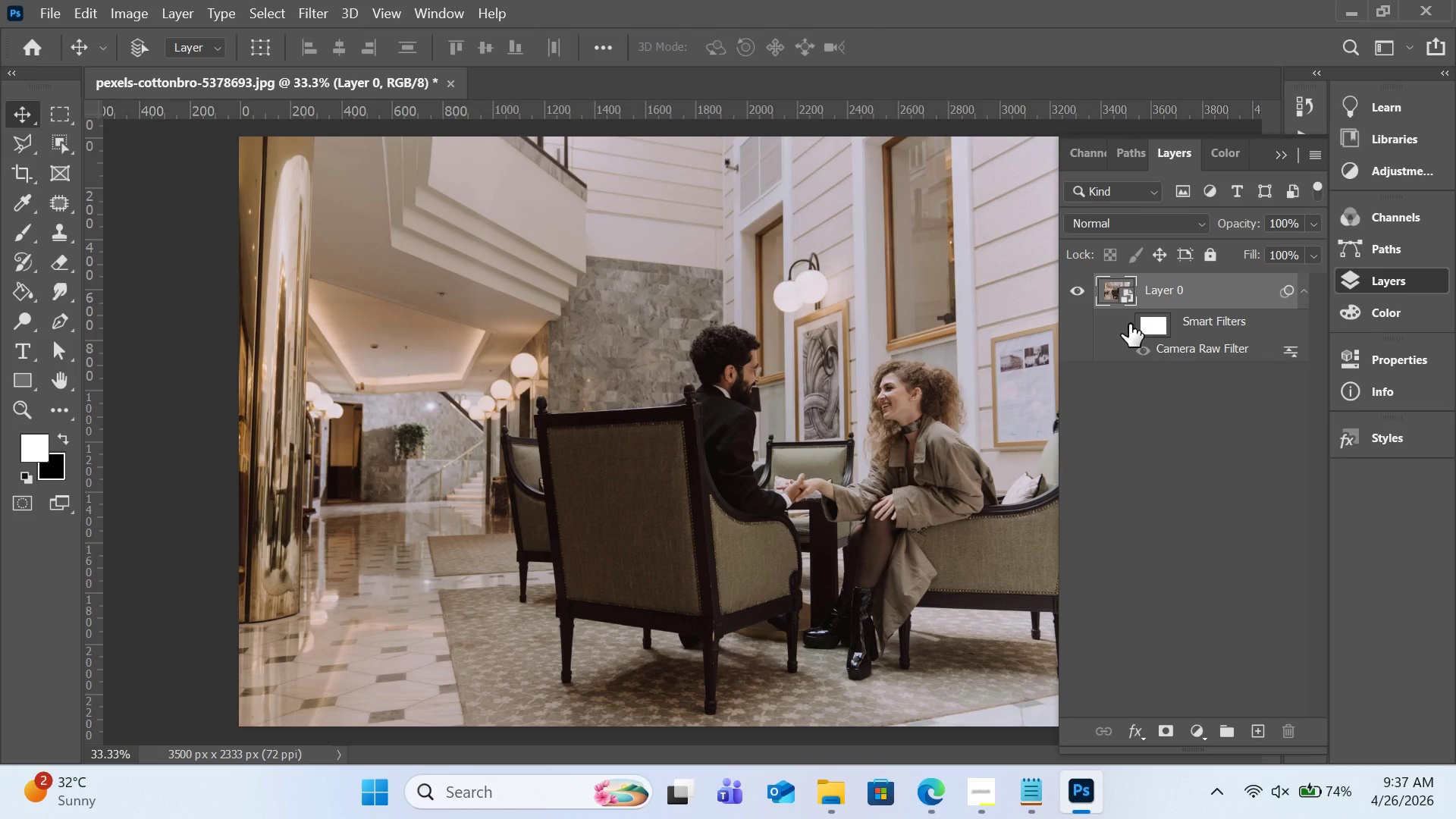 
left_click([1129, 324])
 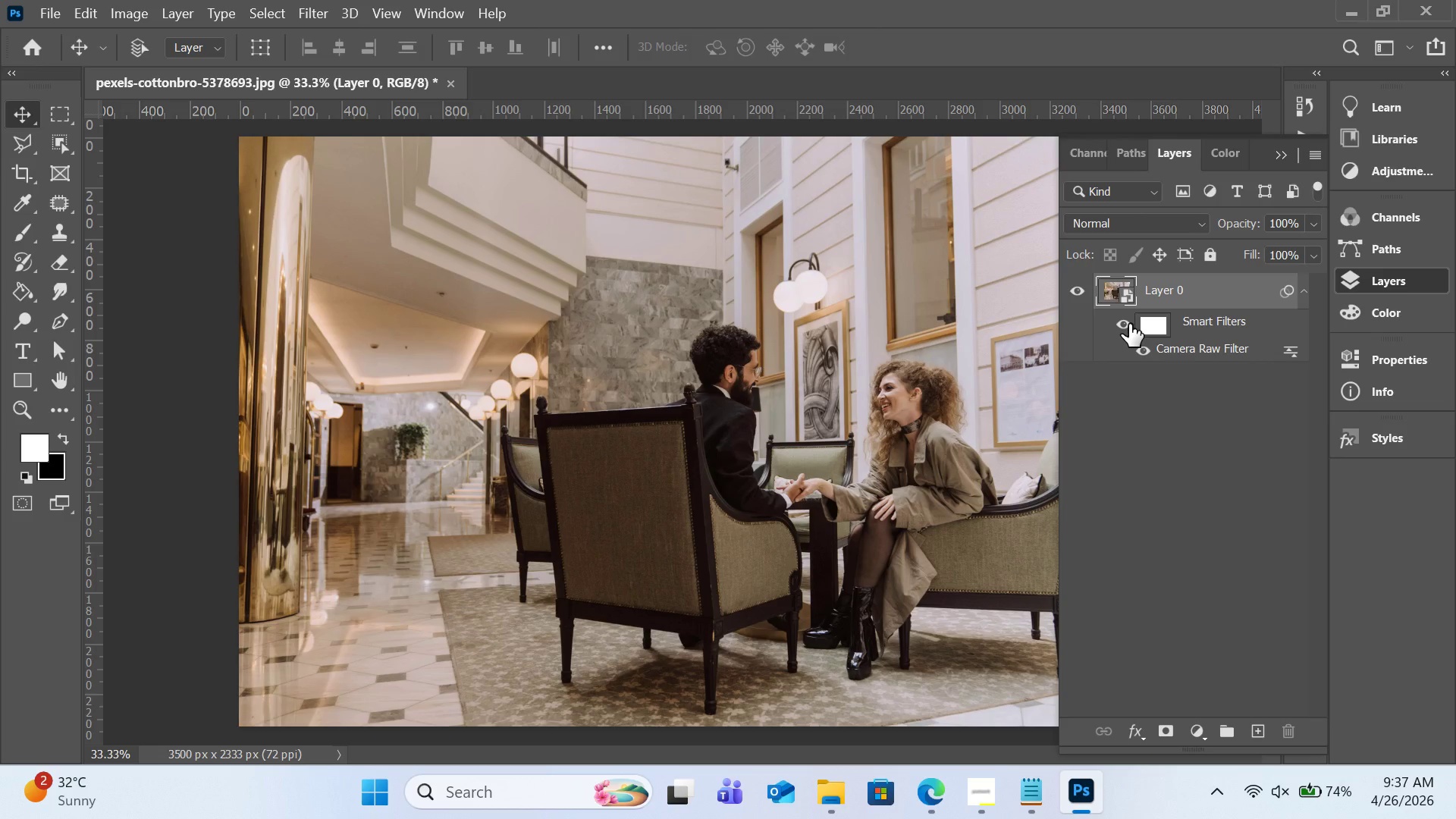 
left_click([1129, 324])
 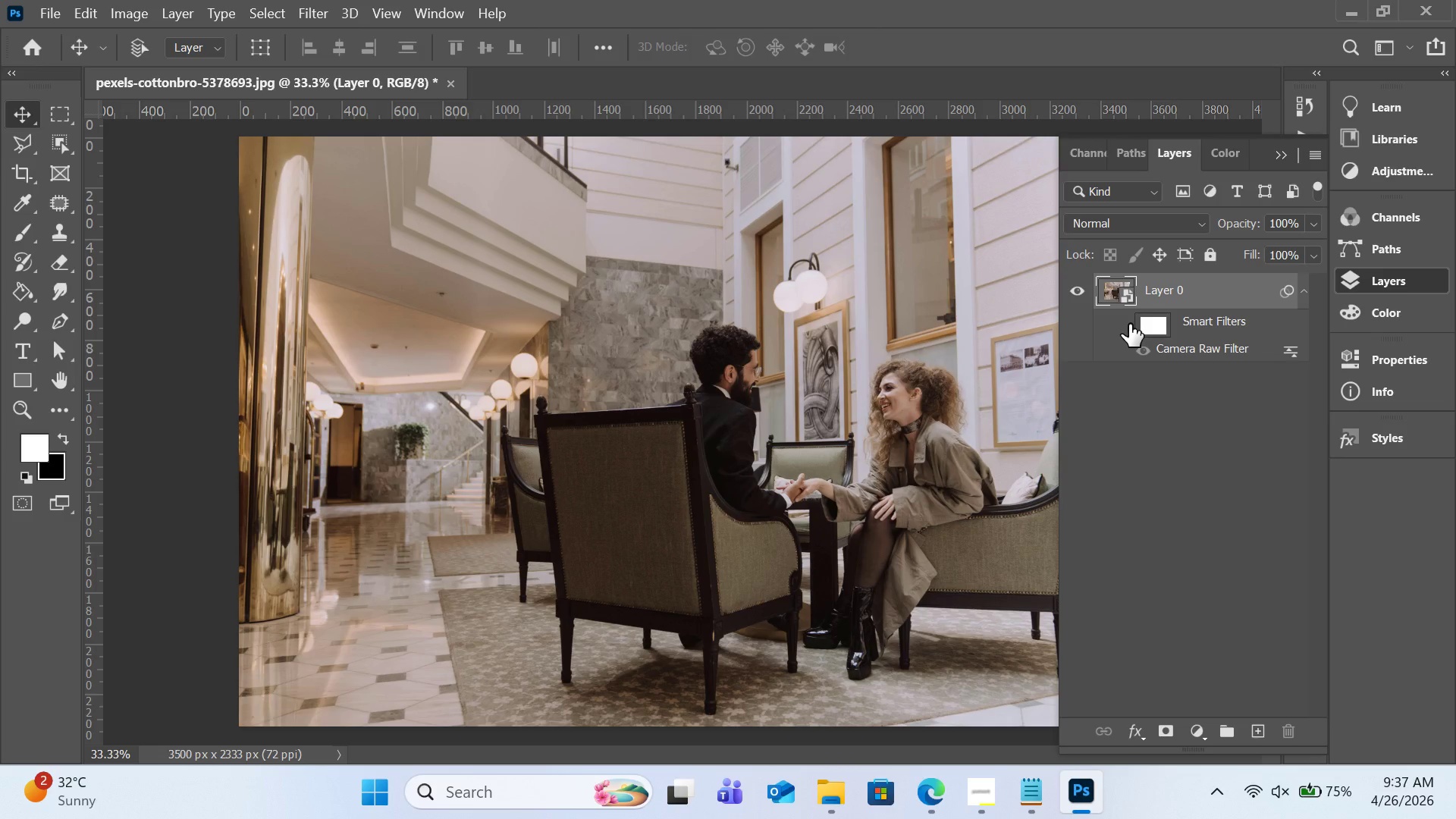 
left_click([1129, 324])
 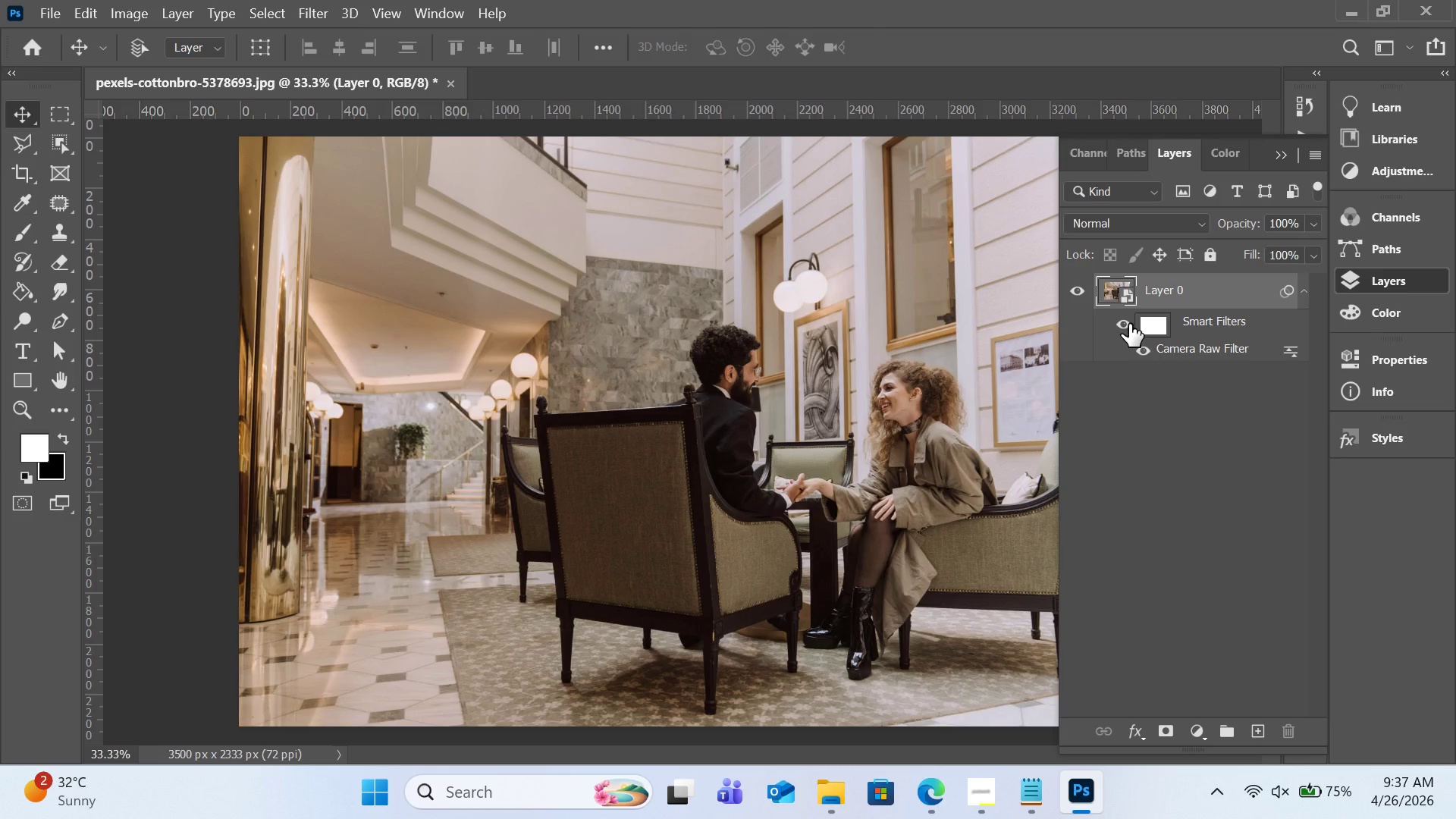 
left_click([1129, 324])
 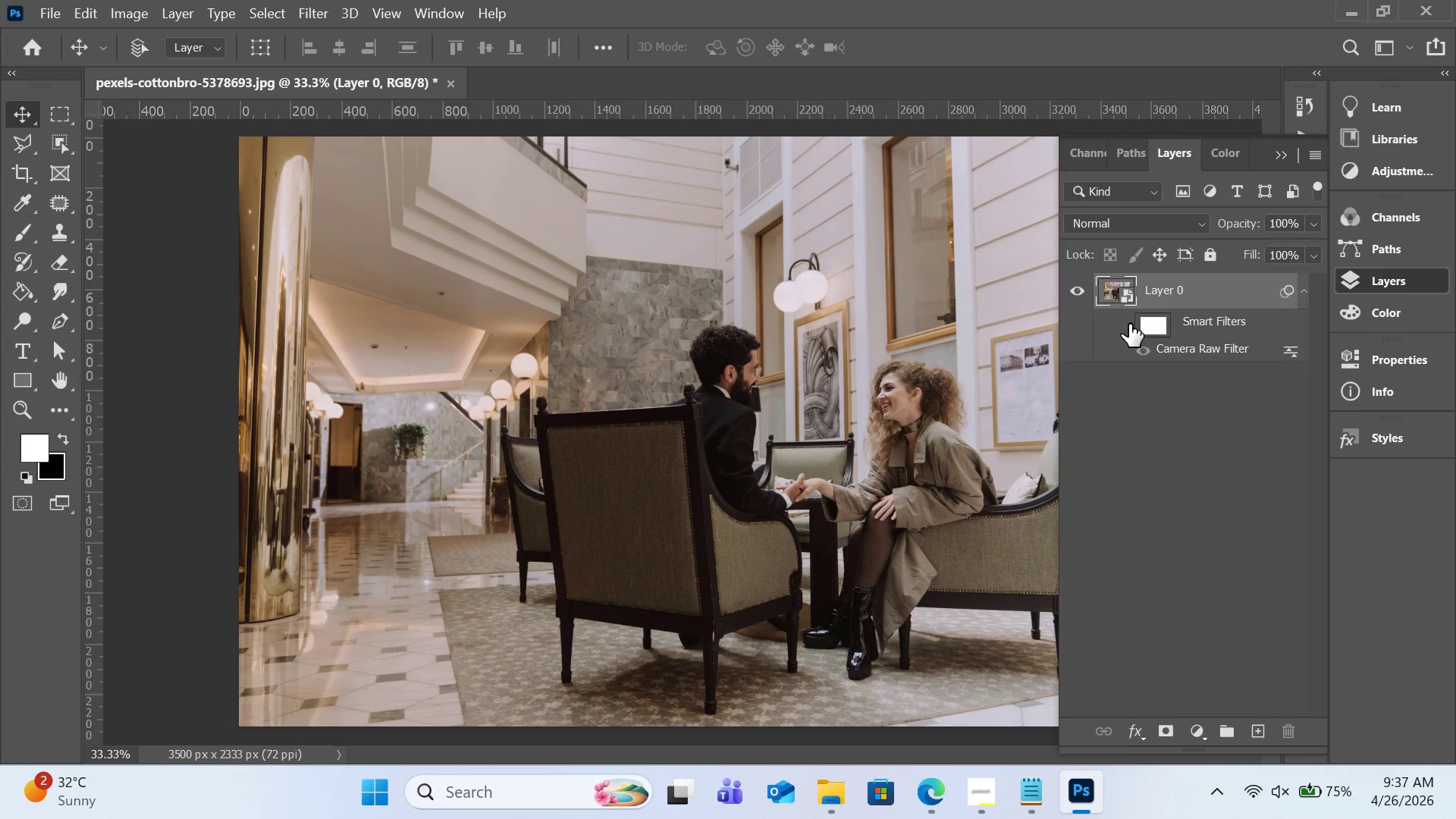 
left_click([1129, 324])
 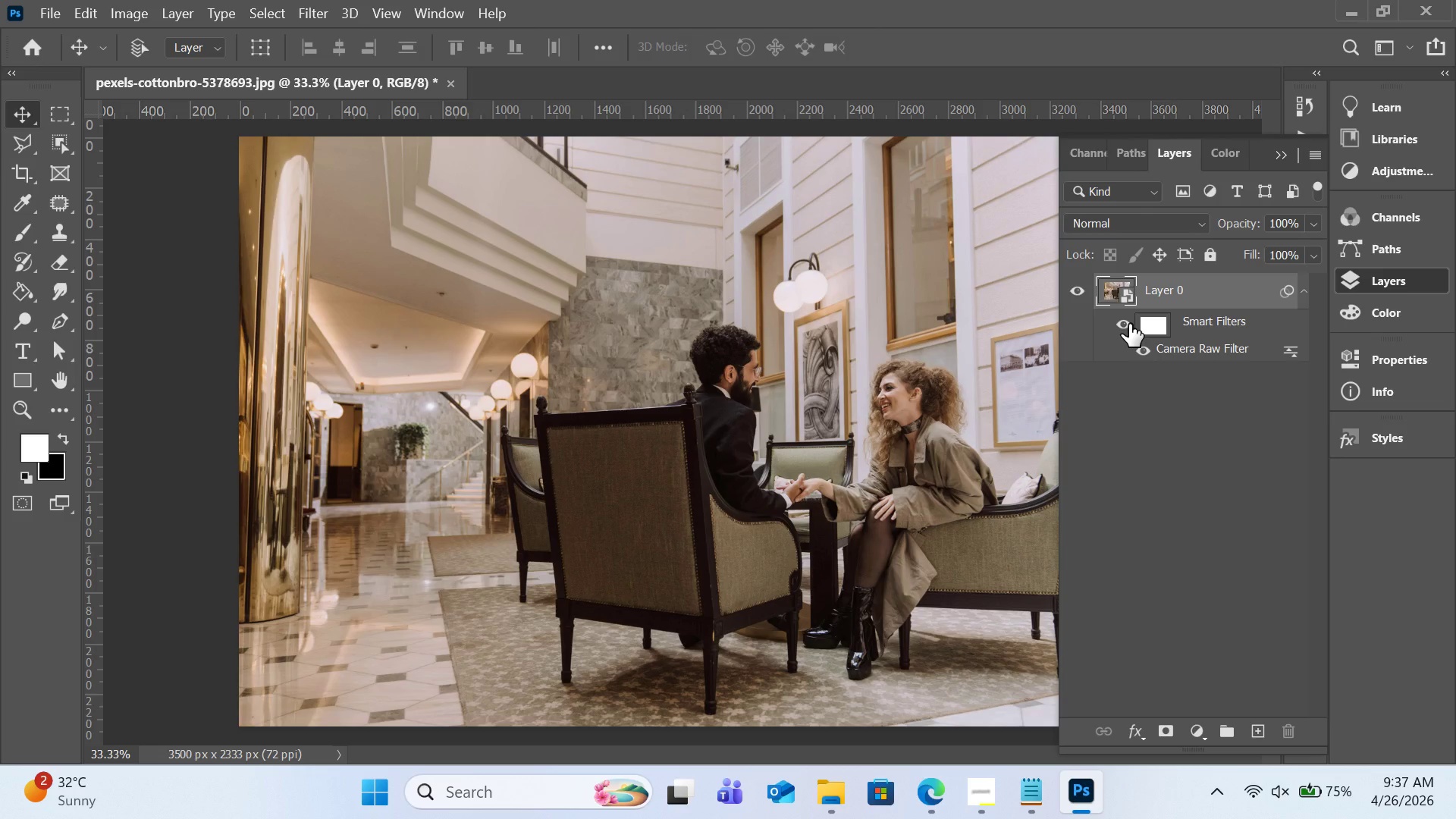 
wait(16.03)
 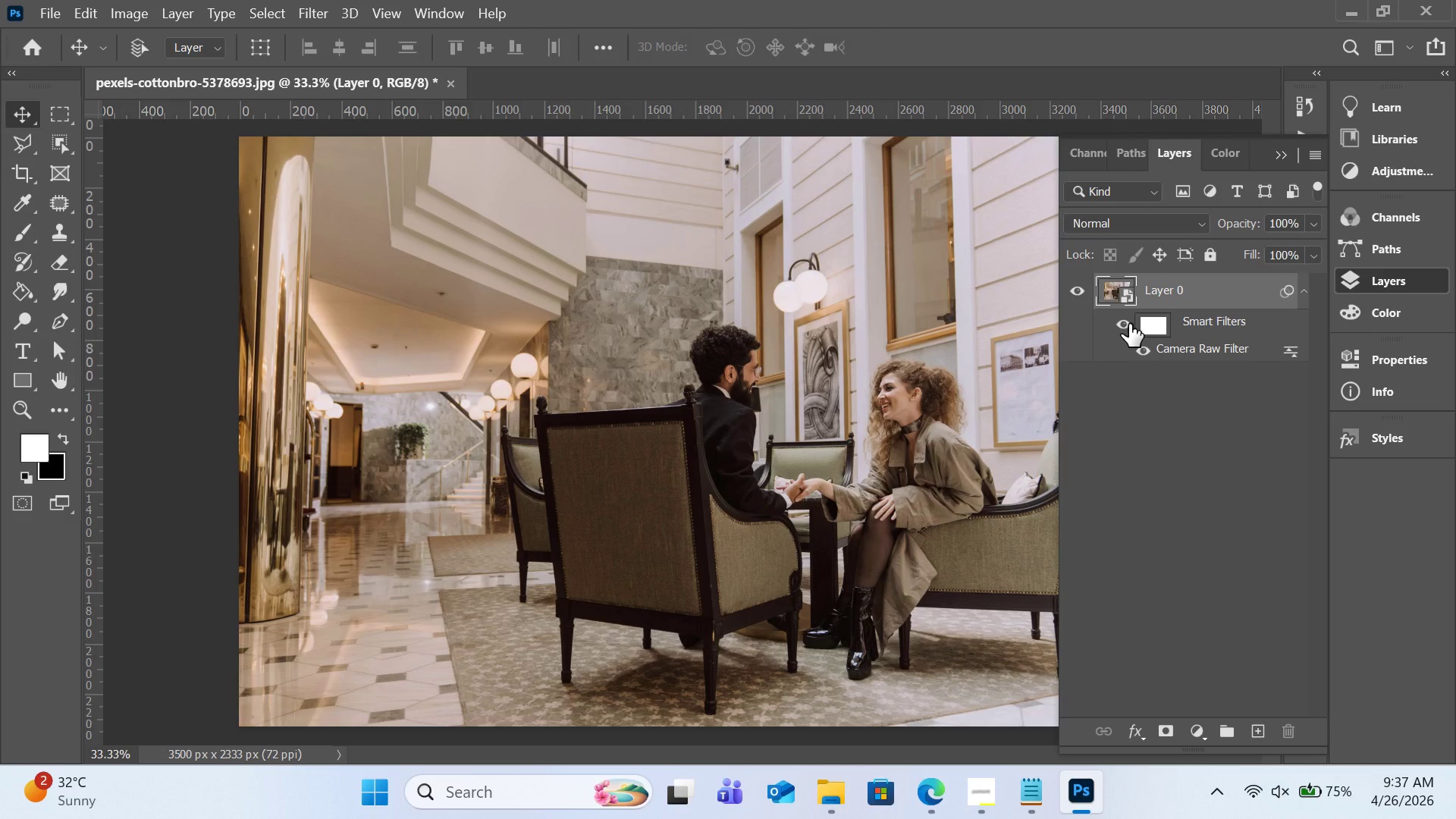 
left_click([1196, 725])
 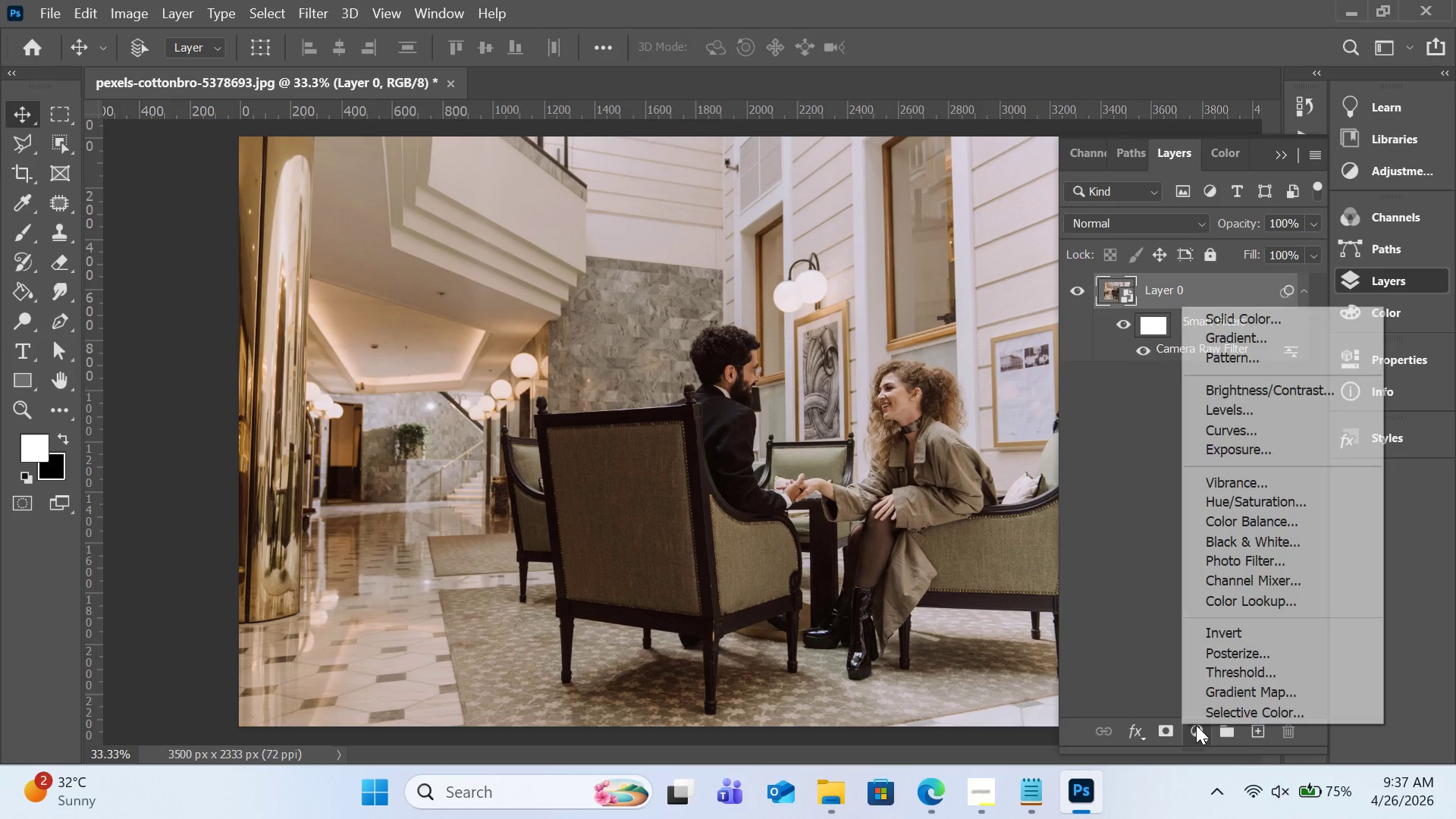 
mouse_move([1207, 701])
 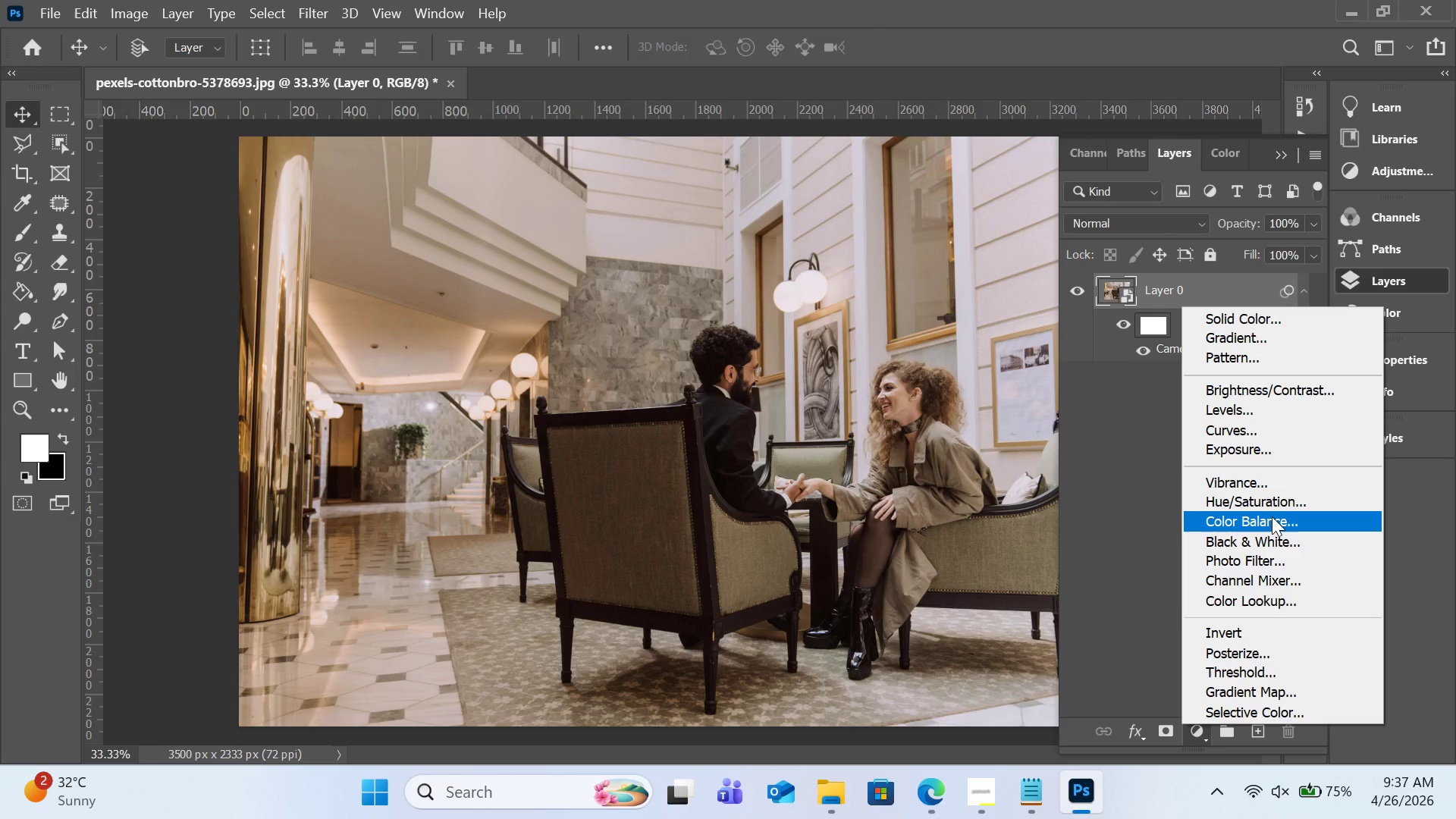 
left_click([1272, 516])
 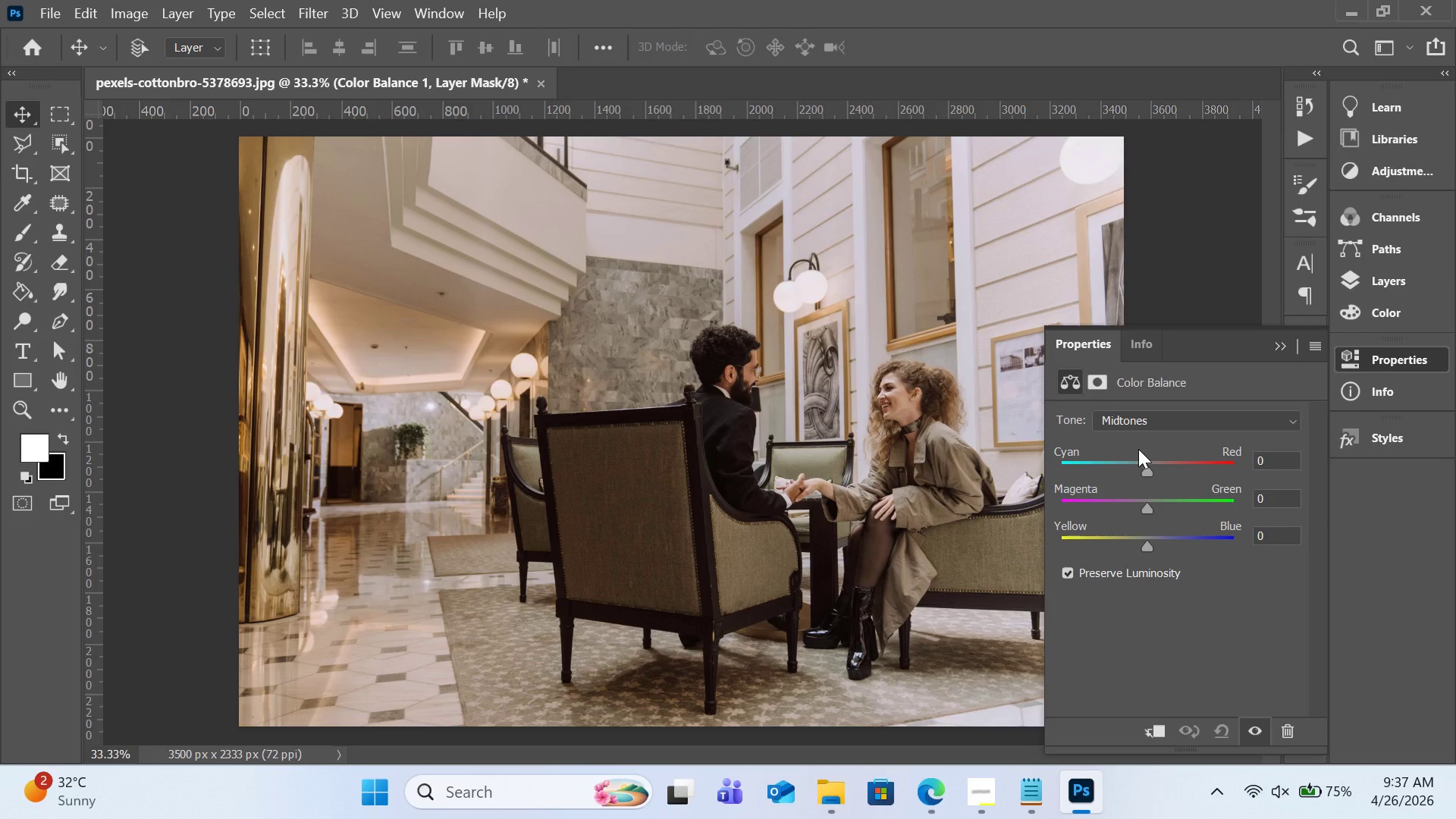 
wait(10.94)
 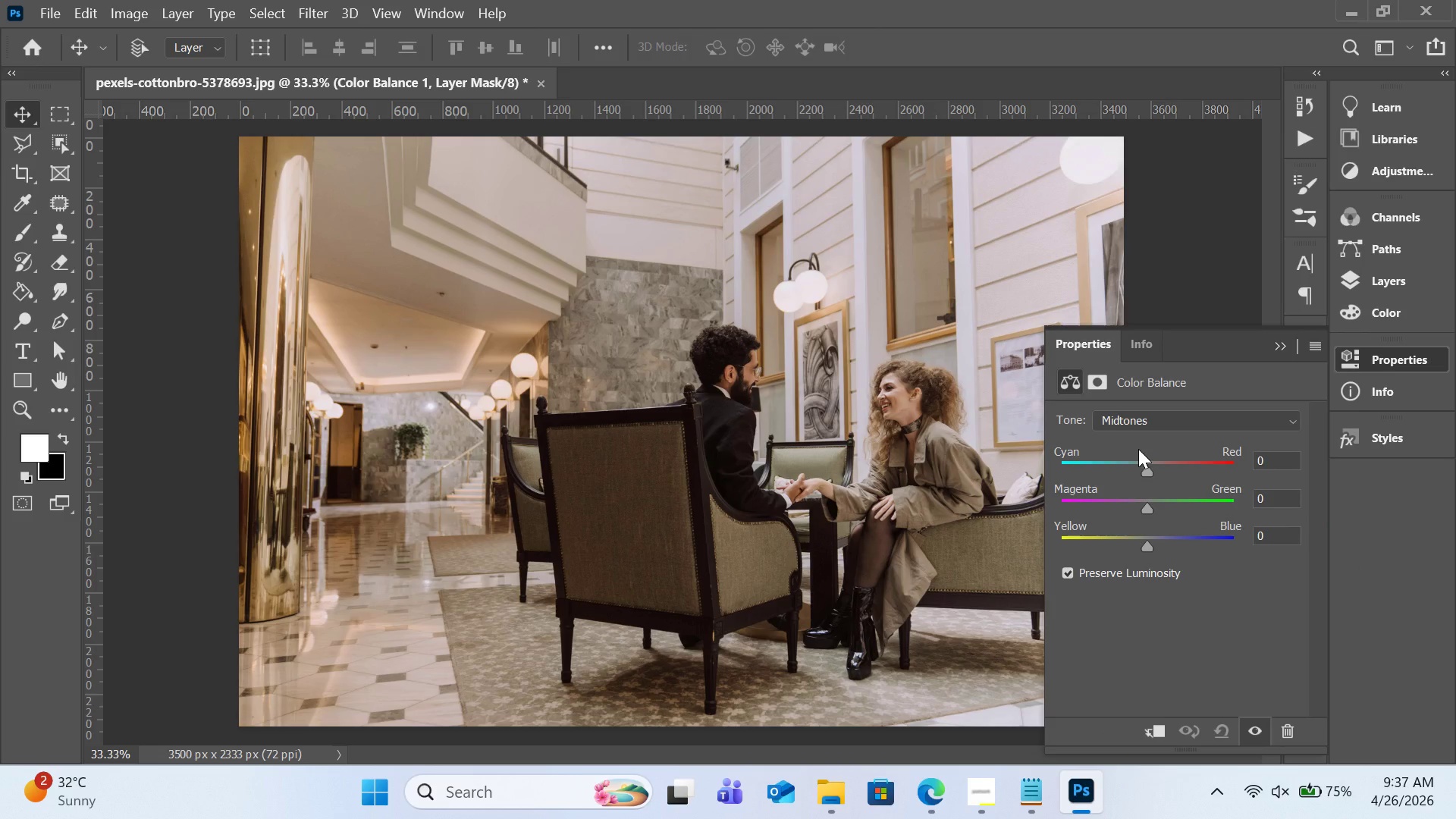 
left_click_drag(start_coordinate=[1185, 346], to_coordinate=[1197, 346])
 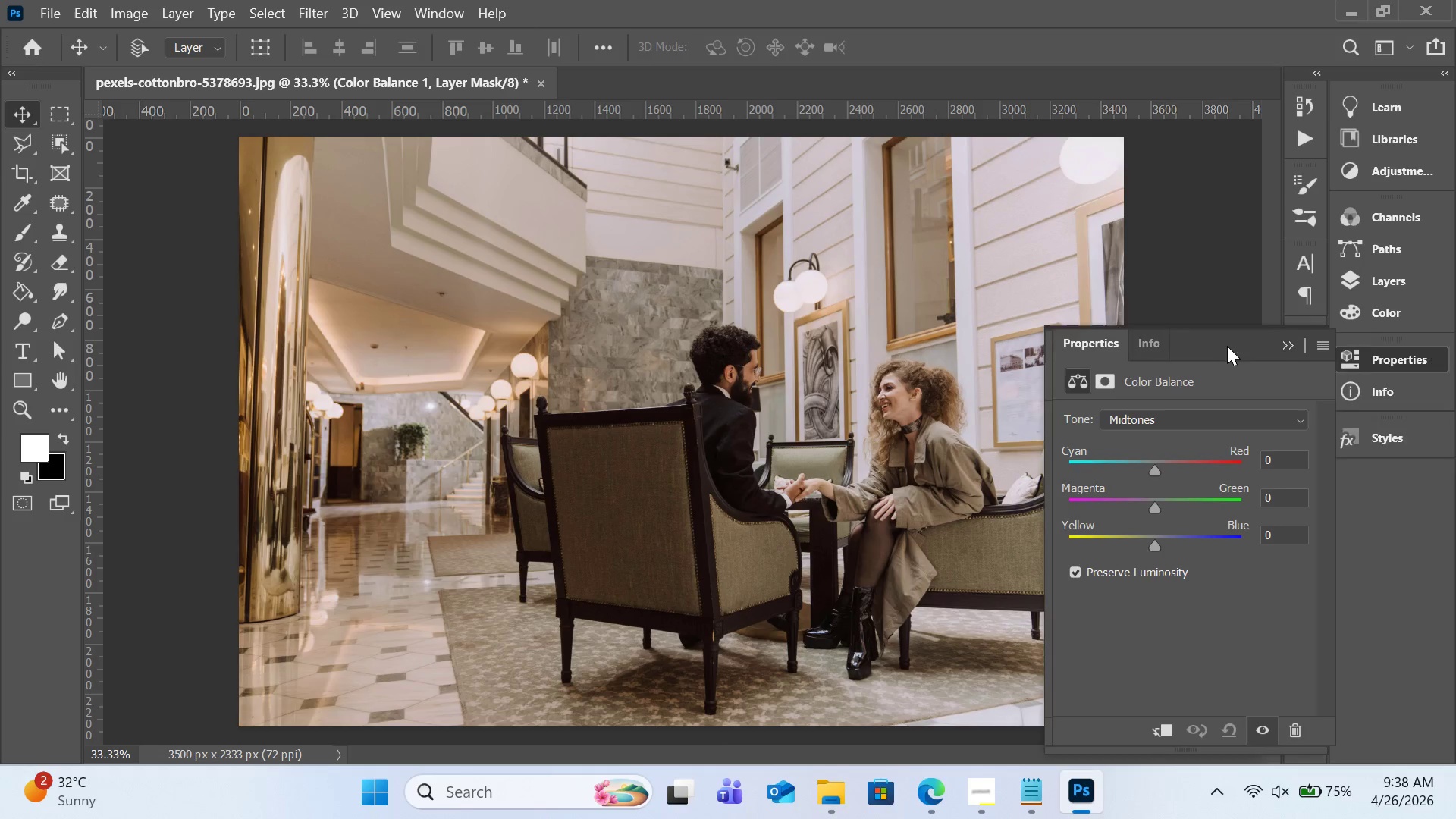 
left_click_drag(start_coordinate=[1208, 346], to_coordinate=[1223, 346])
 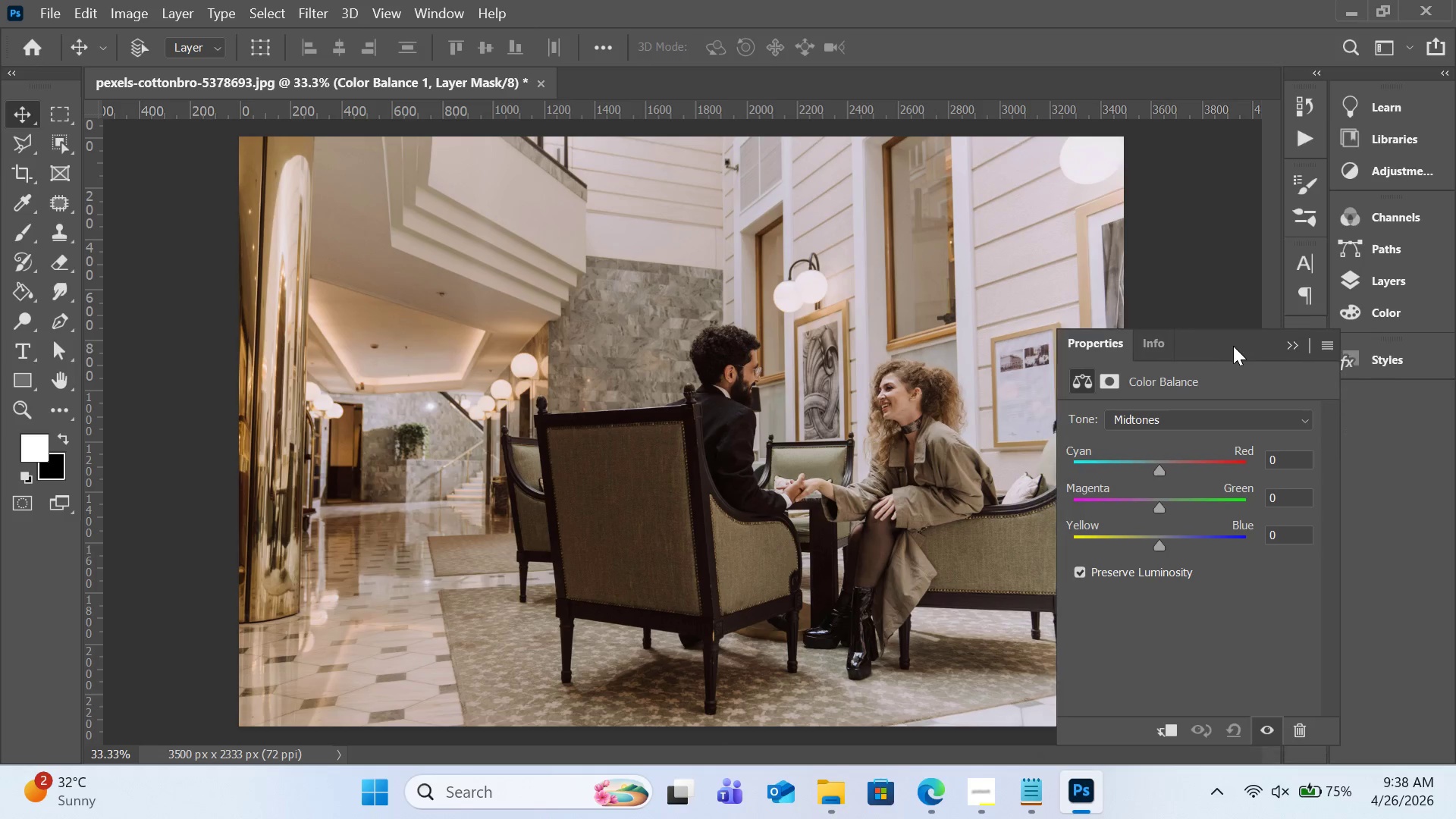 
left_click_drag(start_coordinate=[1233, 346], to_coordinate=[1245, 345])
 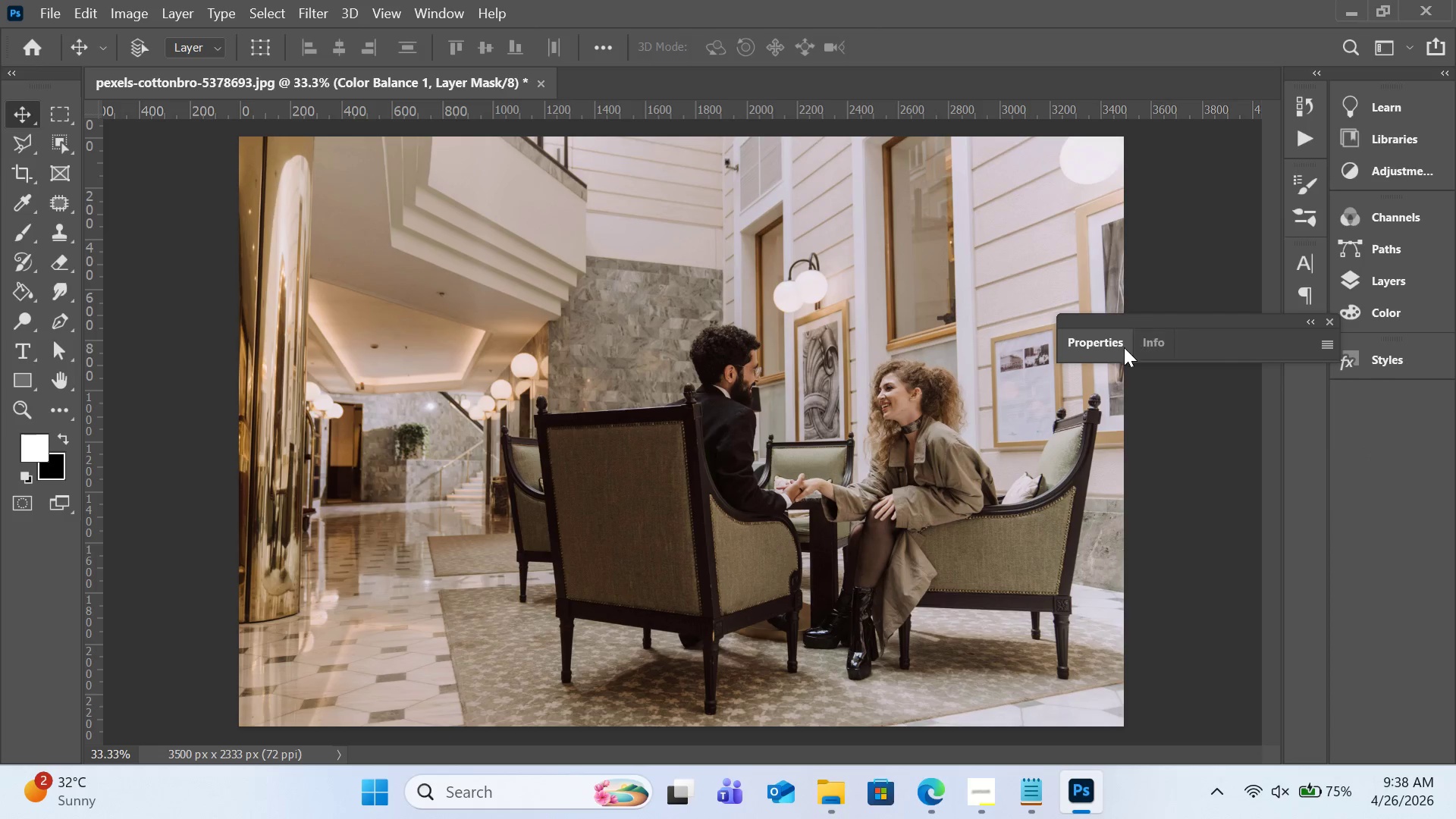 
left_click([1112, 346])
 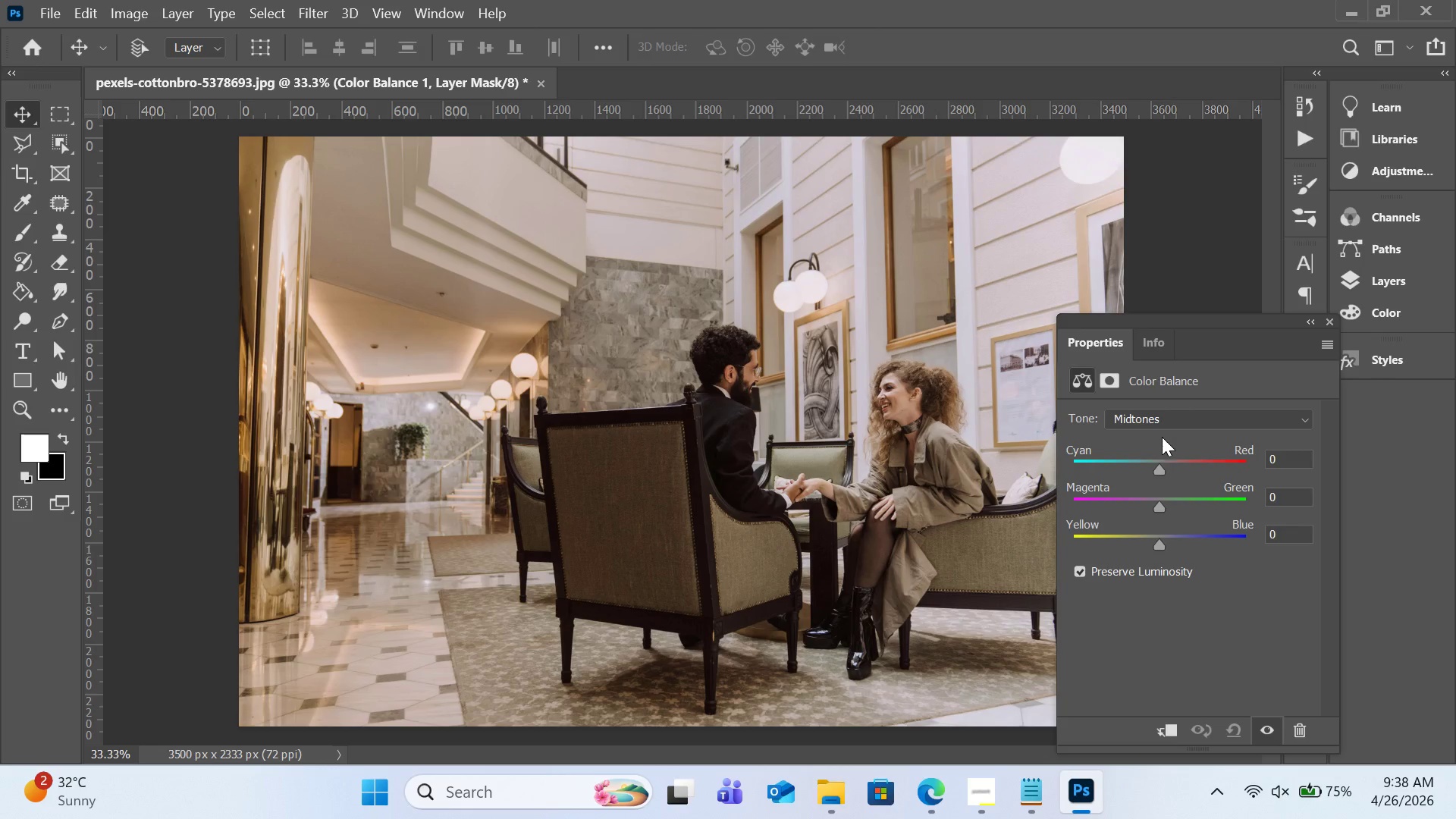 
wait(5.88)
 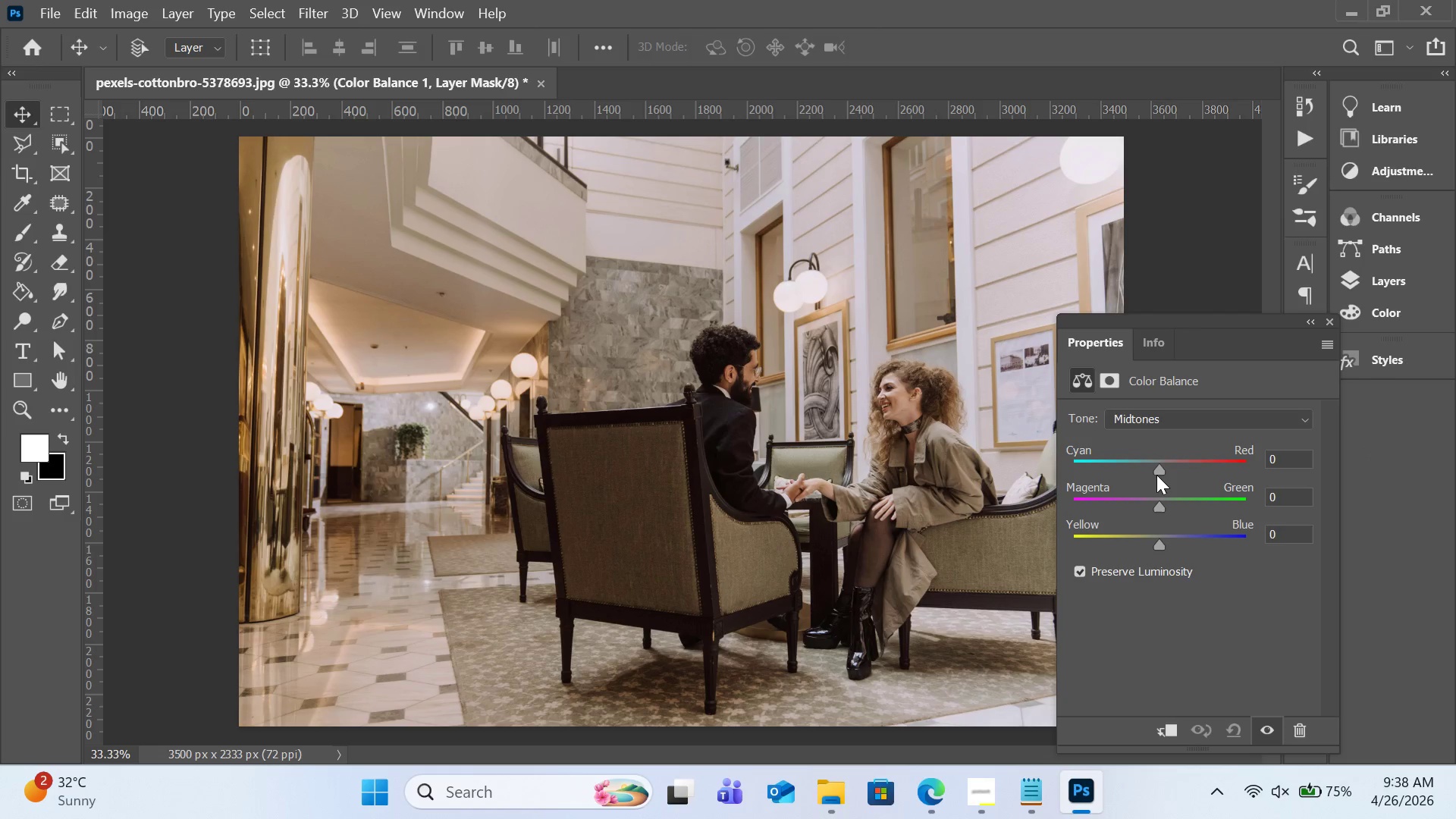 
left_click_drag(start_coordinate=[1160, 468], to_coordinate=[1163, 473])
 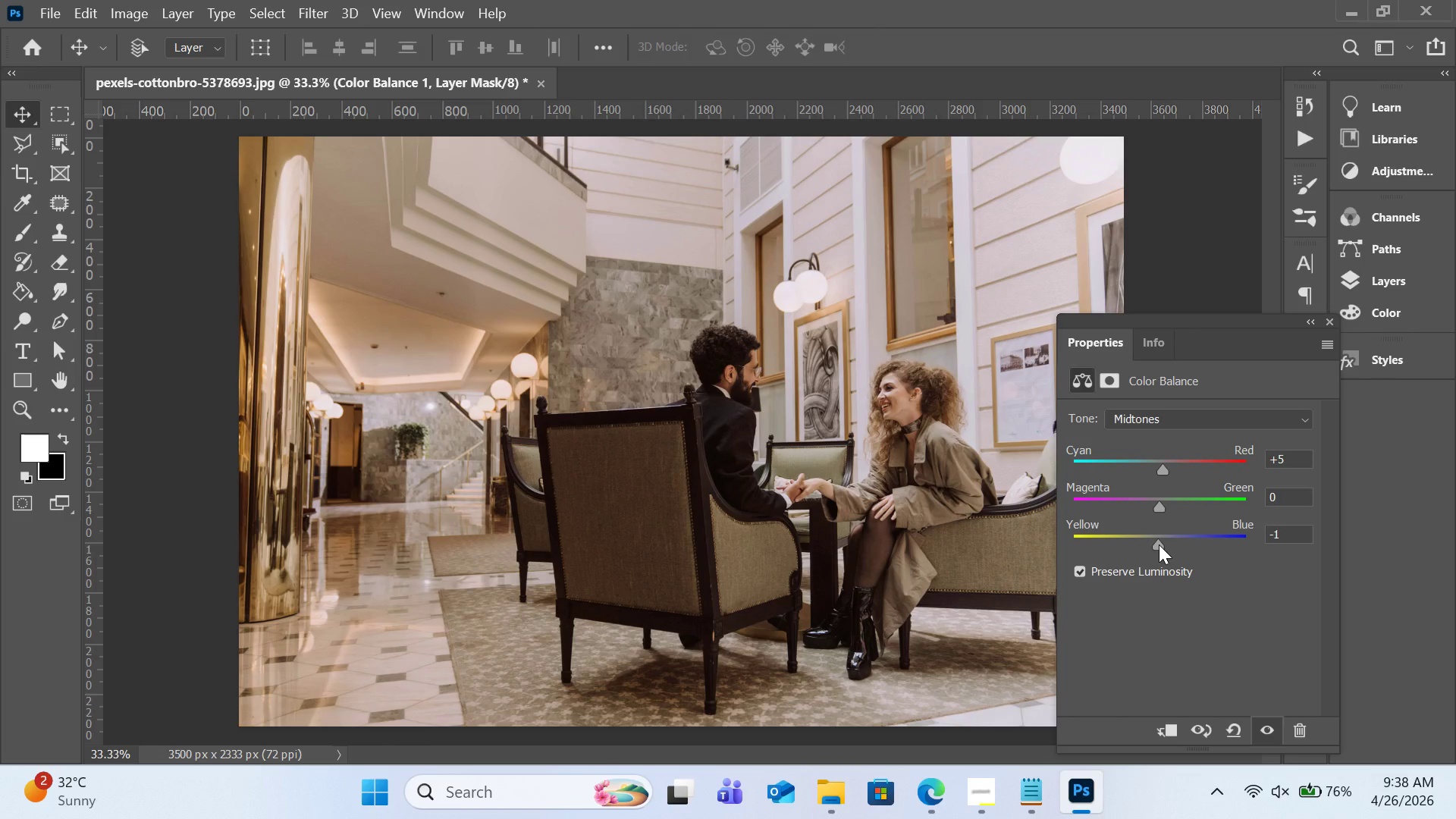 
wait(13.59)
 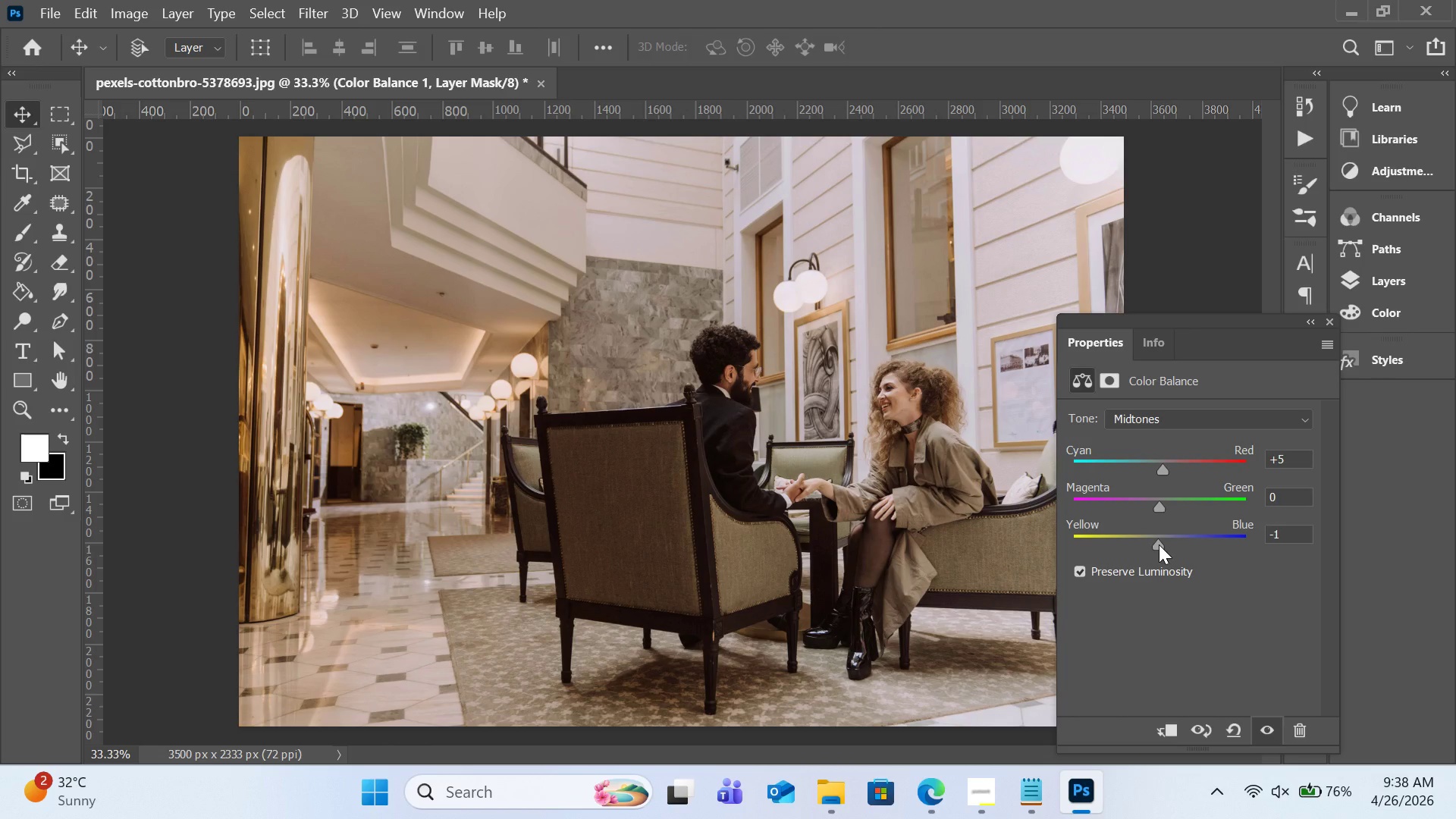 
left_click([1171, 426])
 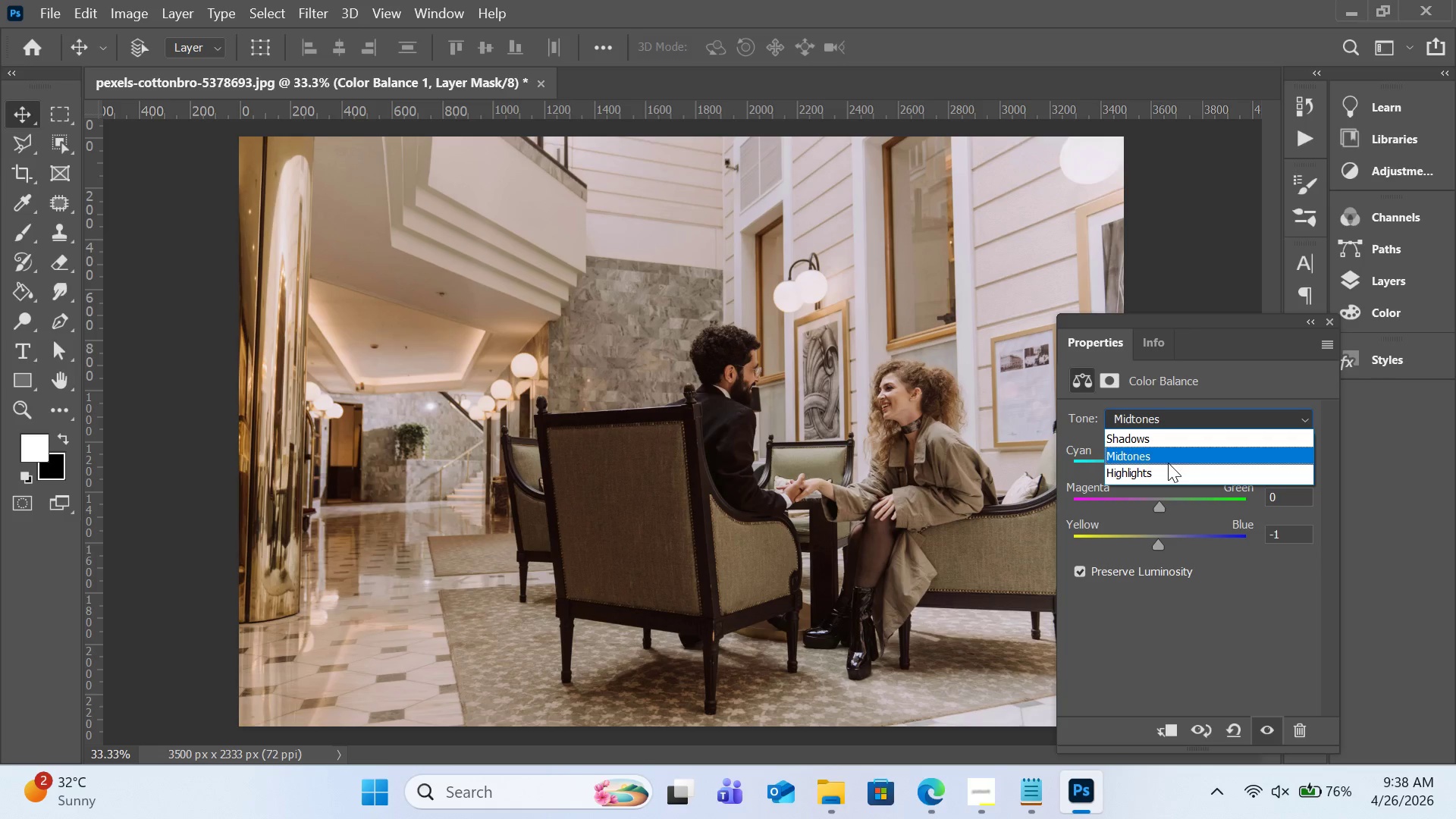 
left_click([1168, 464])
 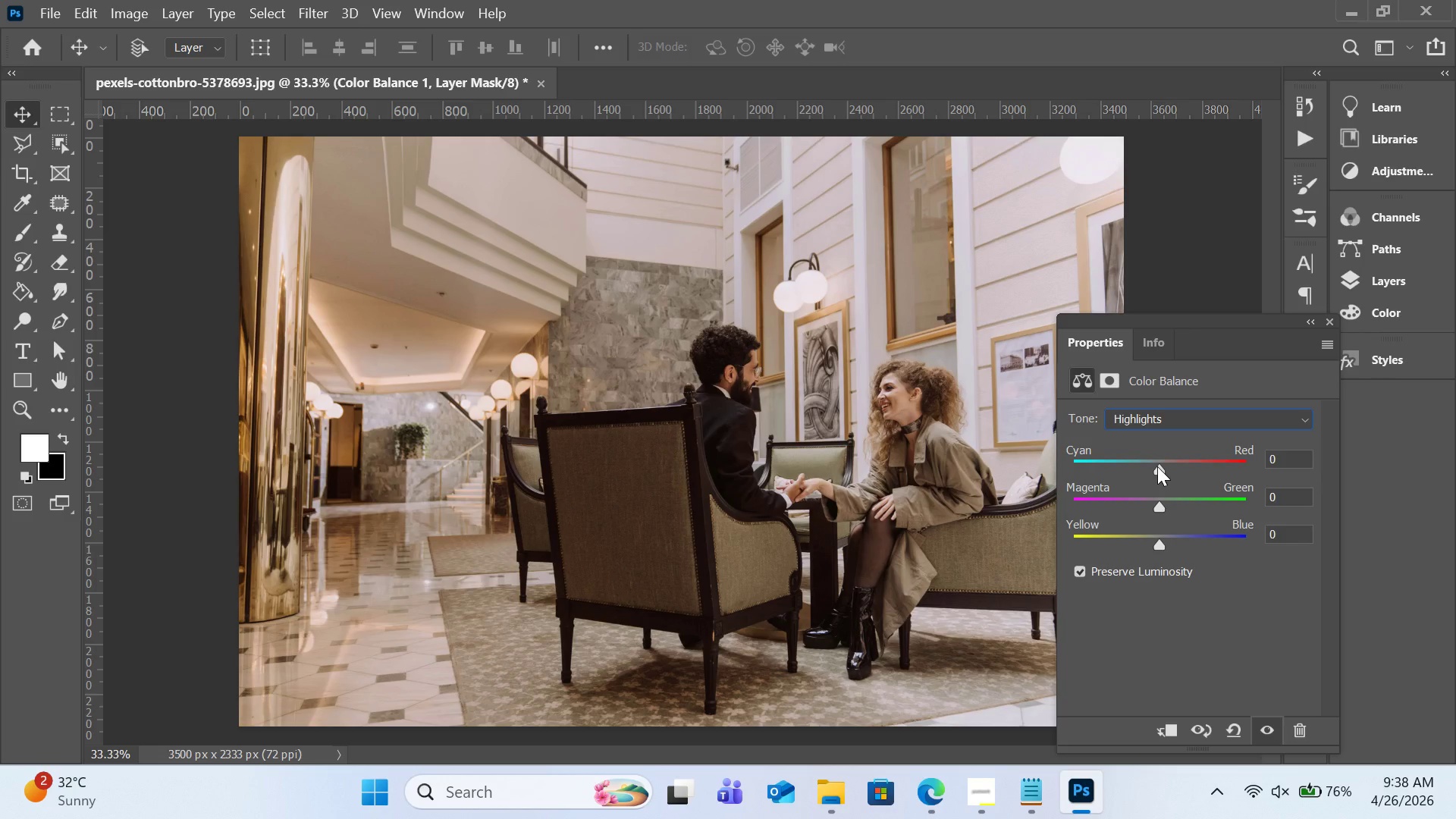 
wait(5.12)
 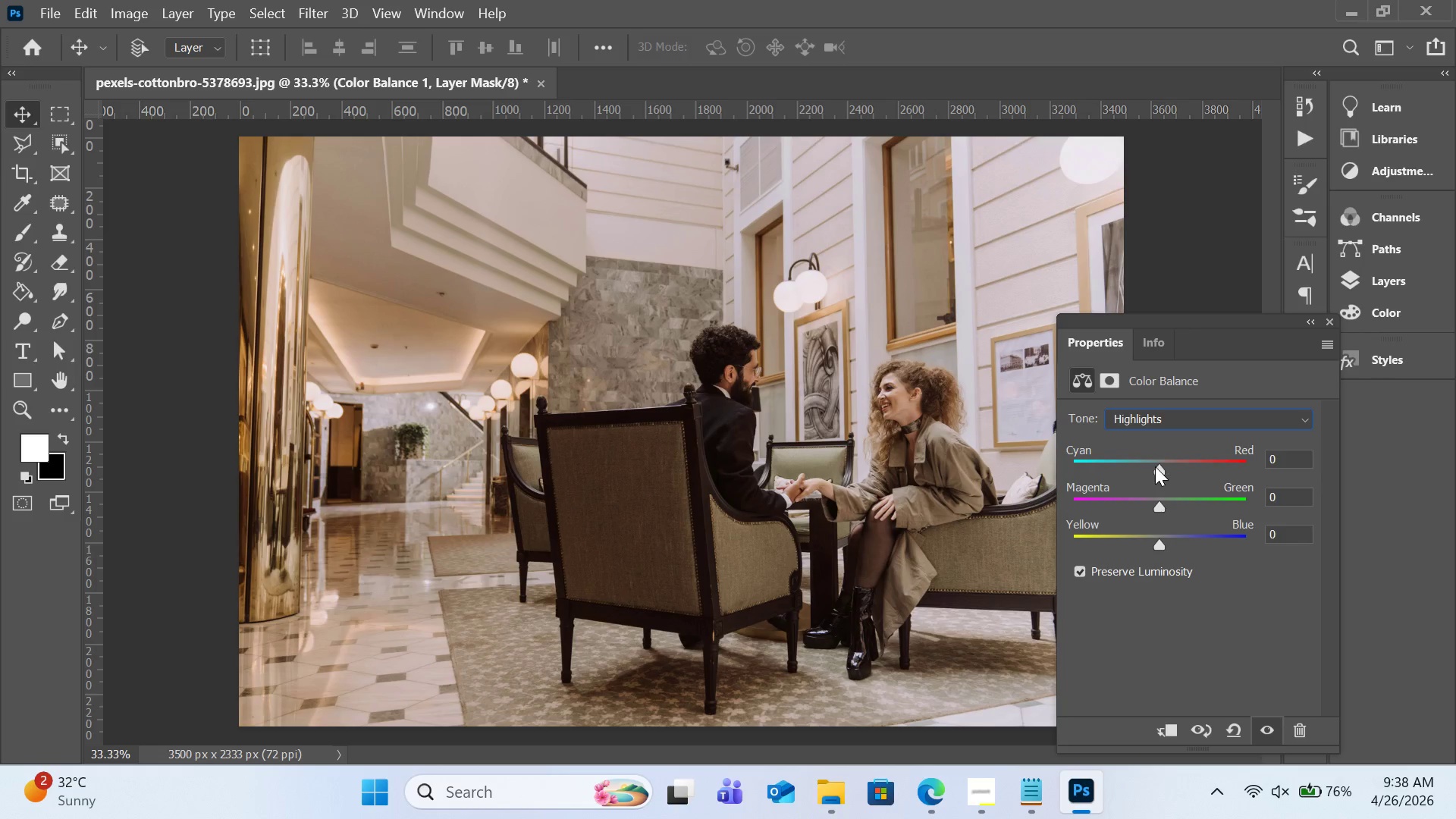 
left_click_drag(start_coordinate=[1159, 541], to_coordinate=[1161, 555])
 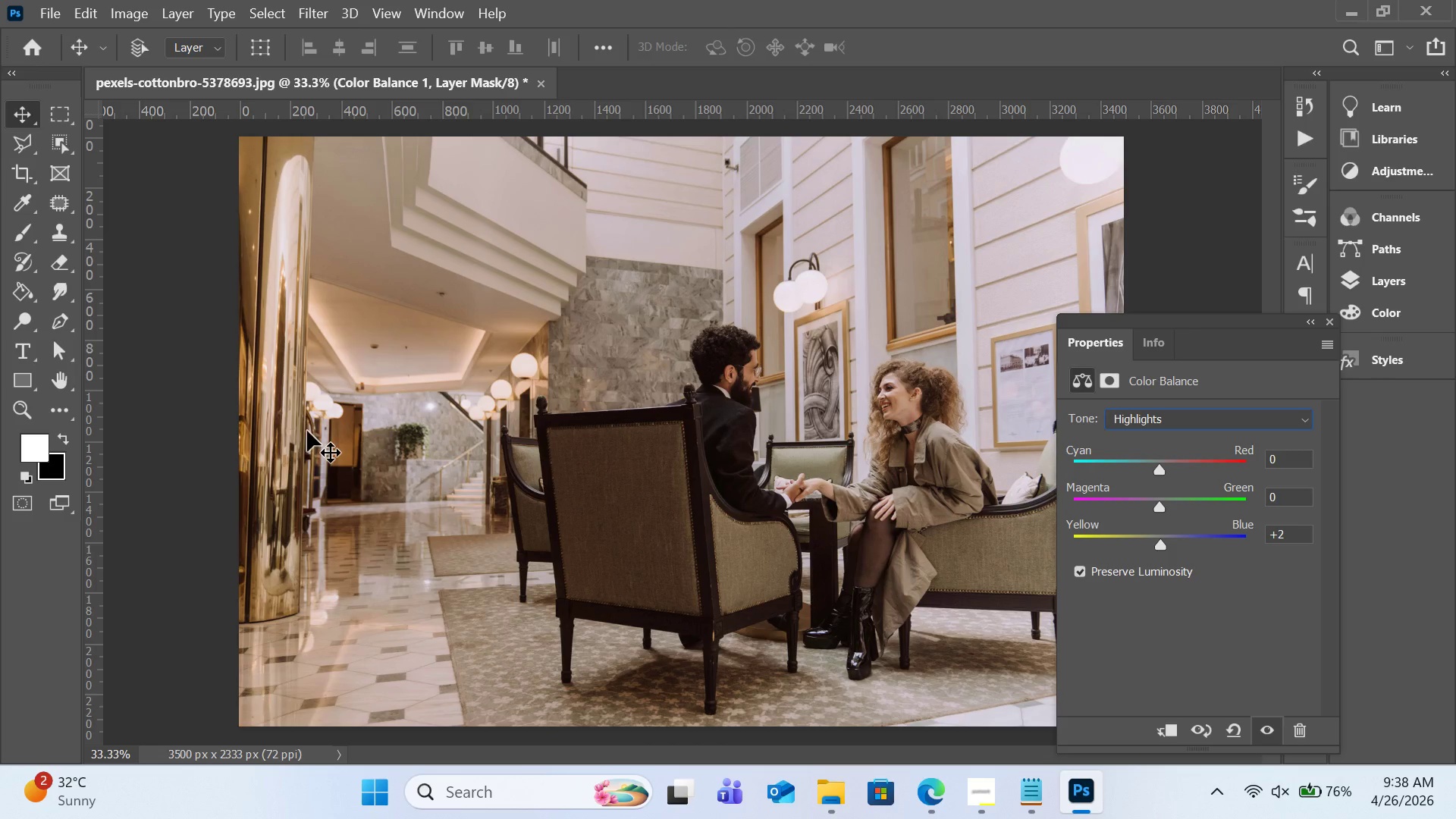 
left_click([14, 409])
 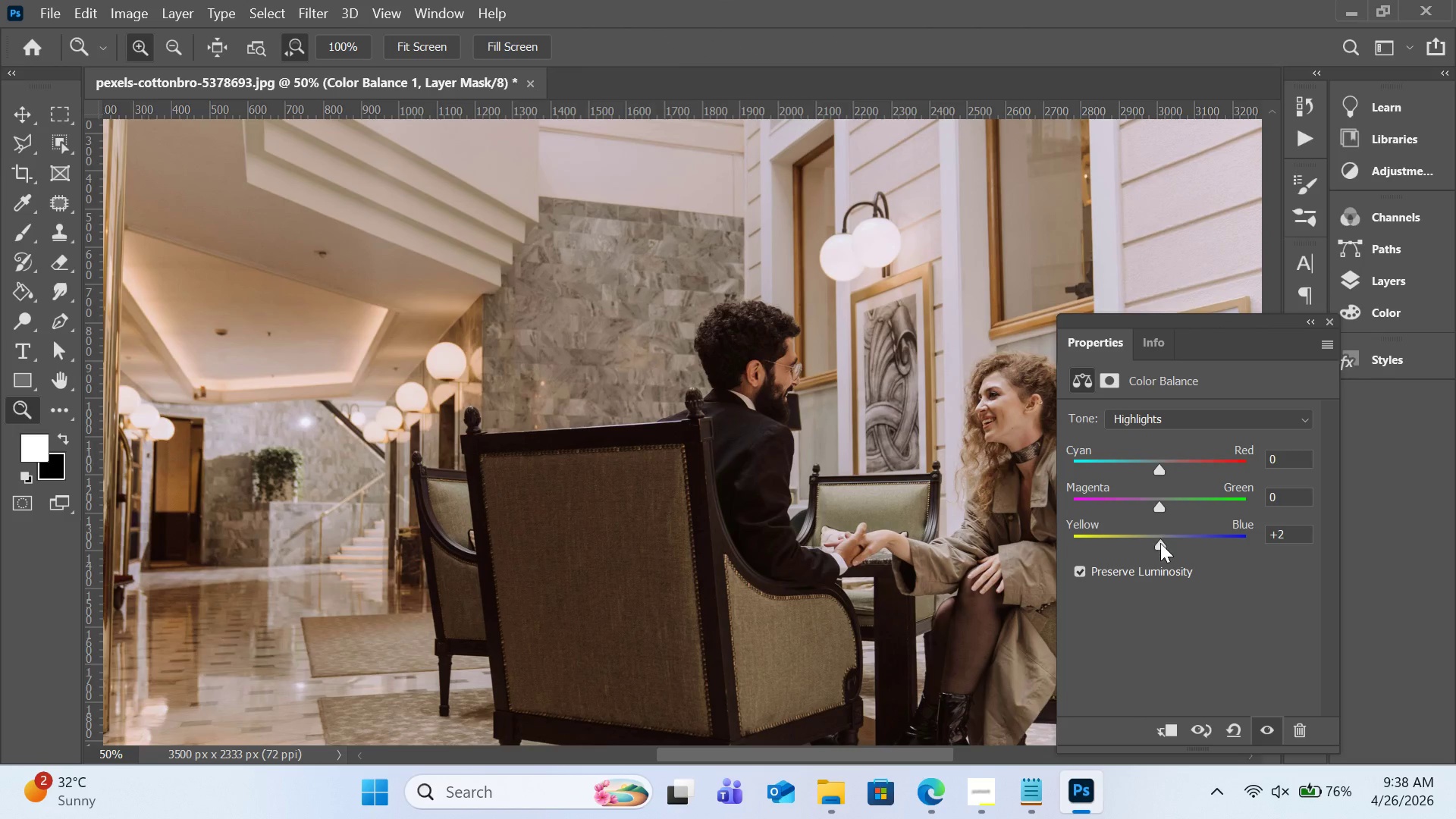 
left_click_drag(start_coordinate=[1160, 544], to_coordinate=[1159, 540])
 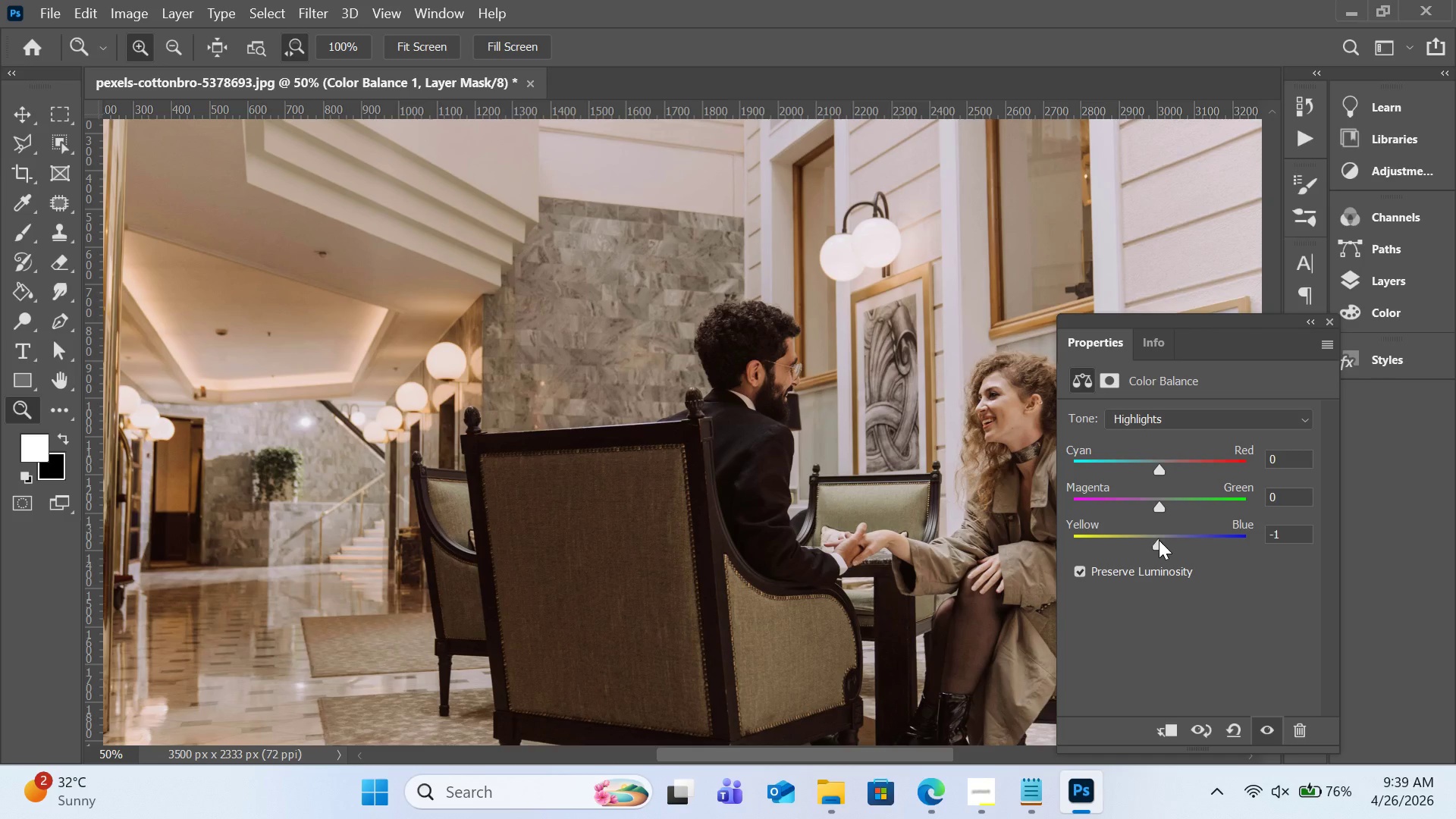 
wait(7.88)
 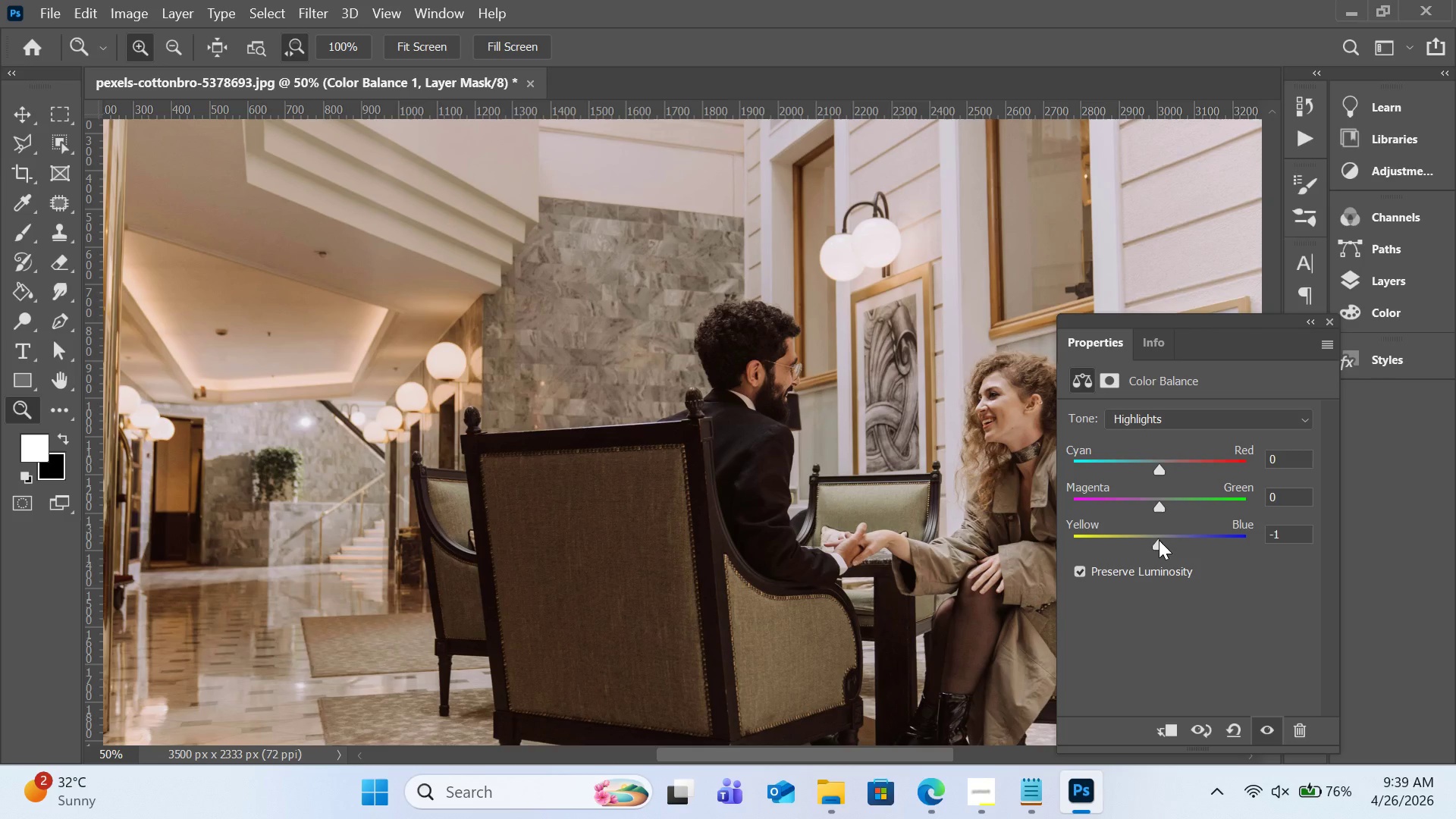 
left_click([1159, 442])
 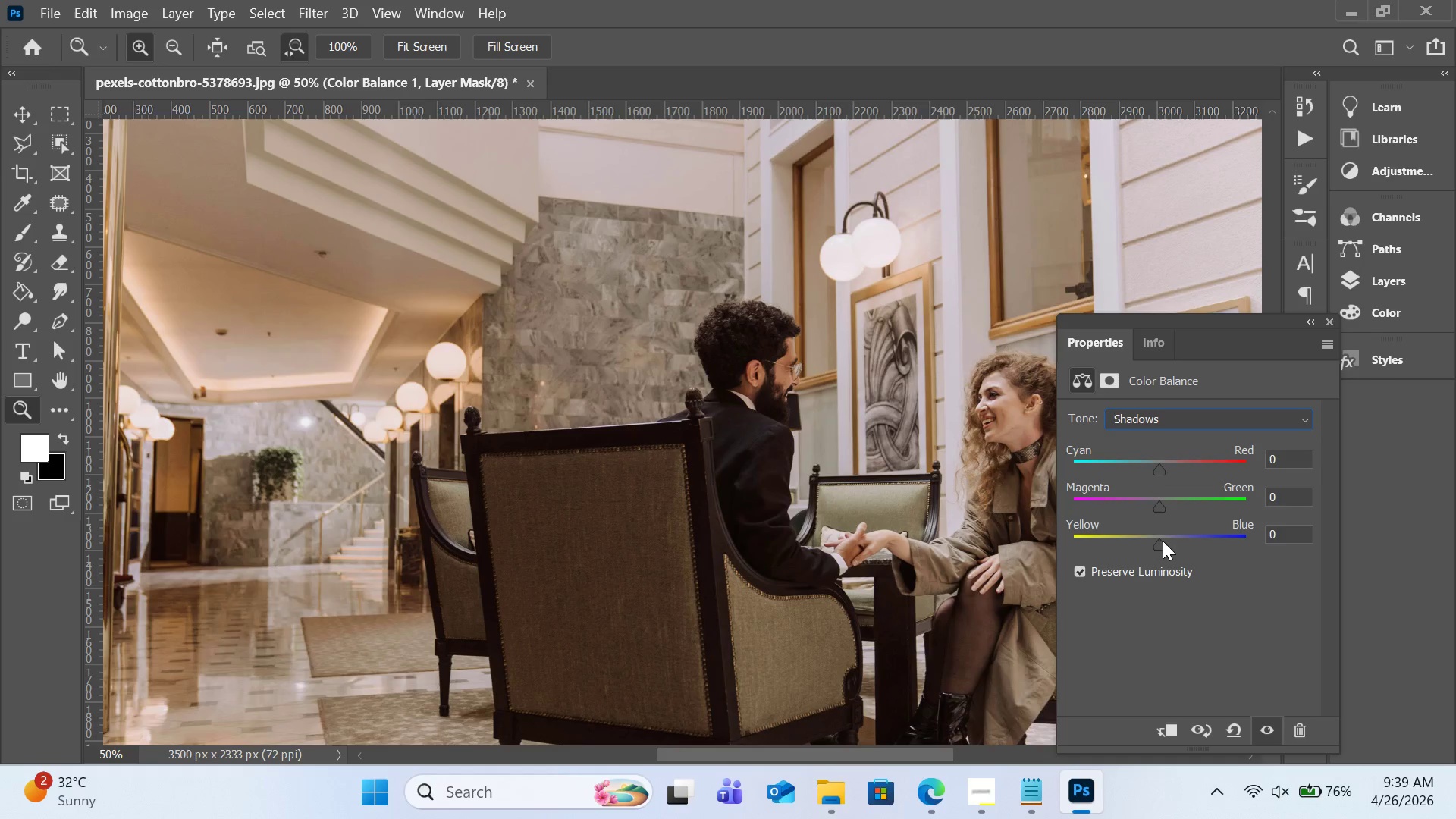 
left_click_drag(start_coordinate=[1163, 541], to_coordinate=[1159, 542])
 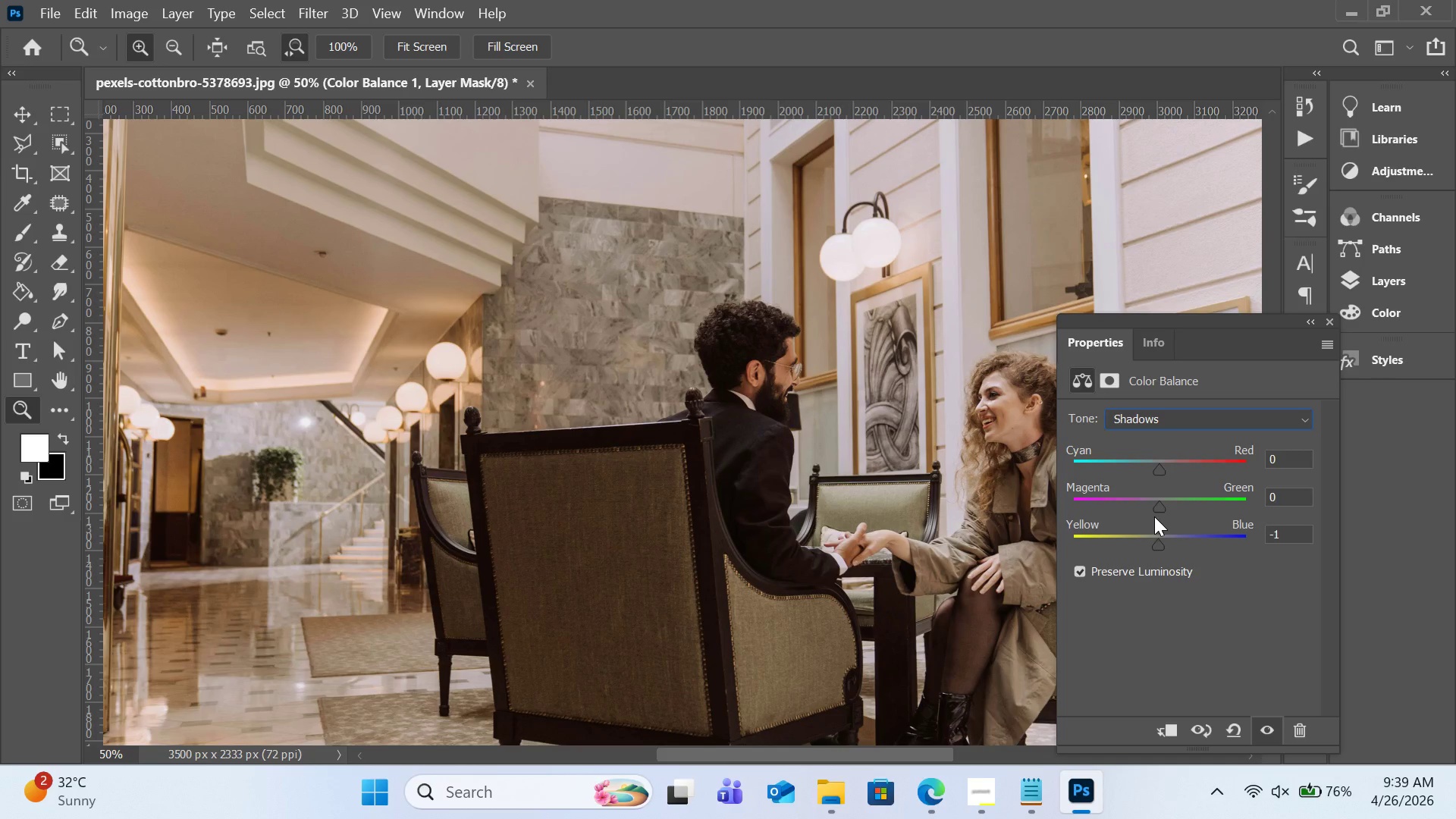 
wait(6.77)
 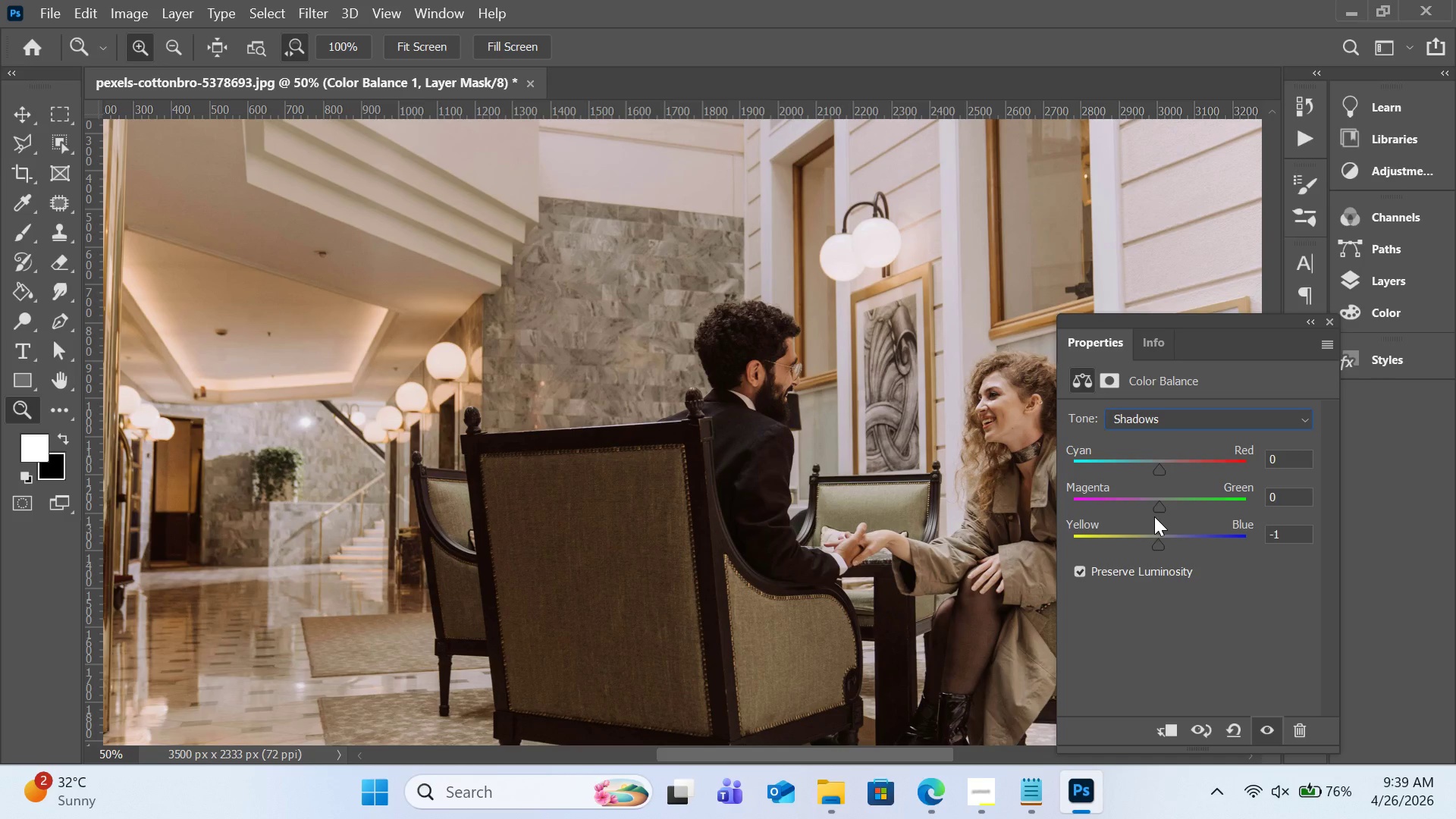 
left_click([683, 165])
 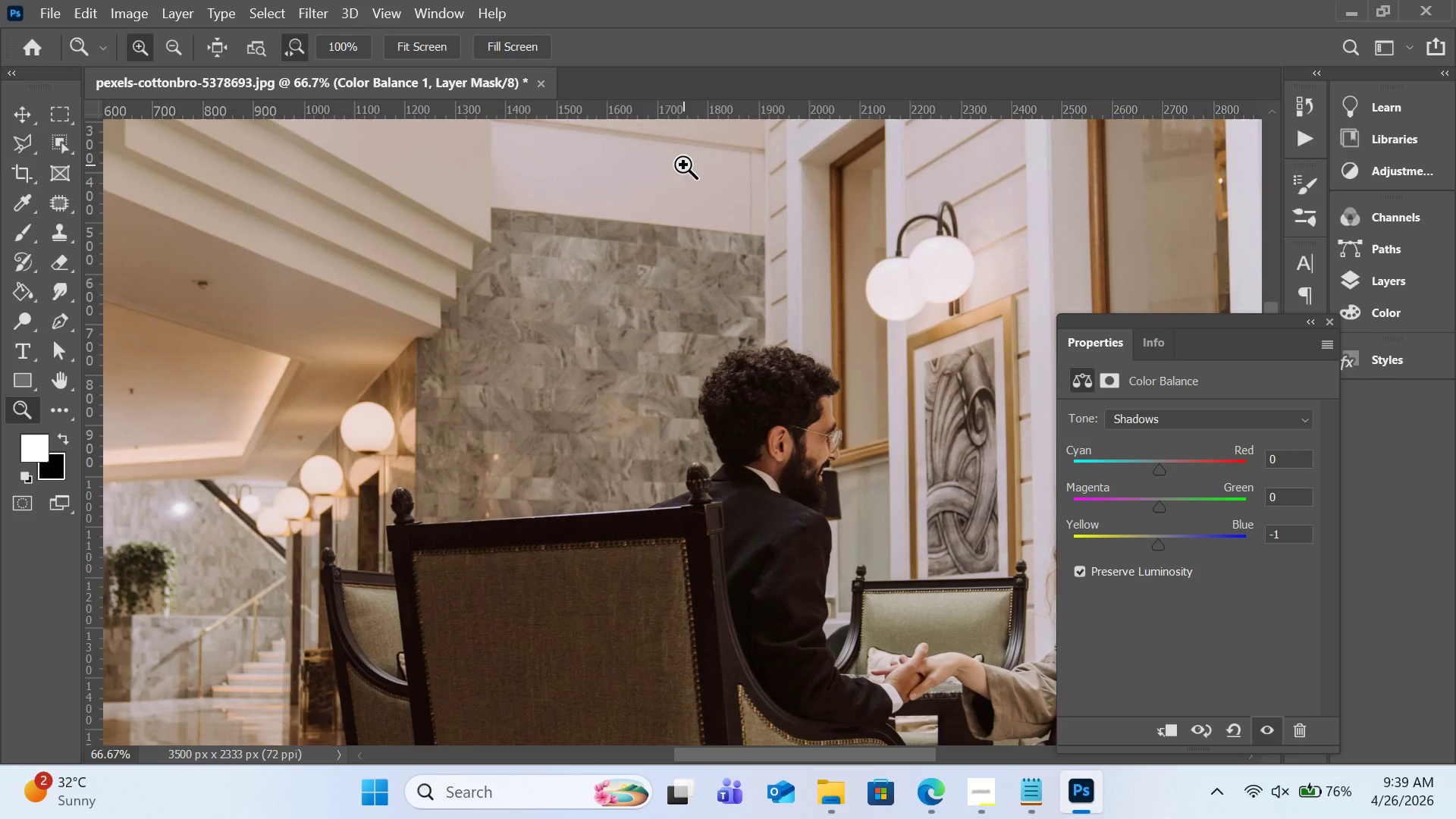 
left_click([683, 165])
 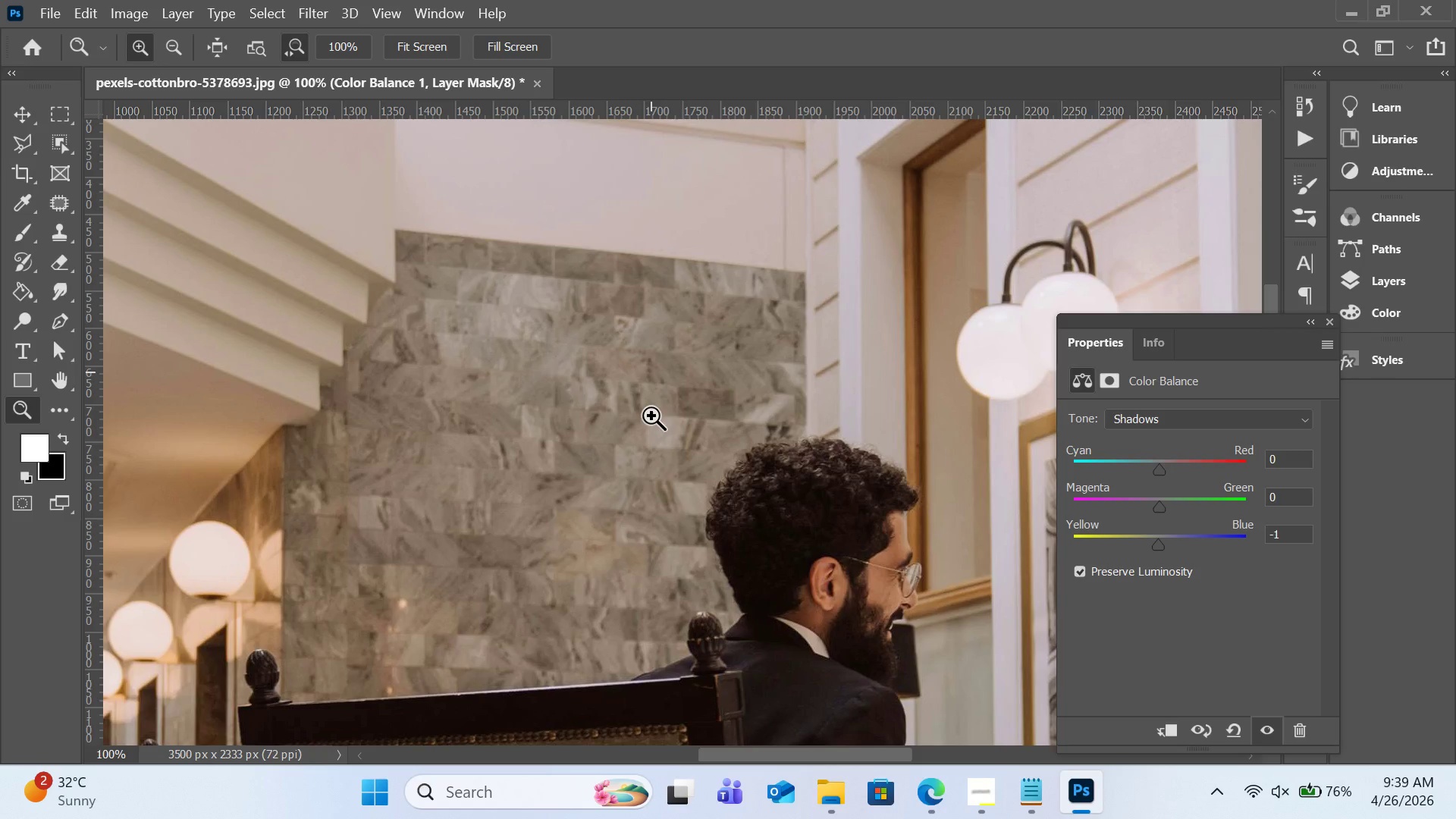 
wait(7.58)
 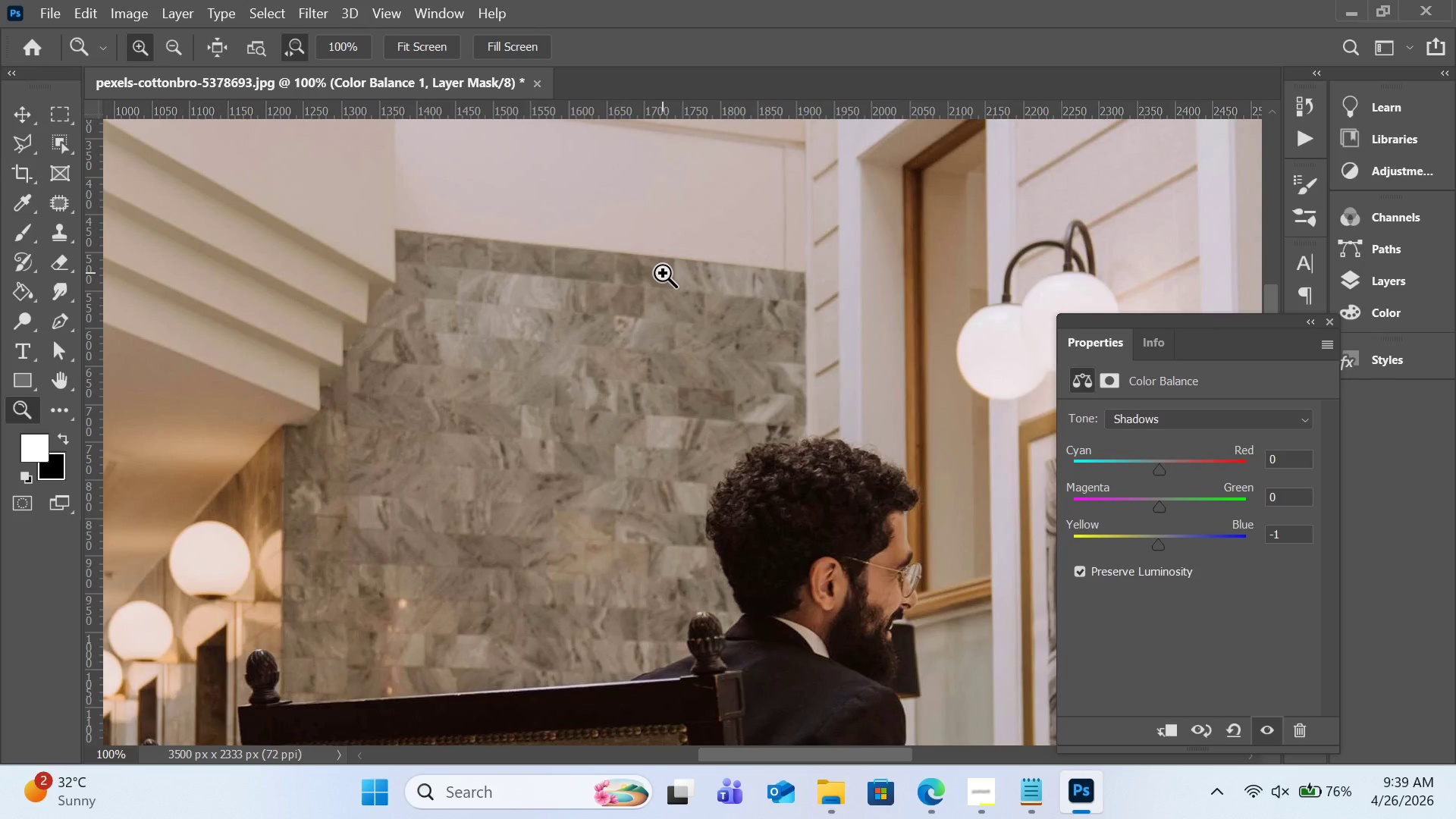 
left_click_drag(start_coordinate=[746, 245], to_coordinate=[464, 241])
 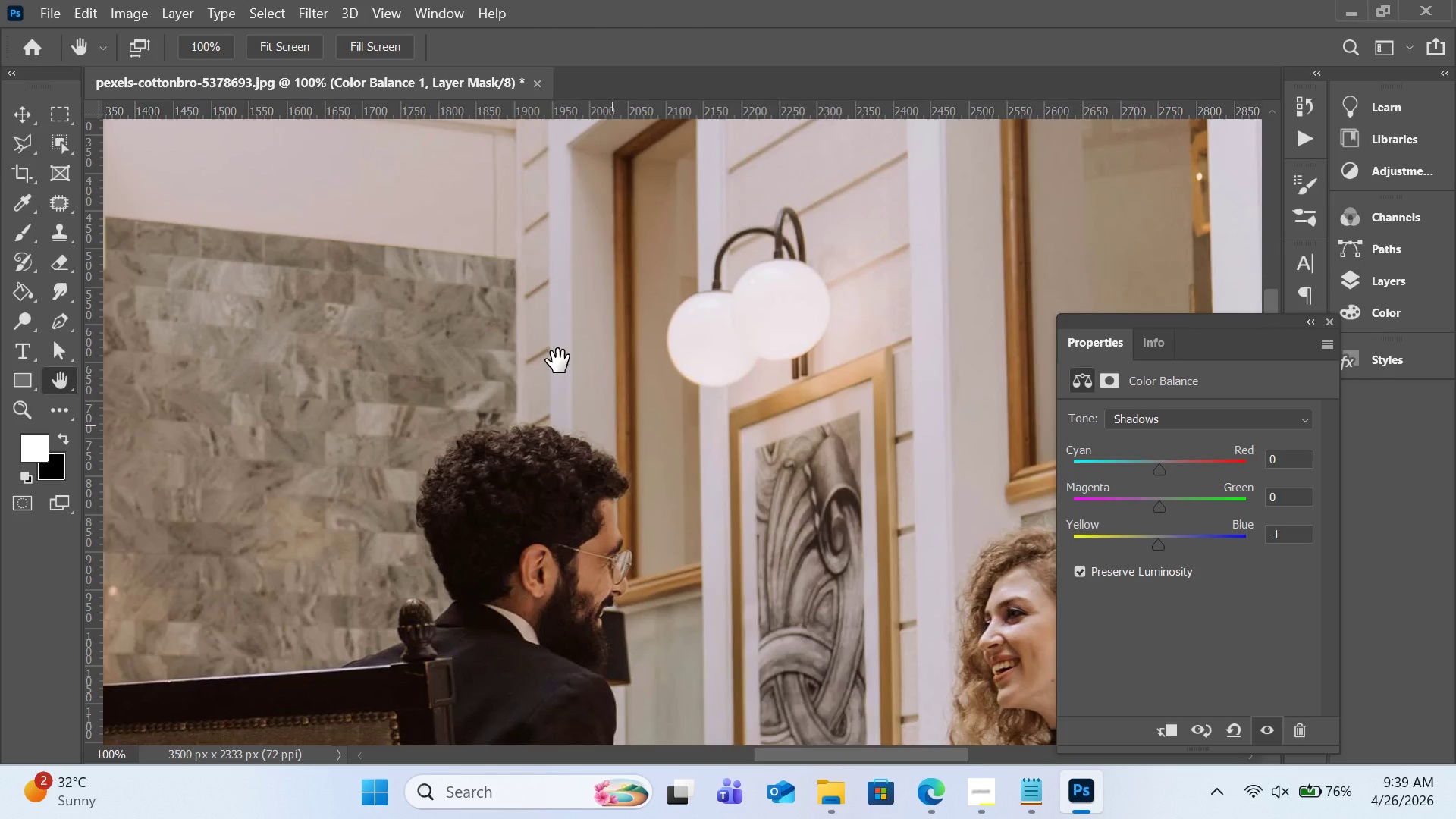 
left_click_drag(start_coordinate=[613, 425], to_coordinate=[495, 258])
 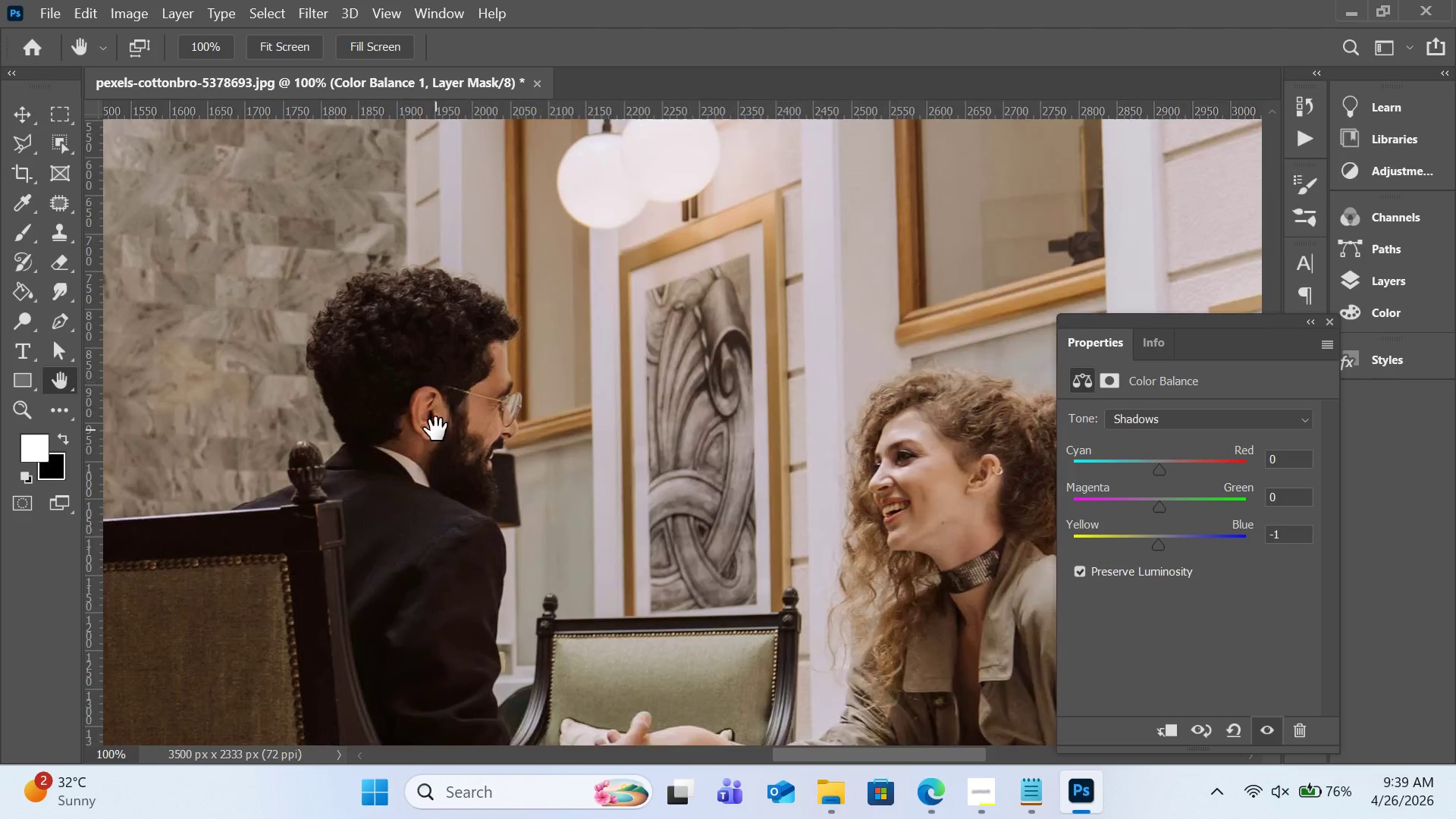 
left_click_drag(start_coordinate=[436, 429], to_coordinate=[564, 369])
 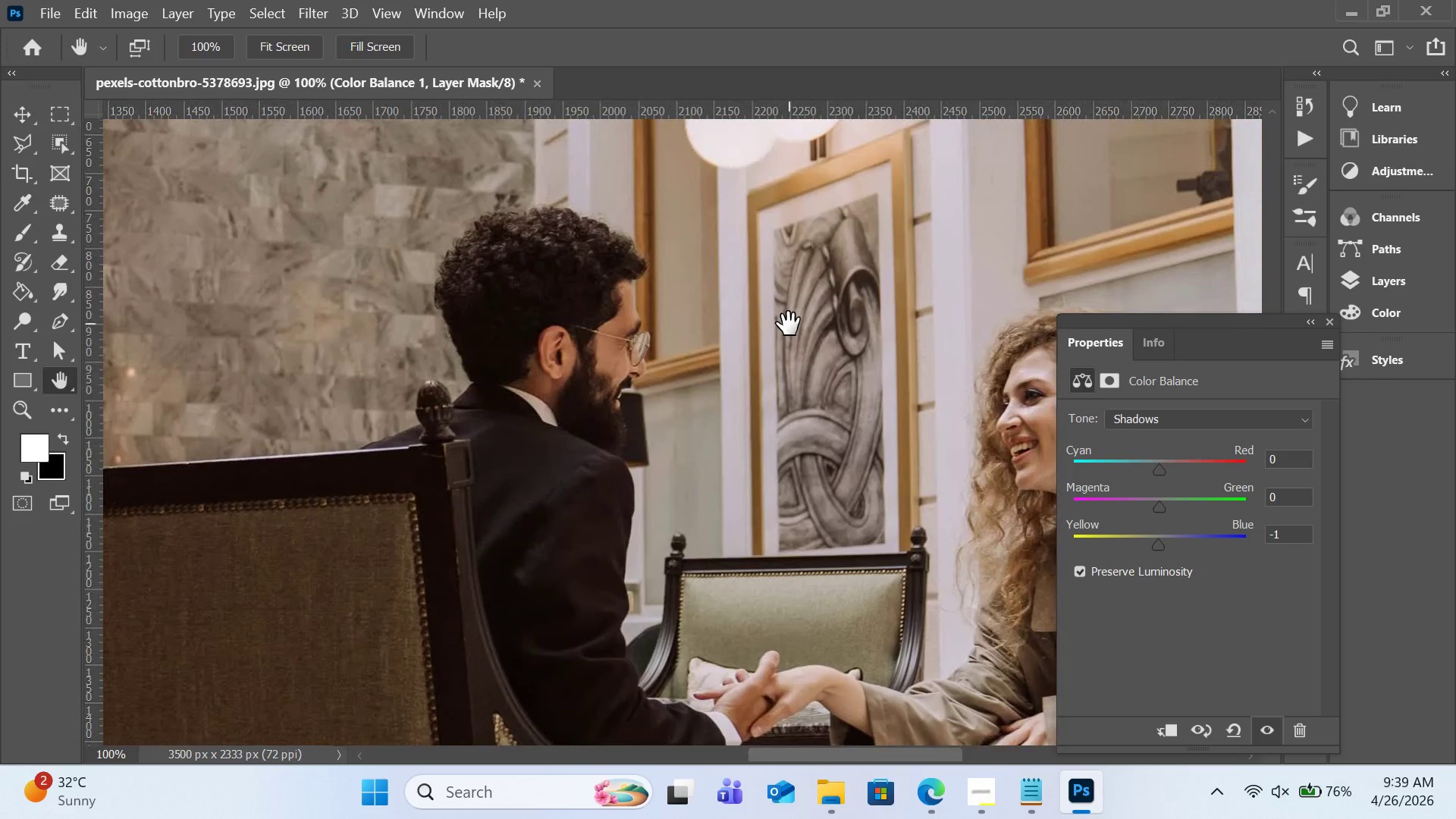 
left_click_drag(start_coordinate=[789, 324], to_coordinate=[732, 446])
 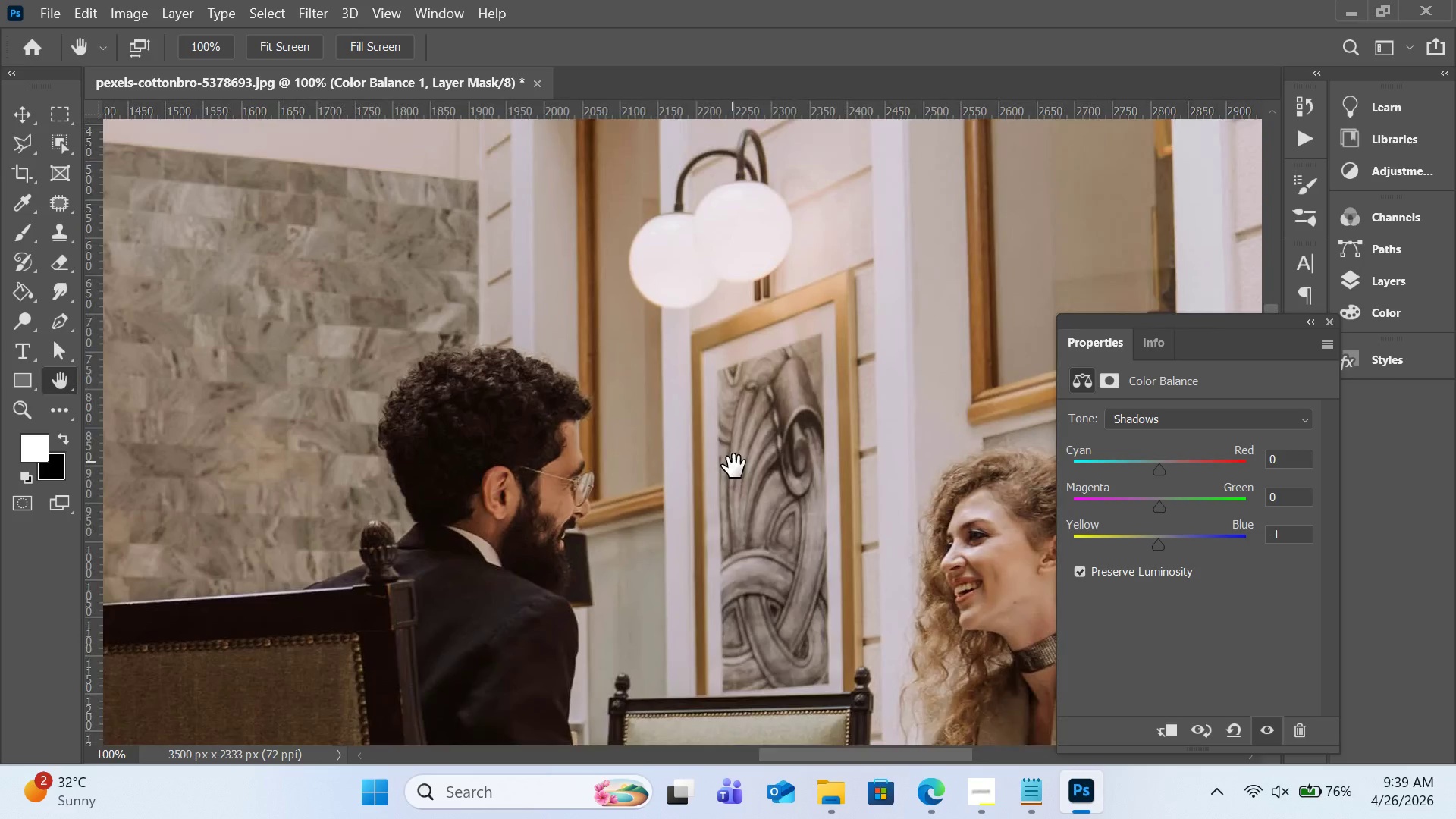 
left_click_drag(start_coordinate=[732, 450], to_coordinate=[735, 469])
 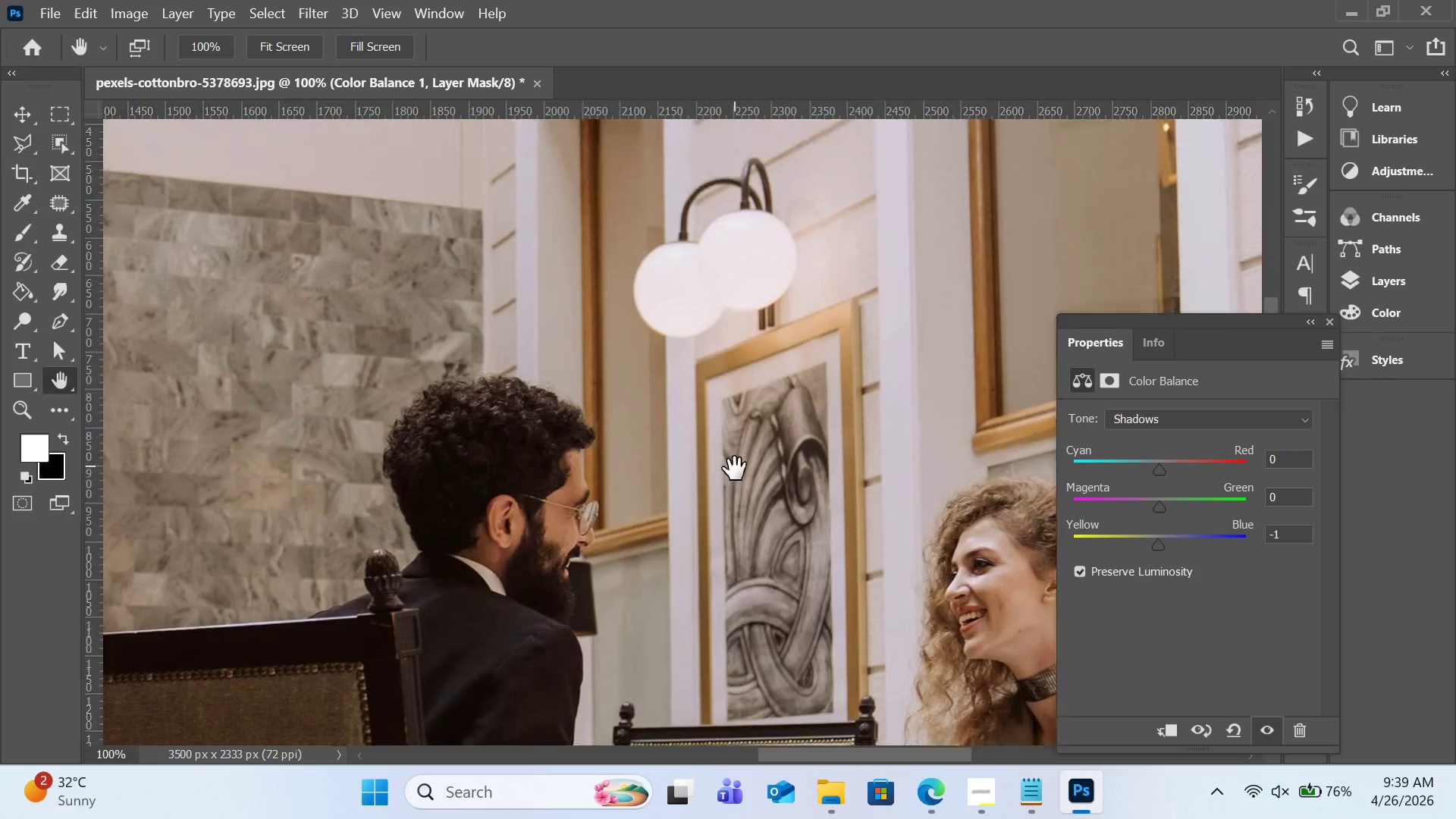 
left_click_drag(start_coordinate=[735, 469], to_coordinate=[739, 494])
 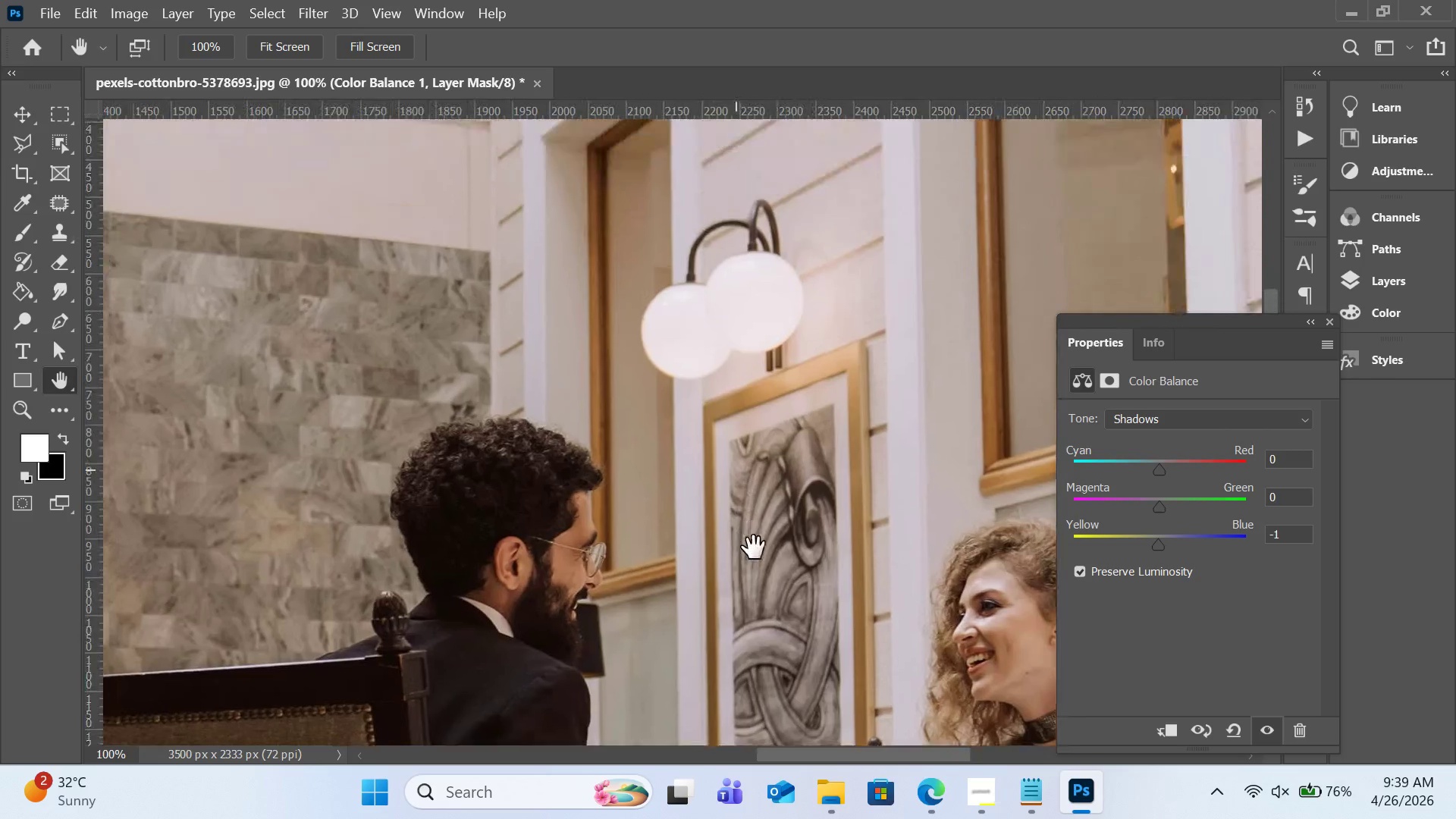 
left_click_drag(start_coordinate=[746, 519], to_coordinate=[748, 525])
 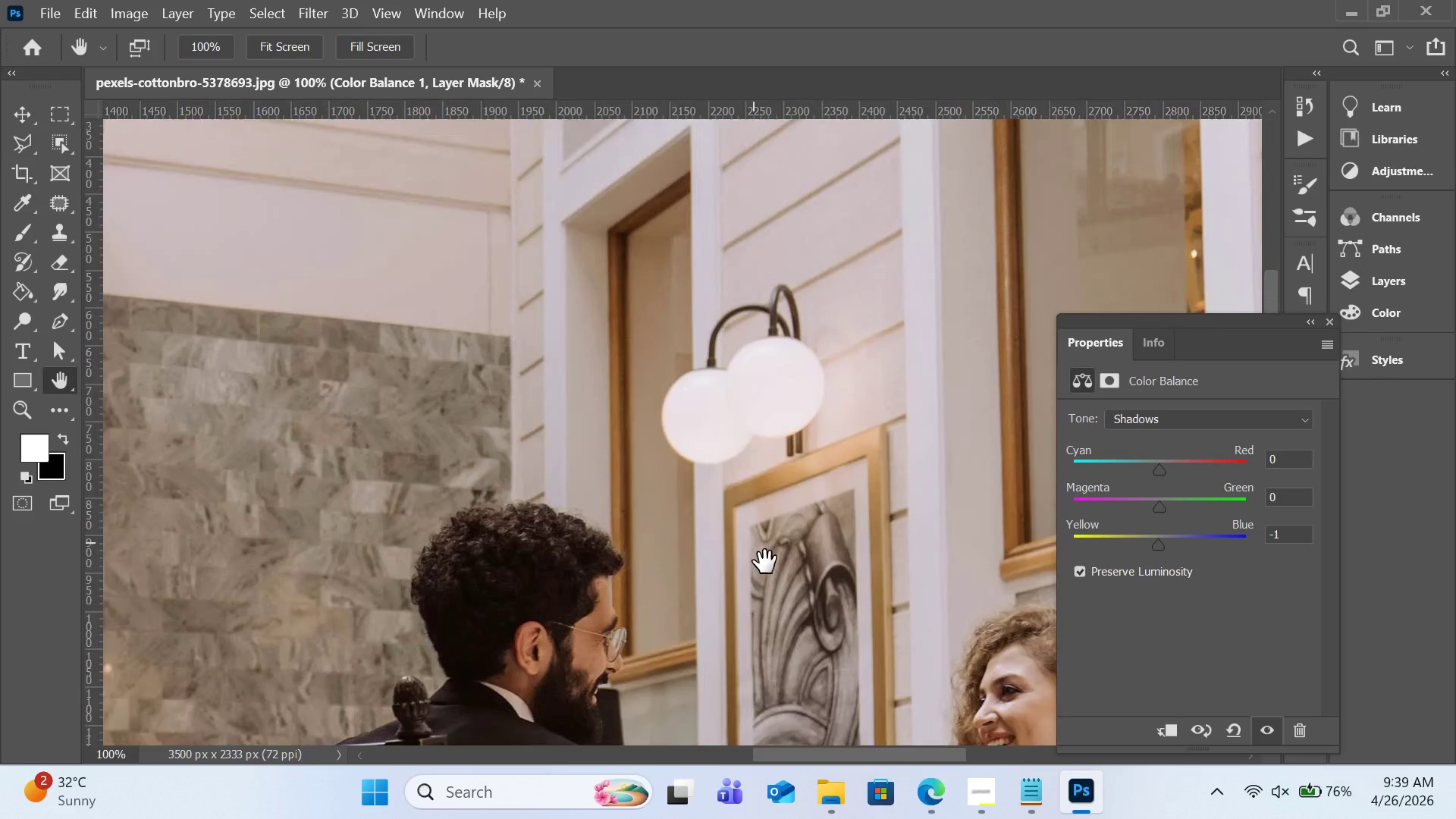 
left_click_drag(start_coordinate=[752, 536], to_coordinate=[765, 562])
 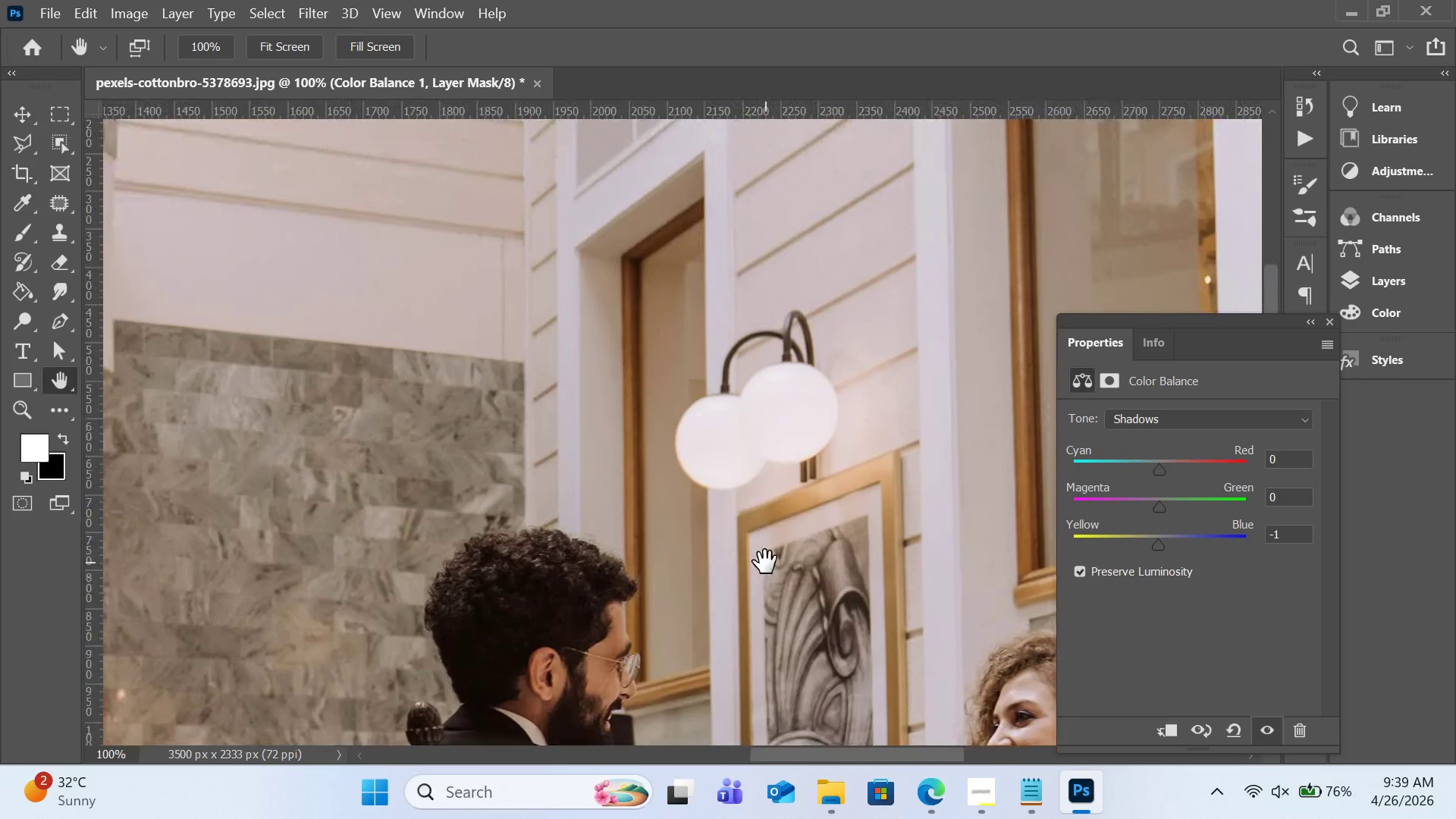 
triple_click([765, 562])
 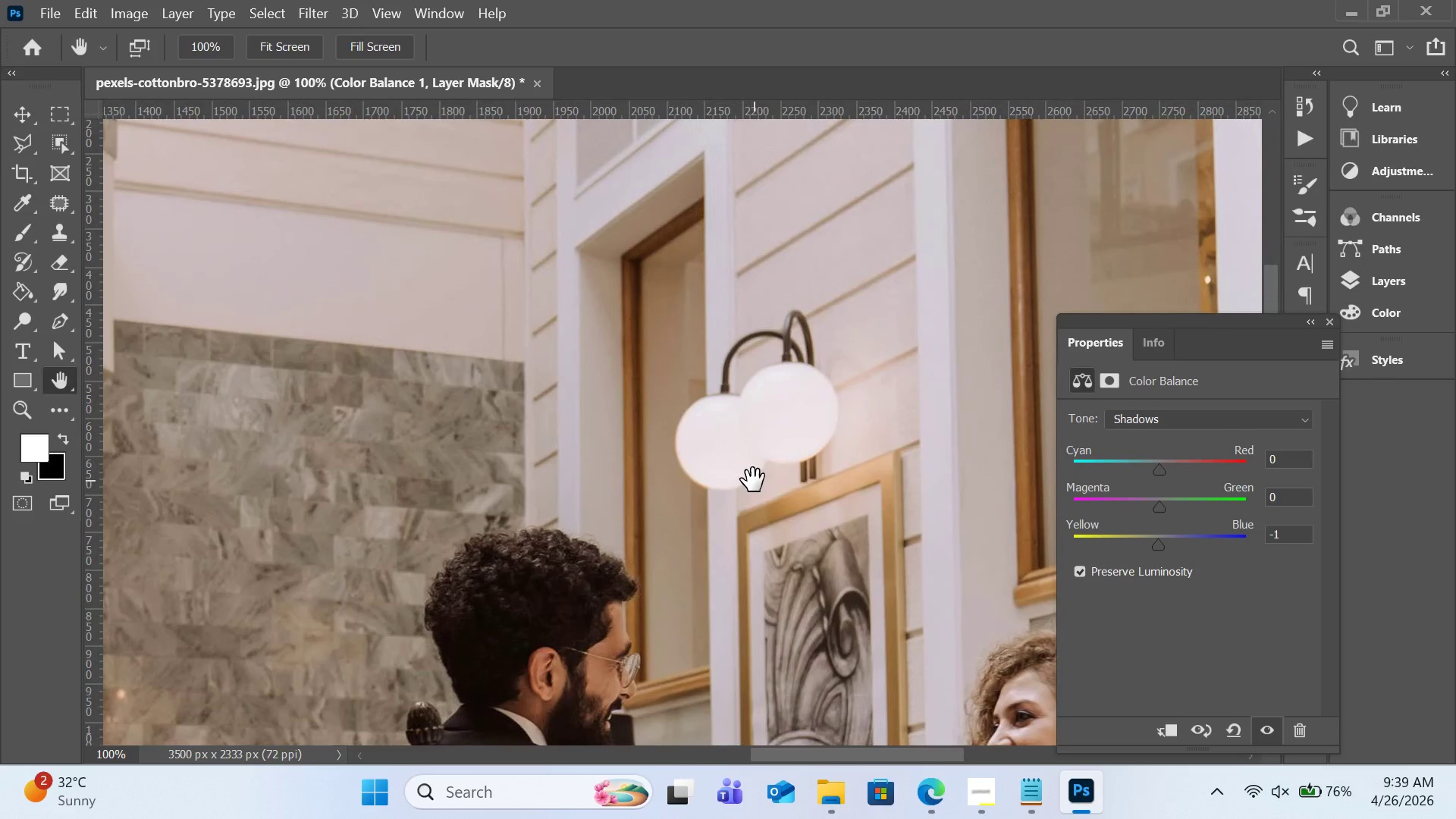 
wait(5.17)
 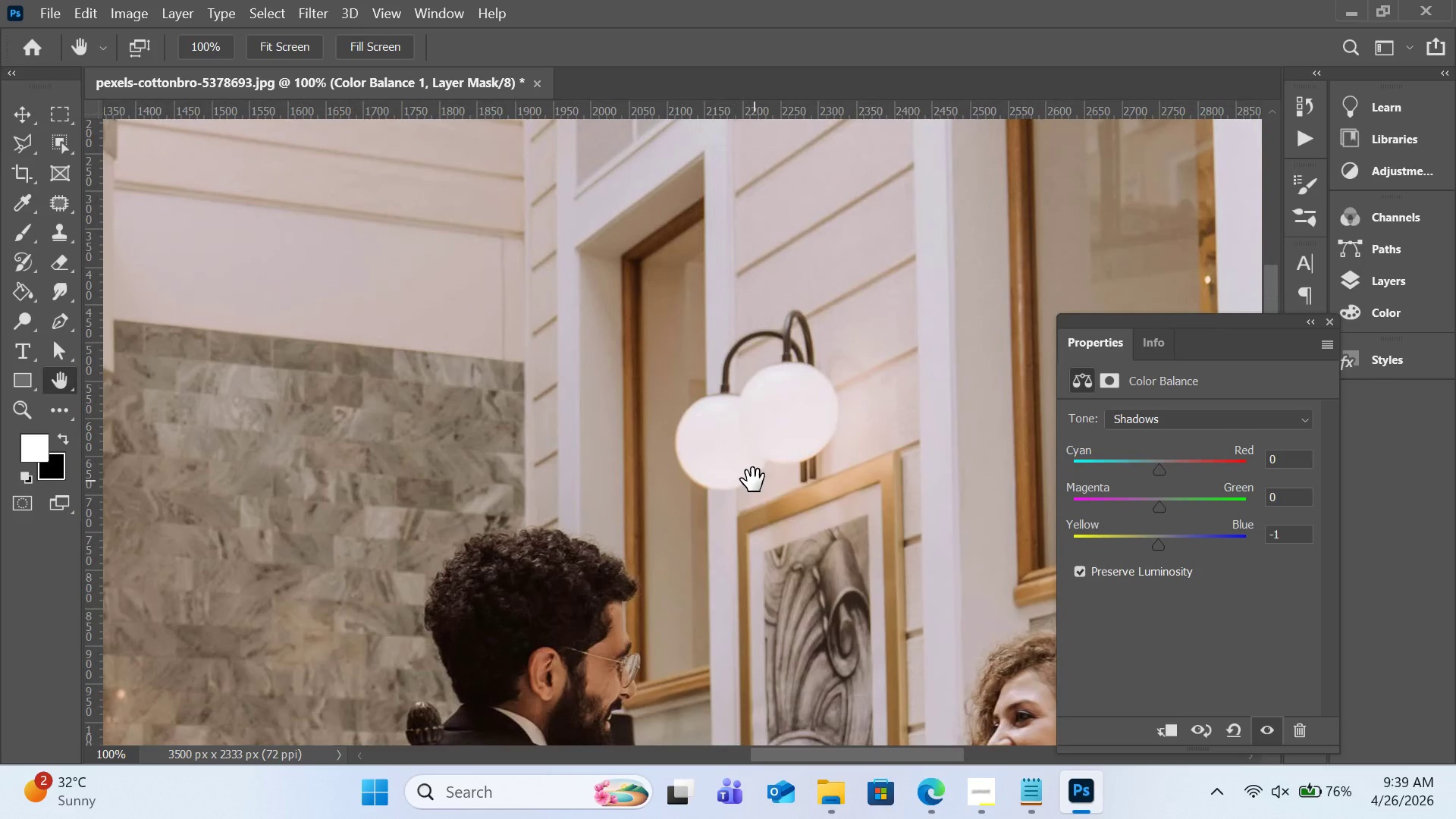 
left_click_drag(start_coordinate=[555, 318], to_coordinate=[698, 443])
 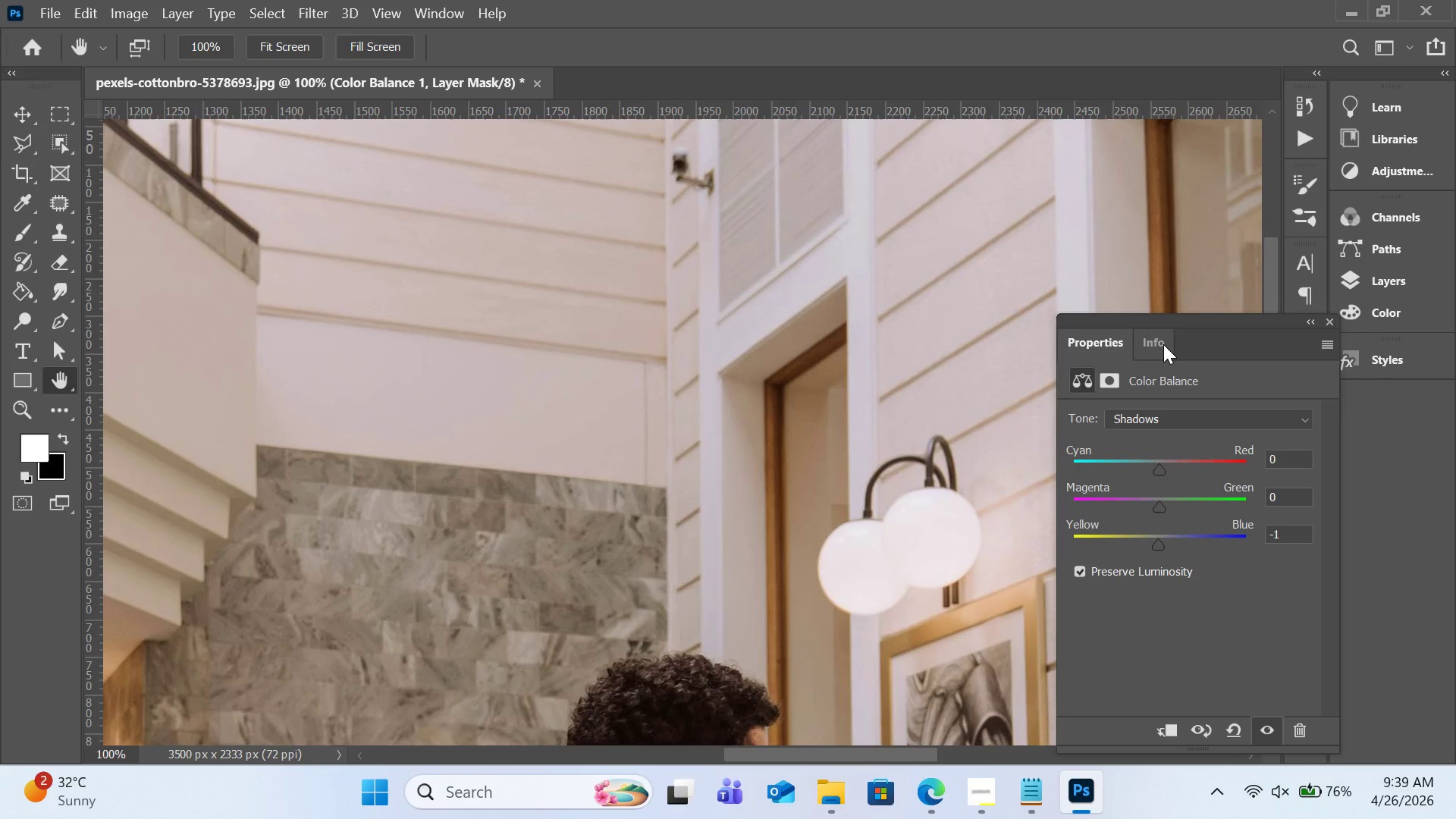 
left_click([1163, 344])
 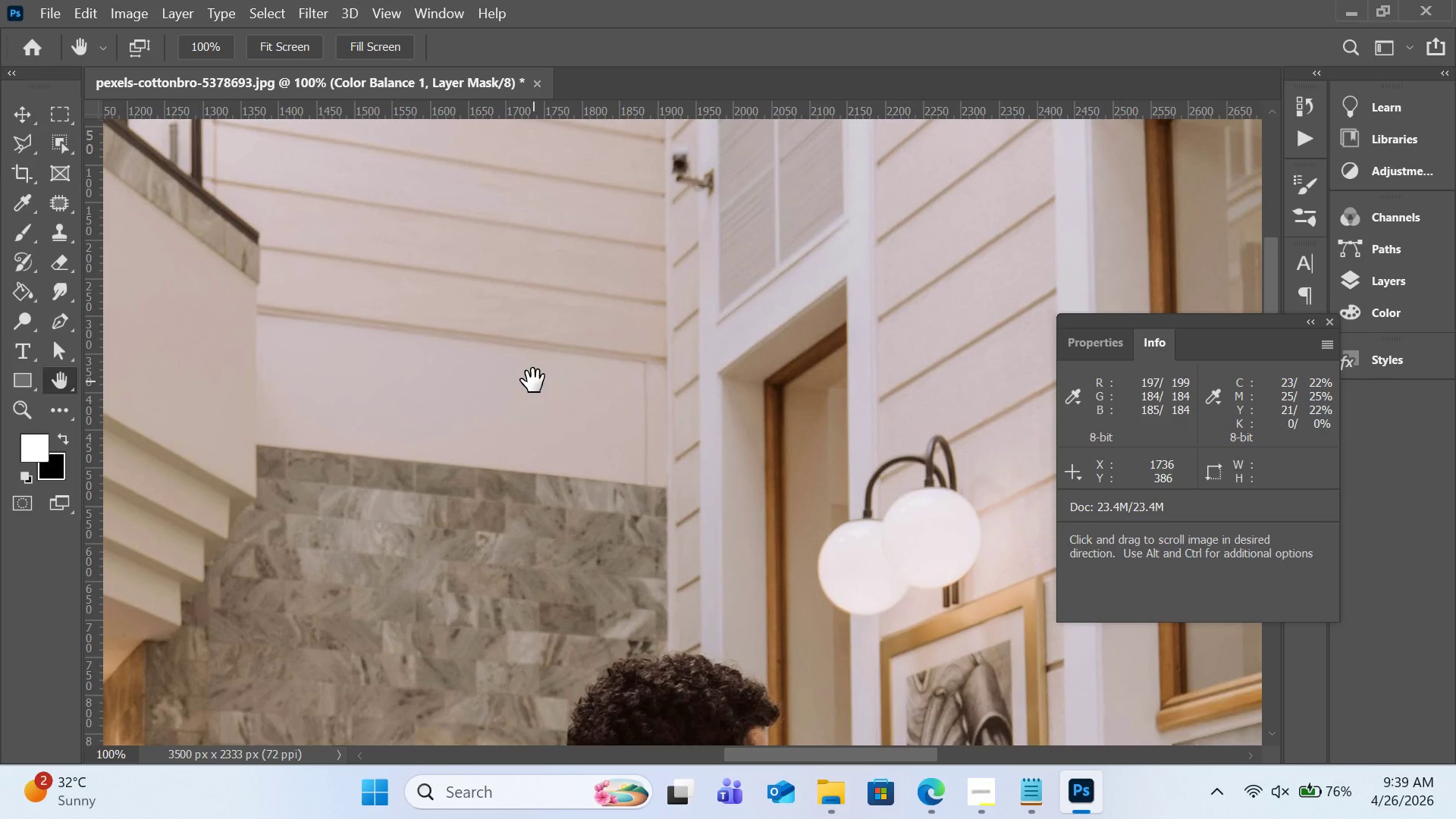 
wait(8.62)
 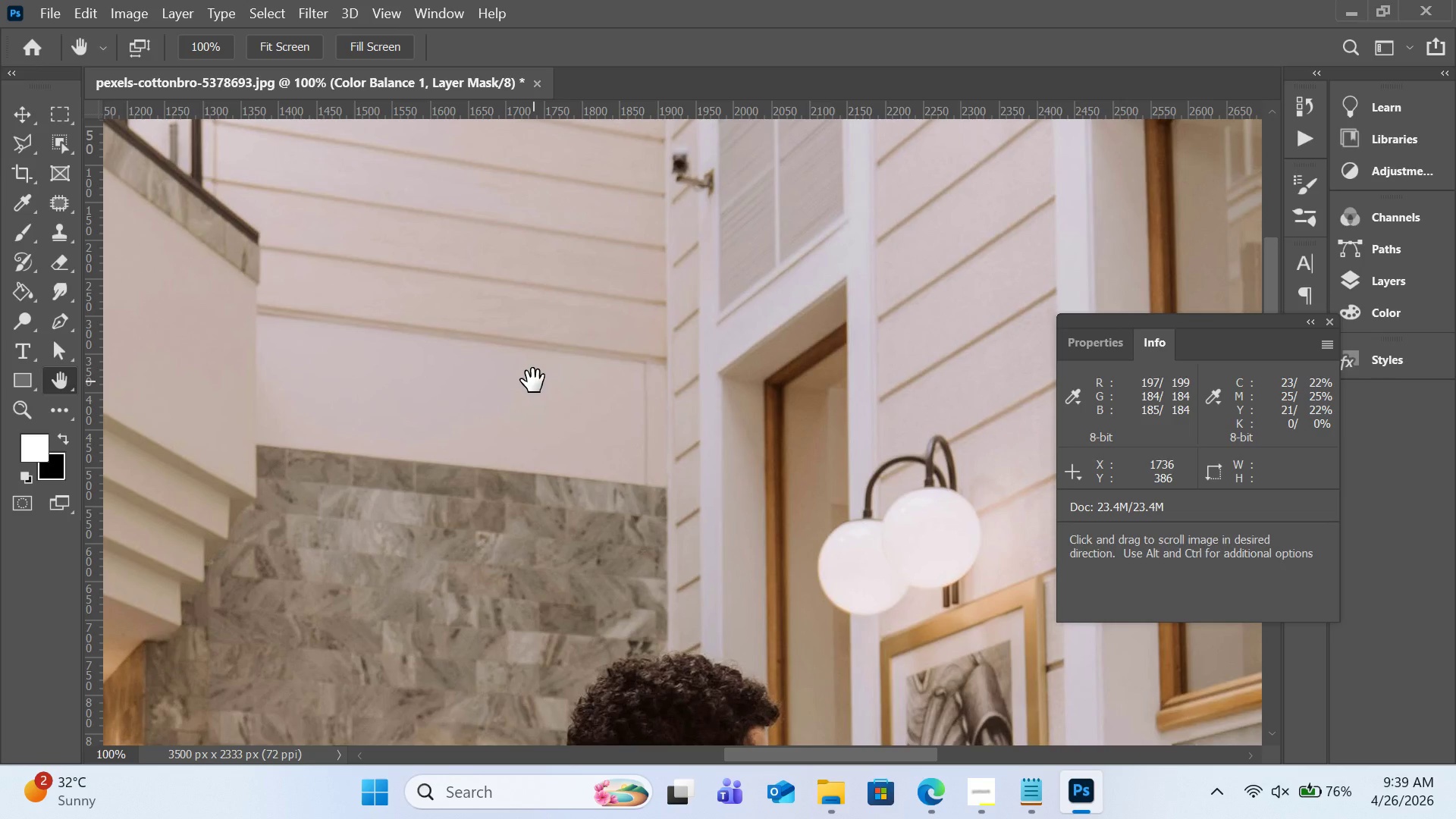 
double_click([1244, 461])
 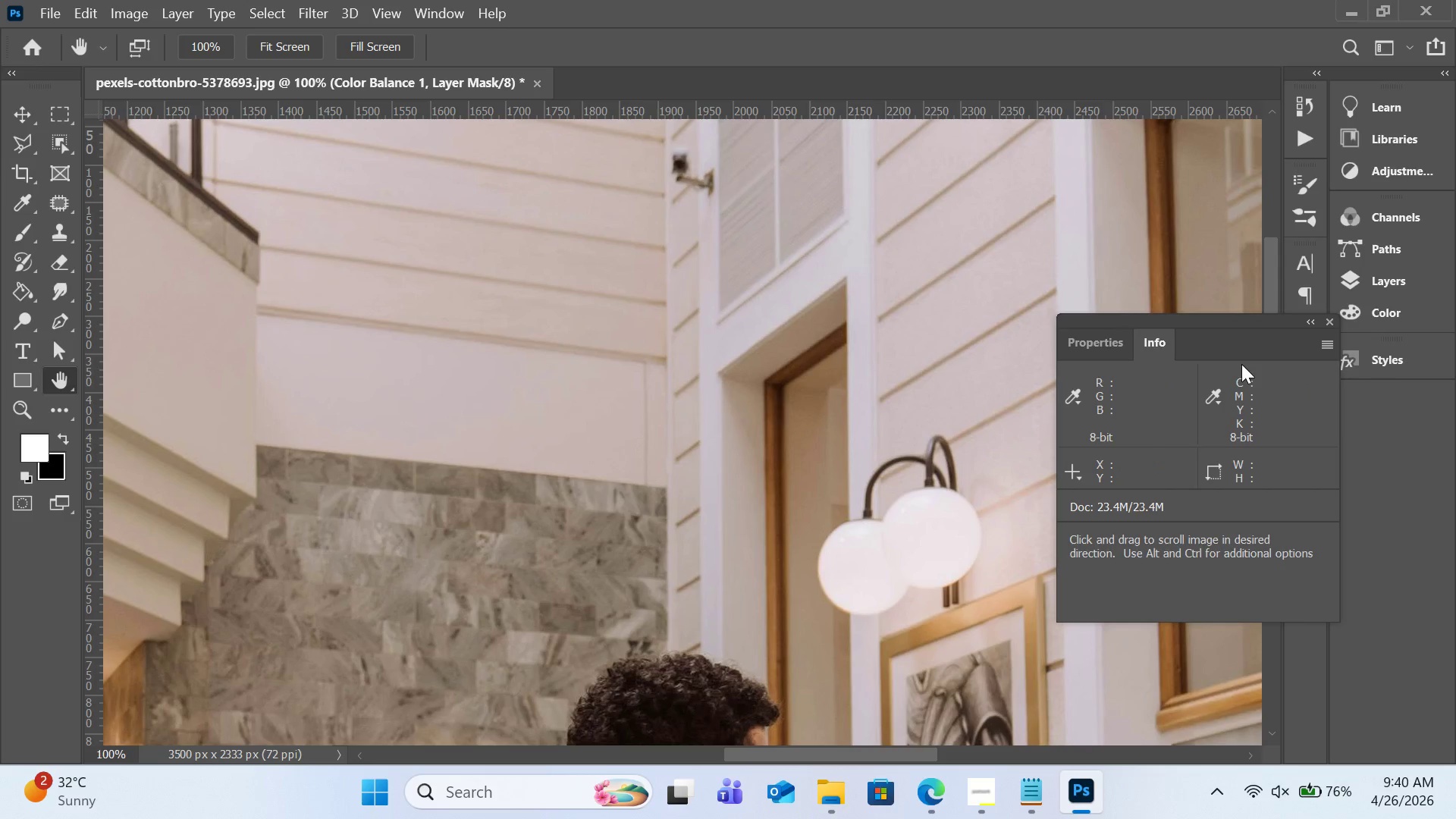 
left_click([1380, 290])
 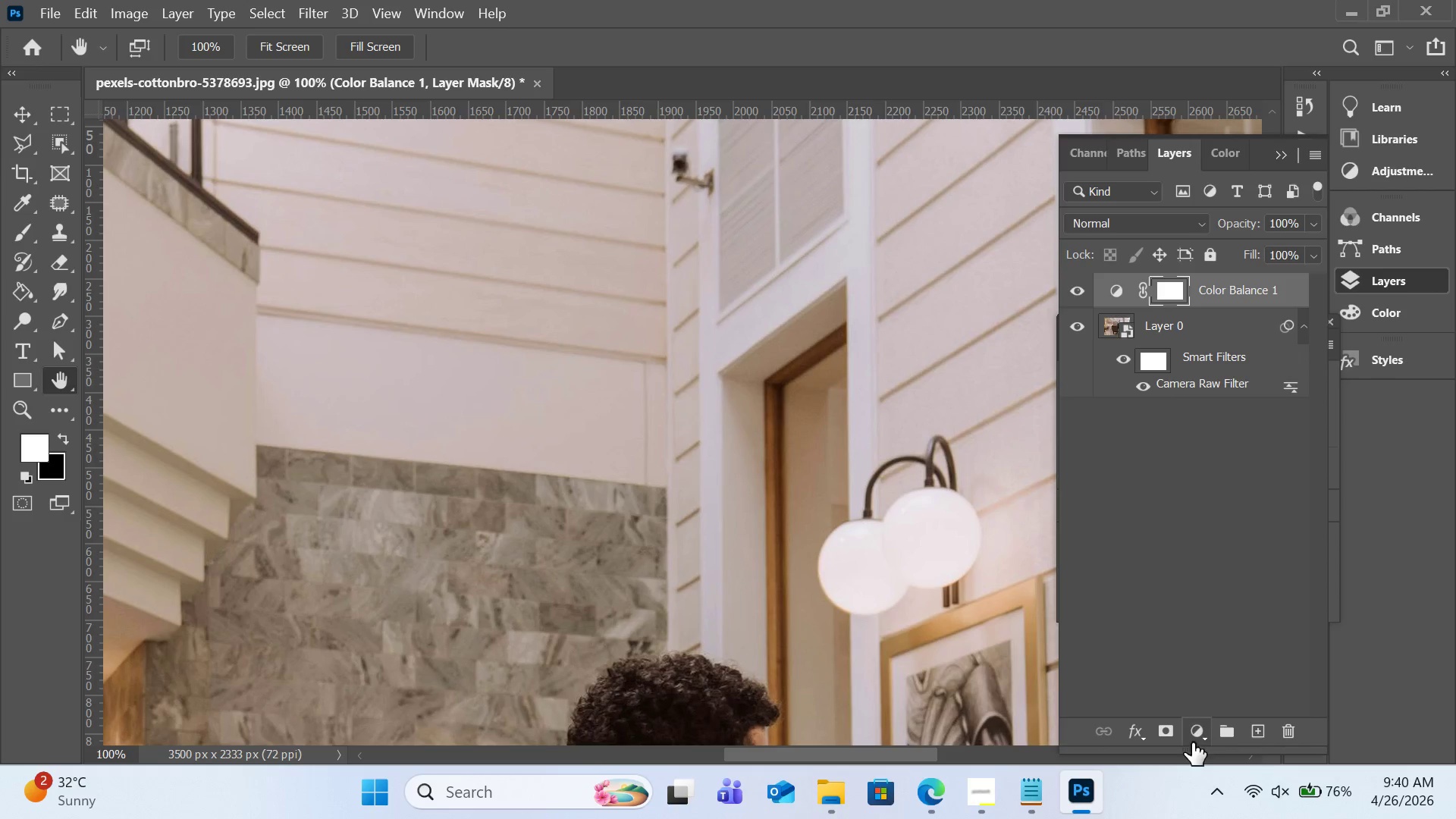 
left_click([1201, 732])
 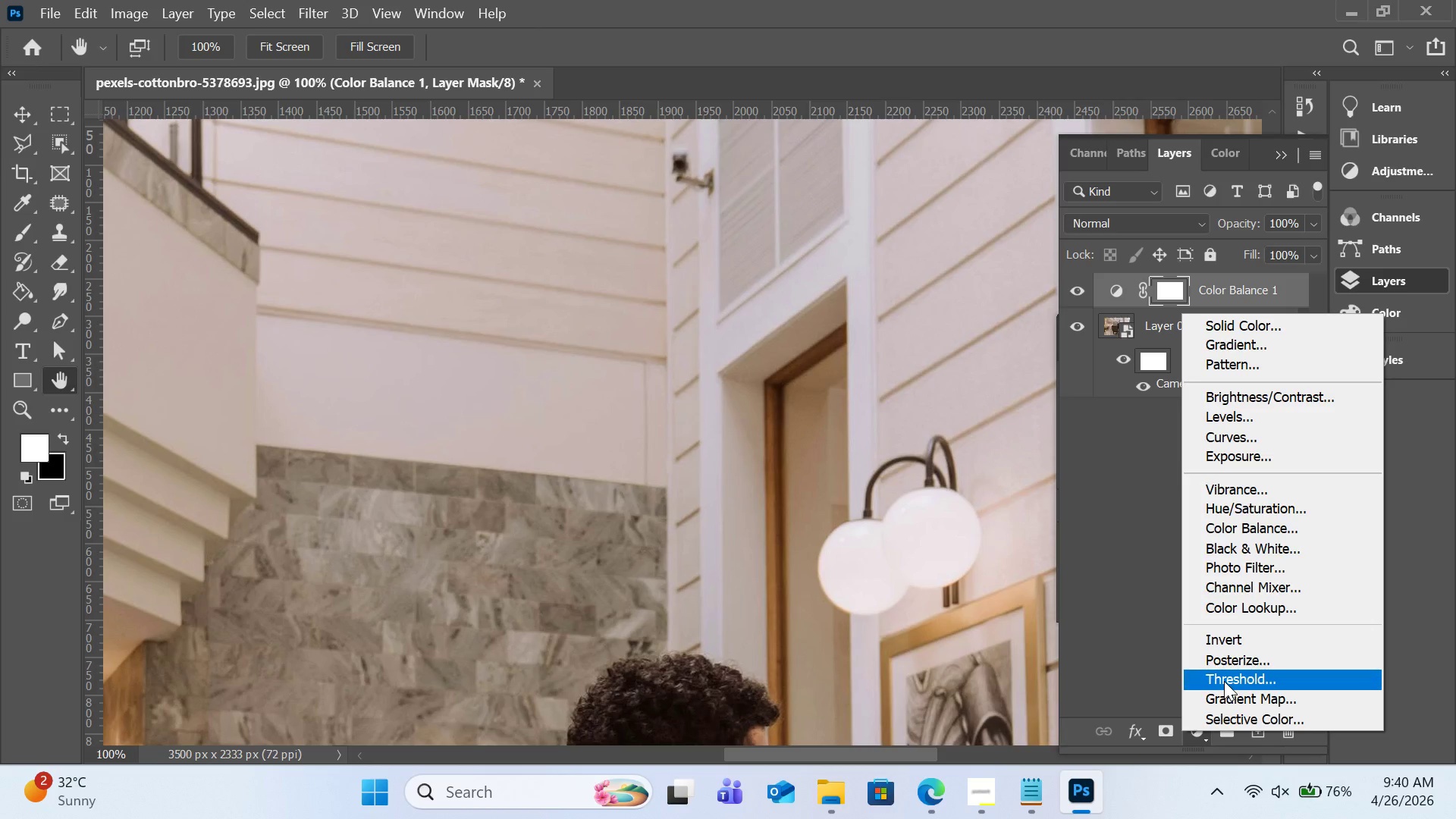 
wait(9.39)
 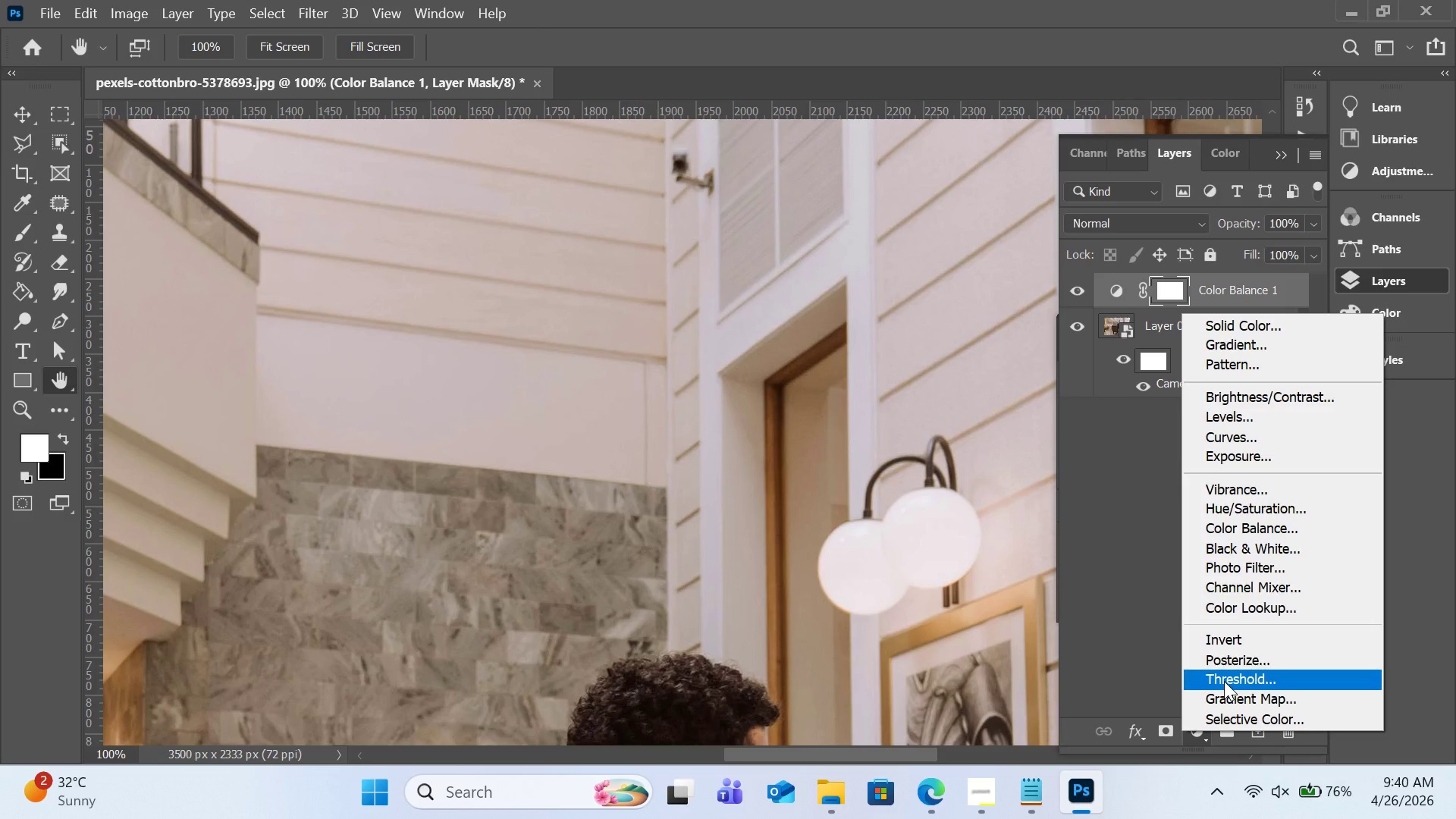 
scroll: coordinate [830, 597], scroll_direction: down, amount: 4.0
 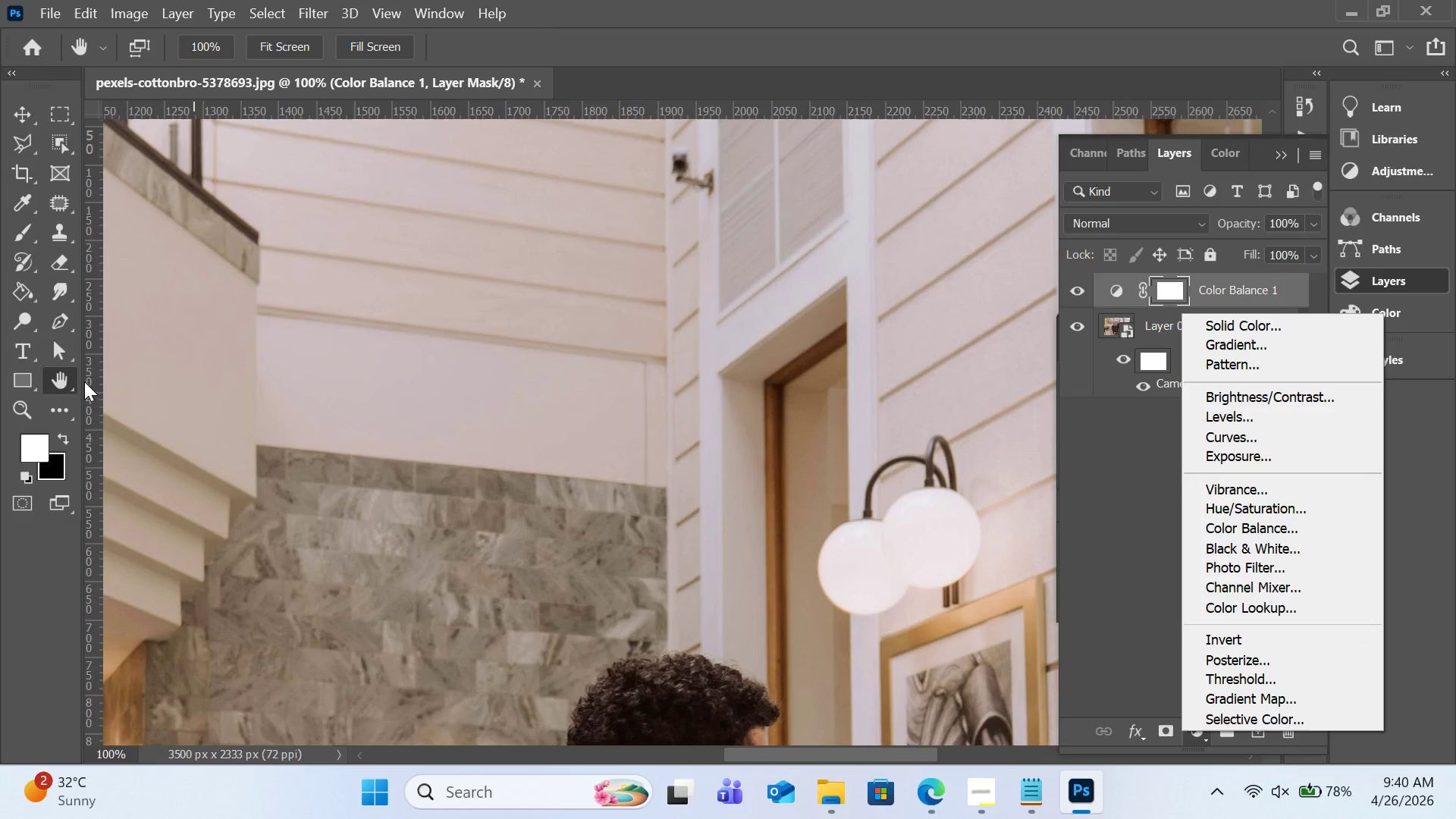 
left_click([61, 381])
 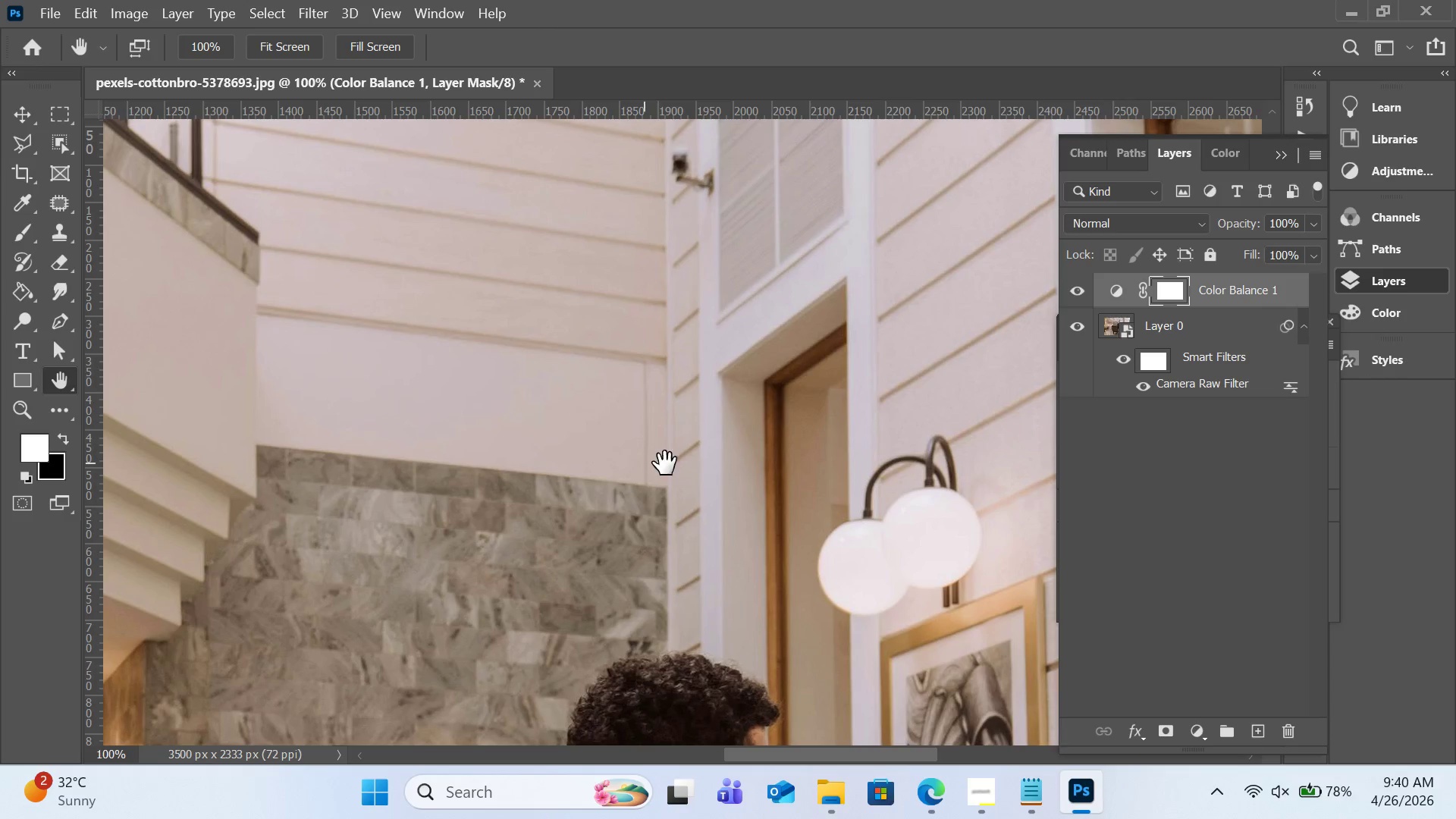 
left_click_drag(start_coordinate=[665, 463], to_coordinate=[713, 268])
 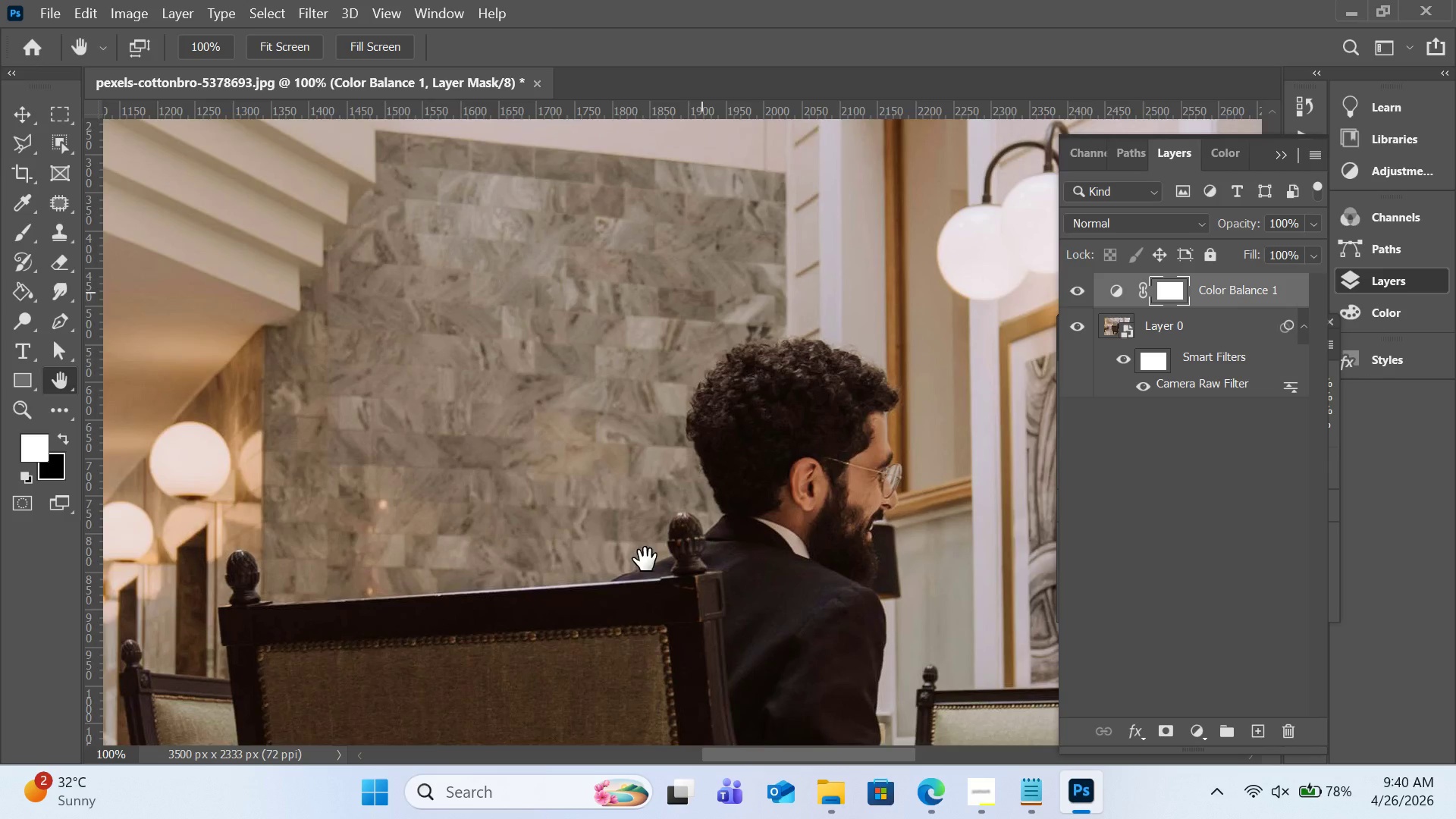 
left_click_drag(start_coordinate=[632, 614], to_coordinate=[695, 102])
 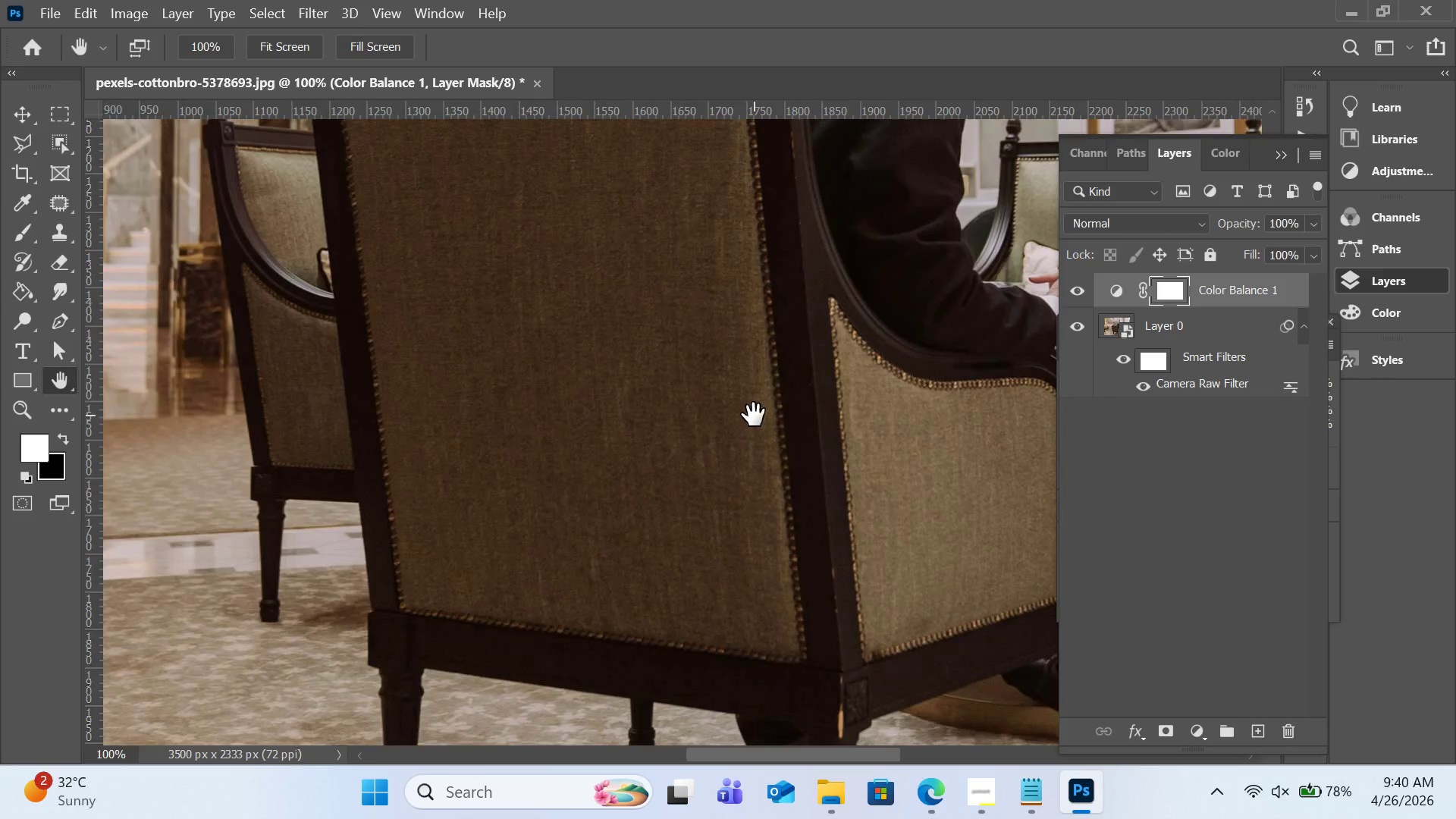 
wait(7.48)
 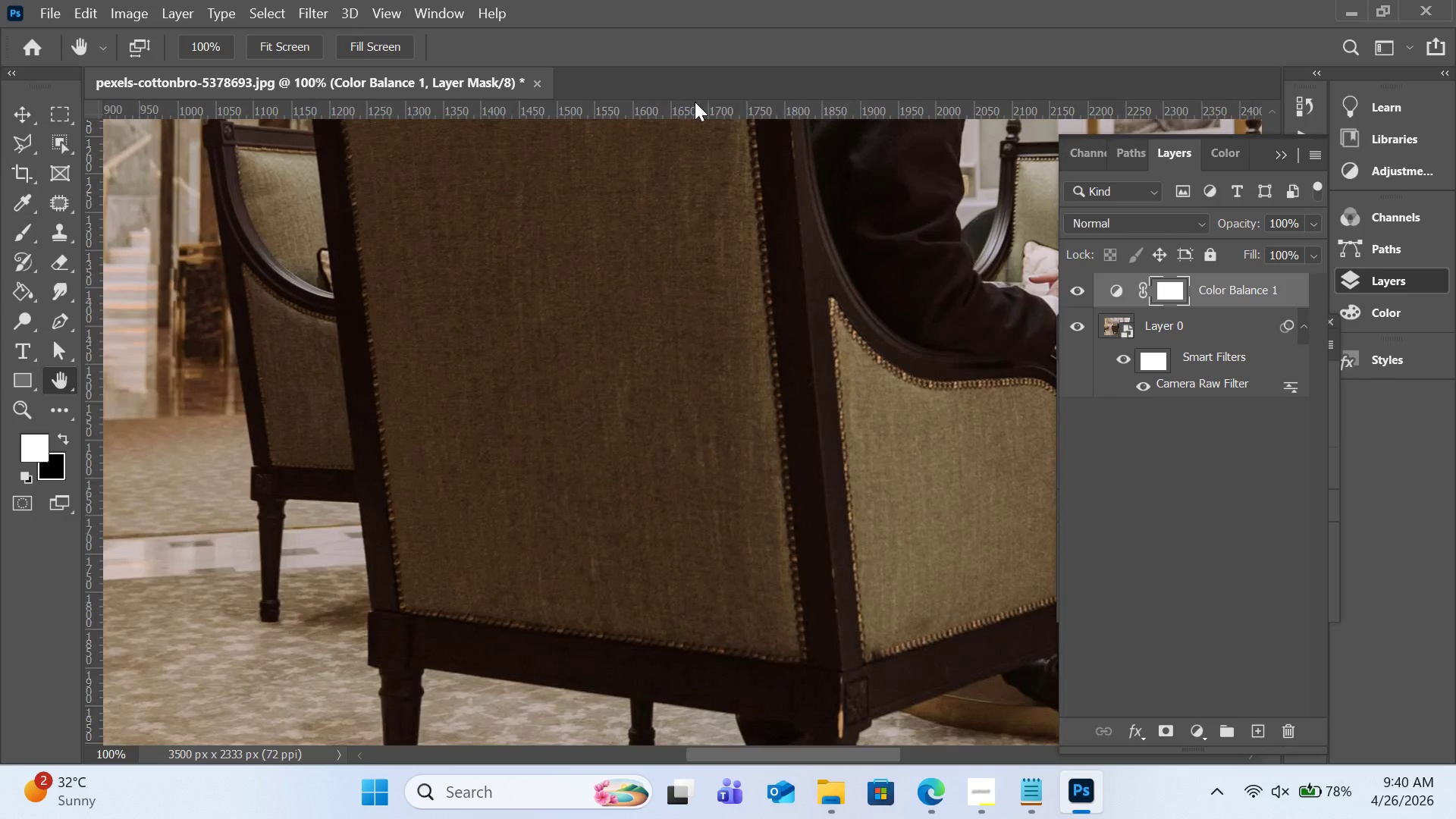 
key(Minus)
 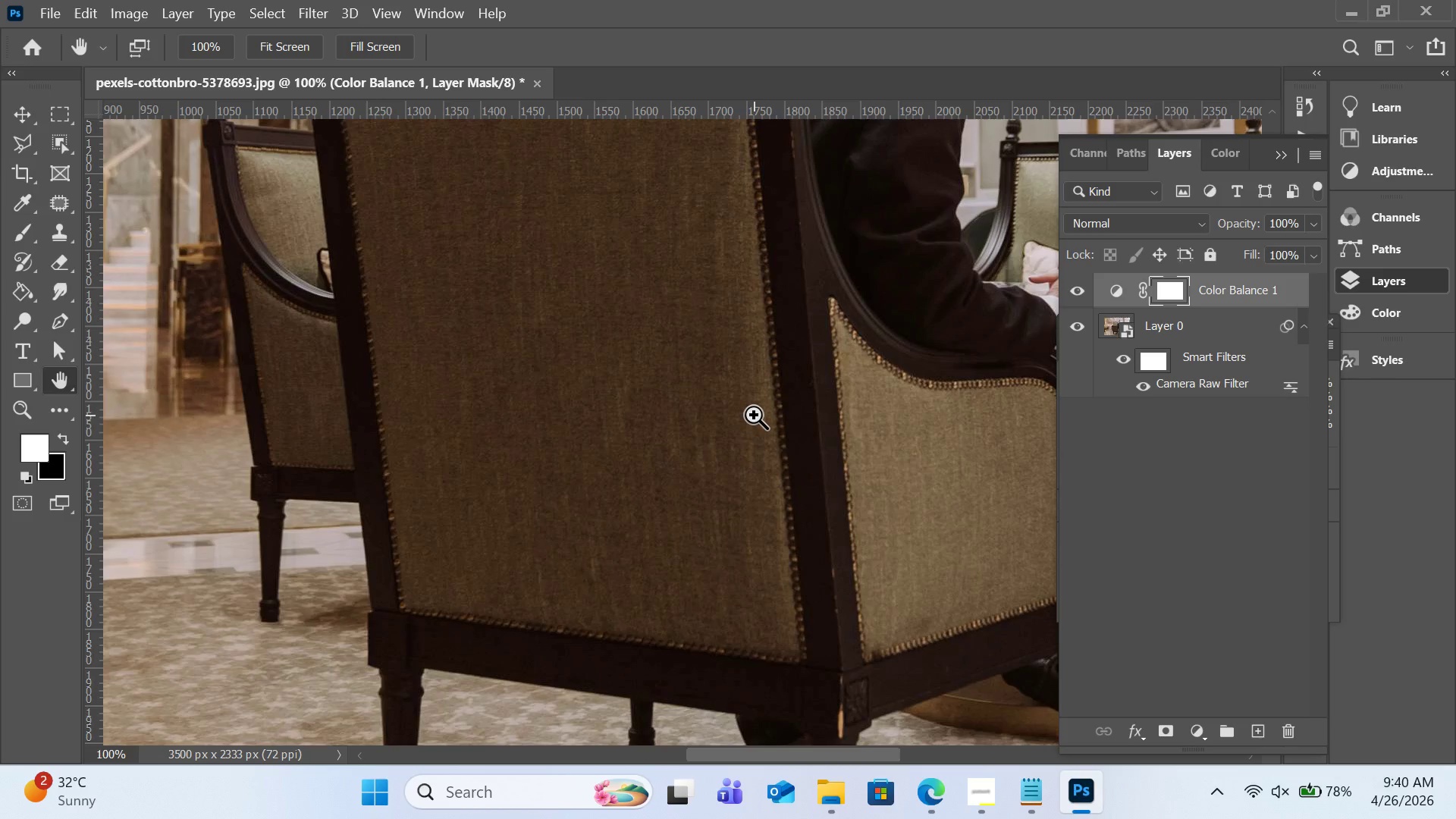 
key(Control+Minus)
 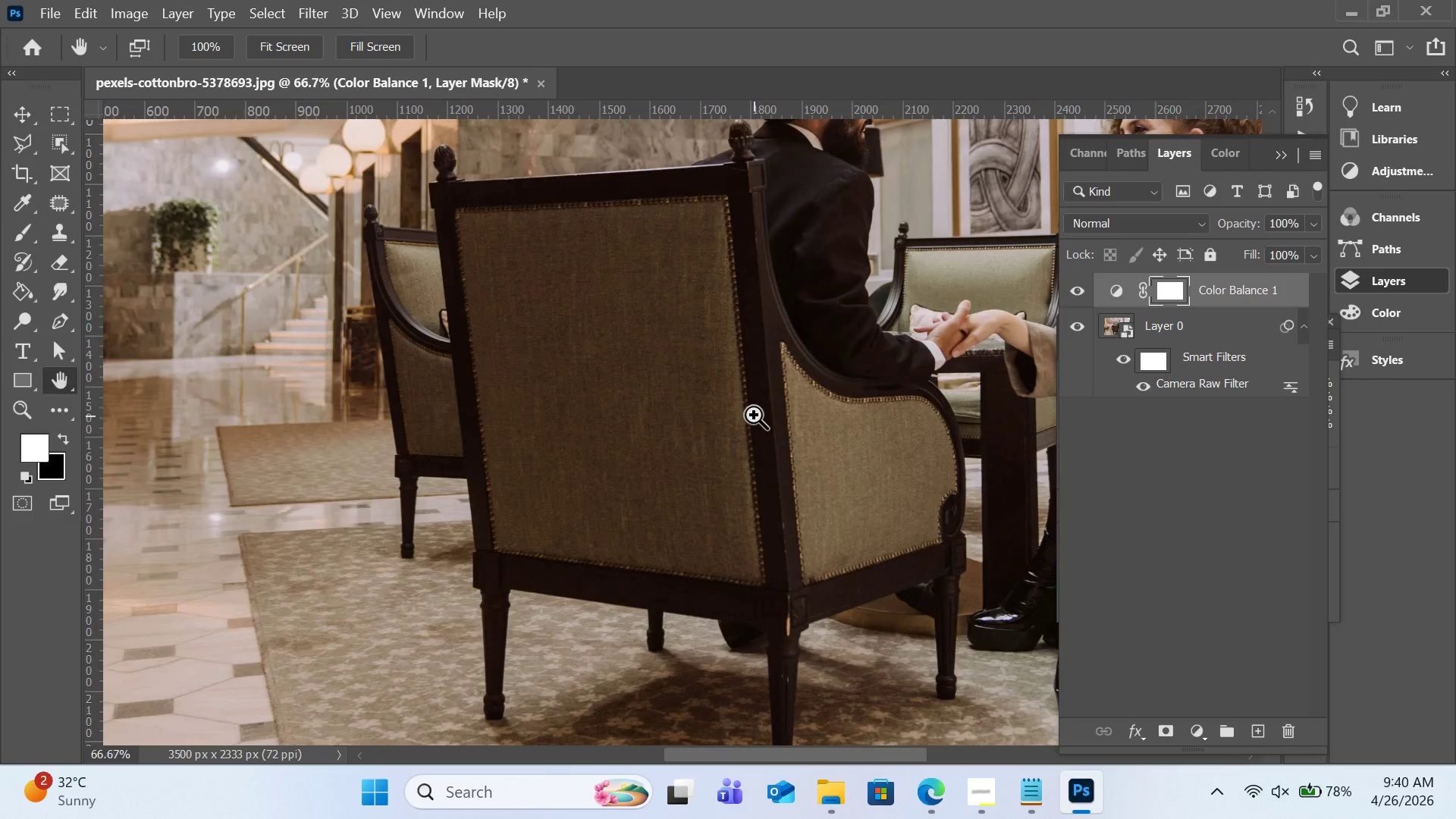 
key(Control+Minus)
 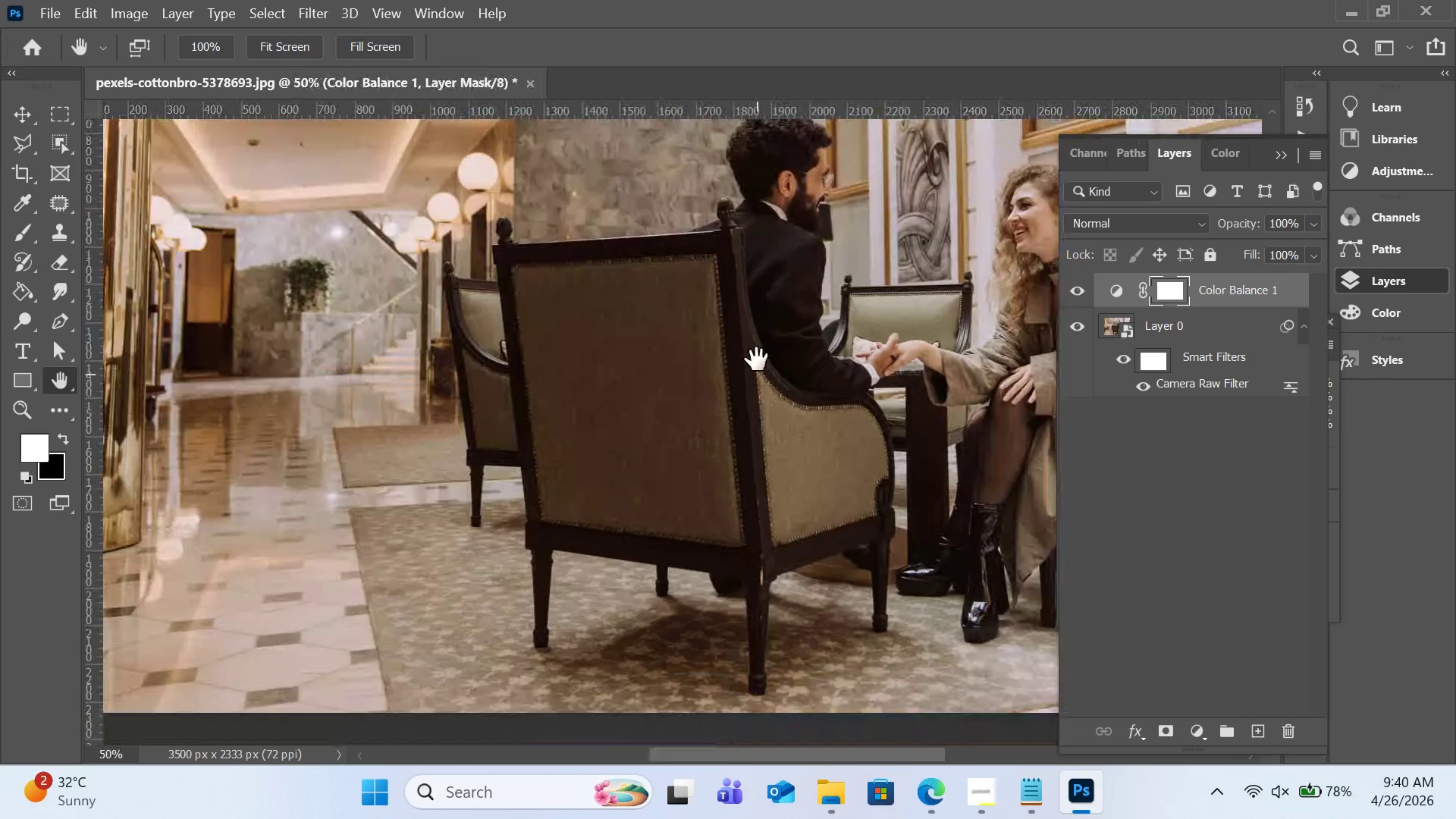 
left_click_drag(start_coordinate=[757, 309], to_coordinate=[873, 669])
 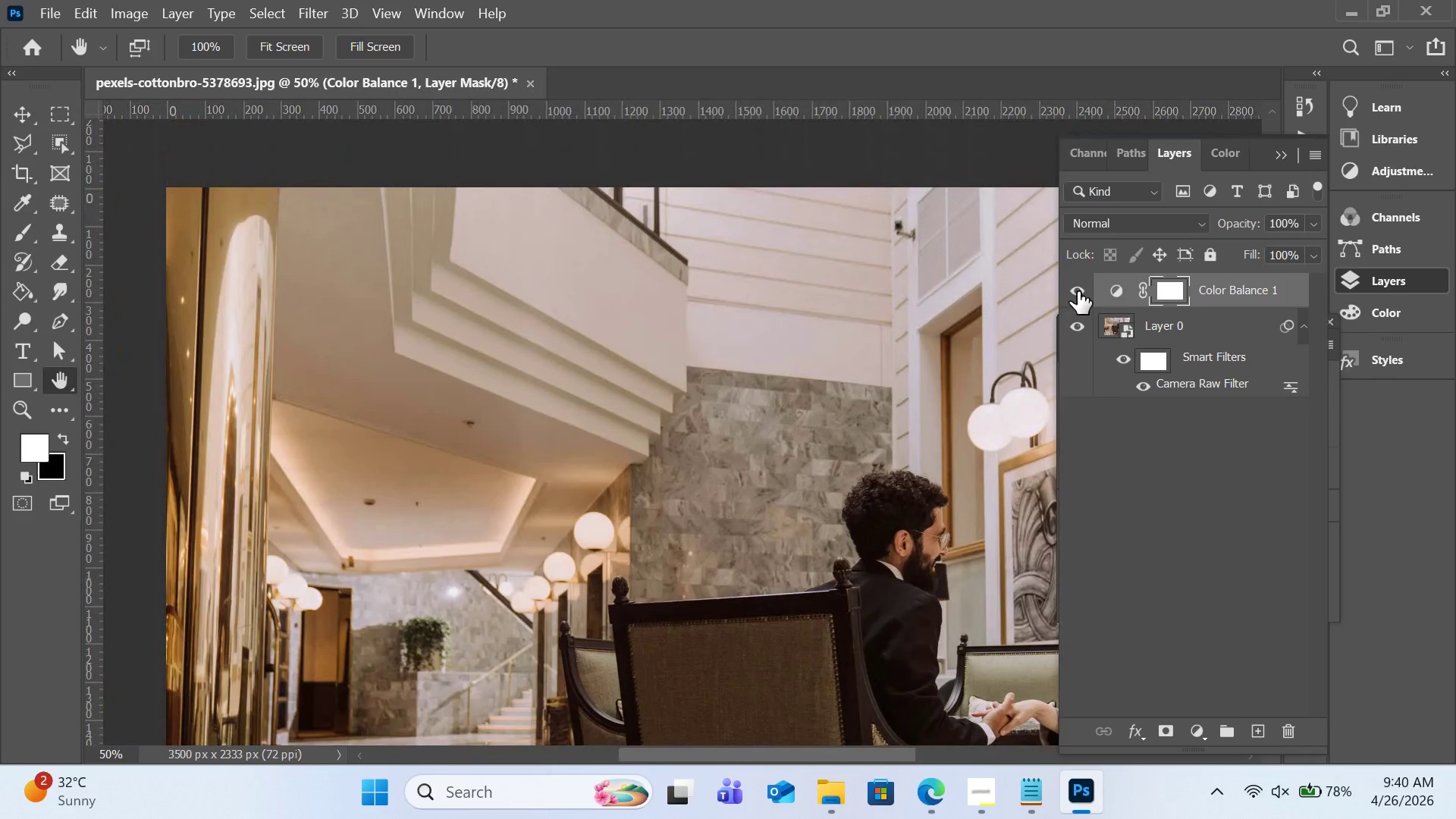 
left_click([1079, 290])
 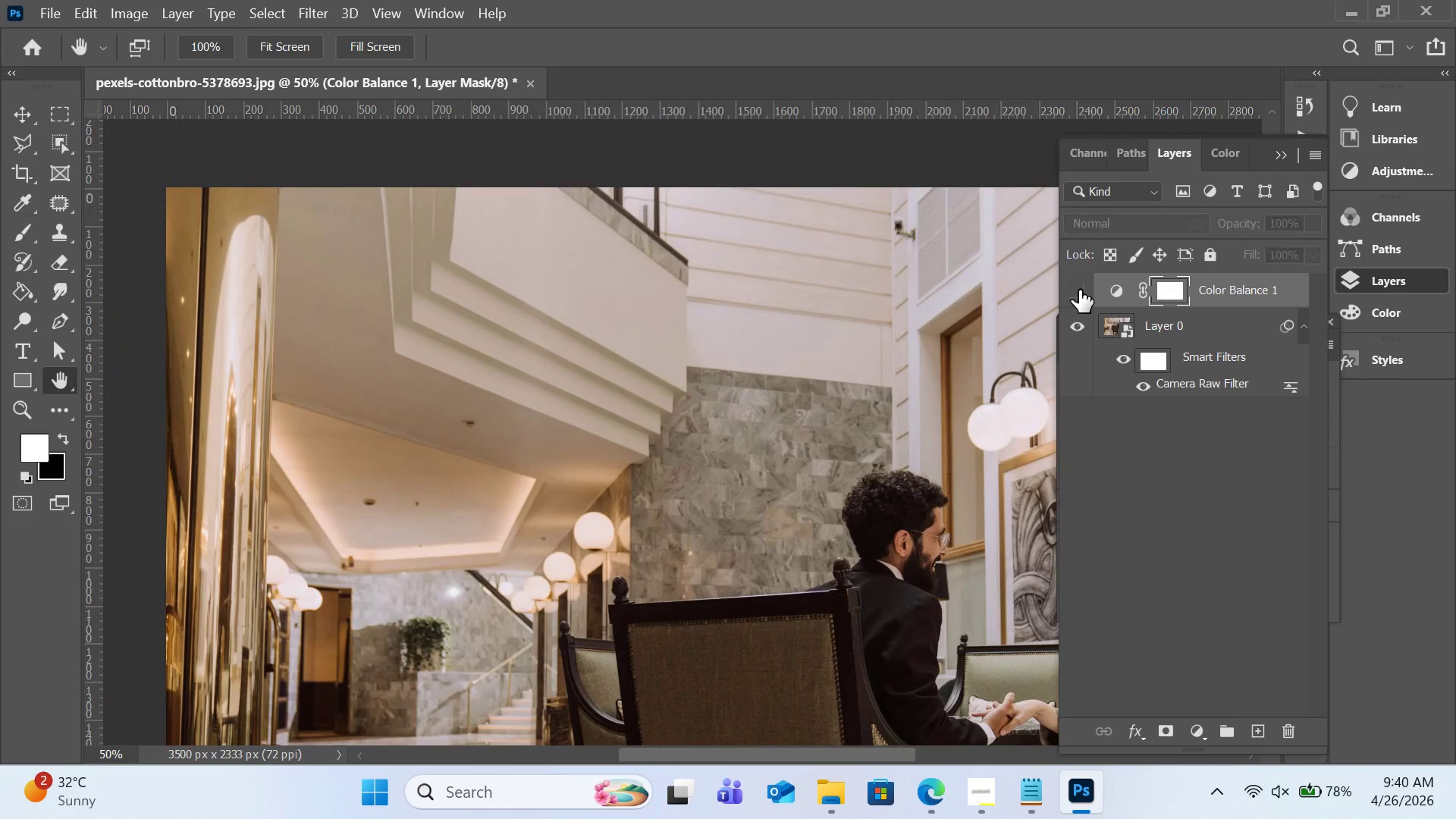 
left_click([1079, 290])
 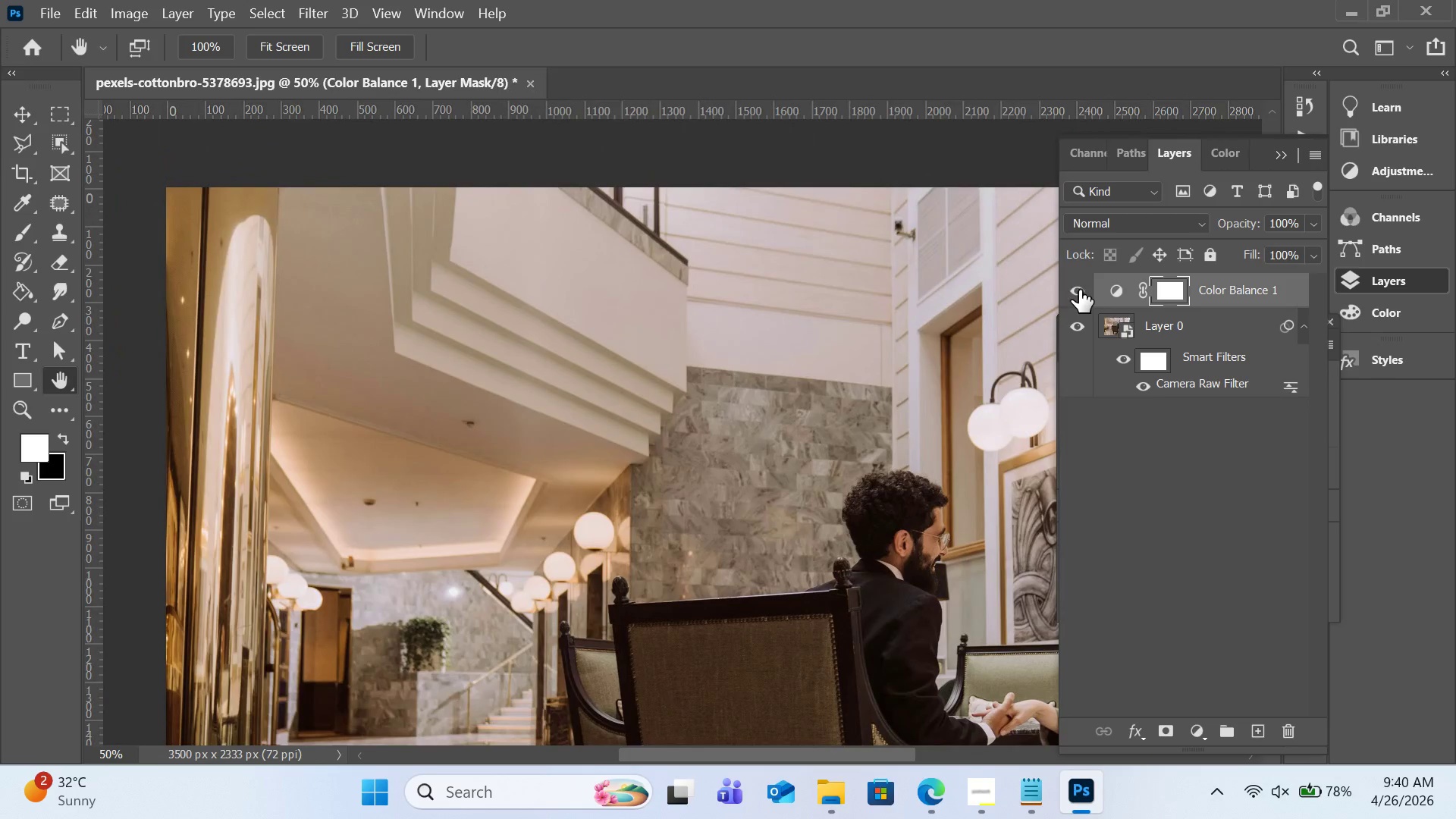 
left_click([1079, 290])
 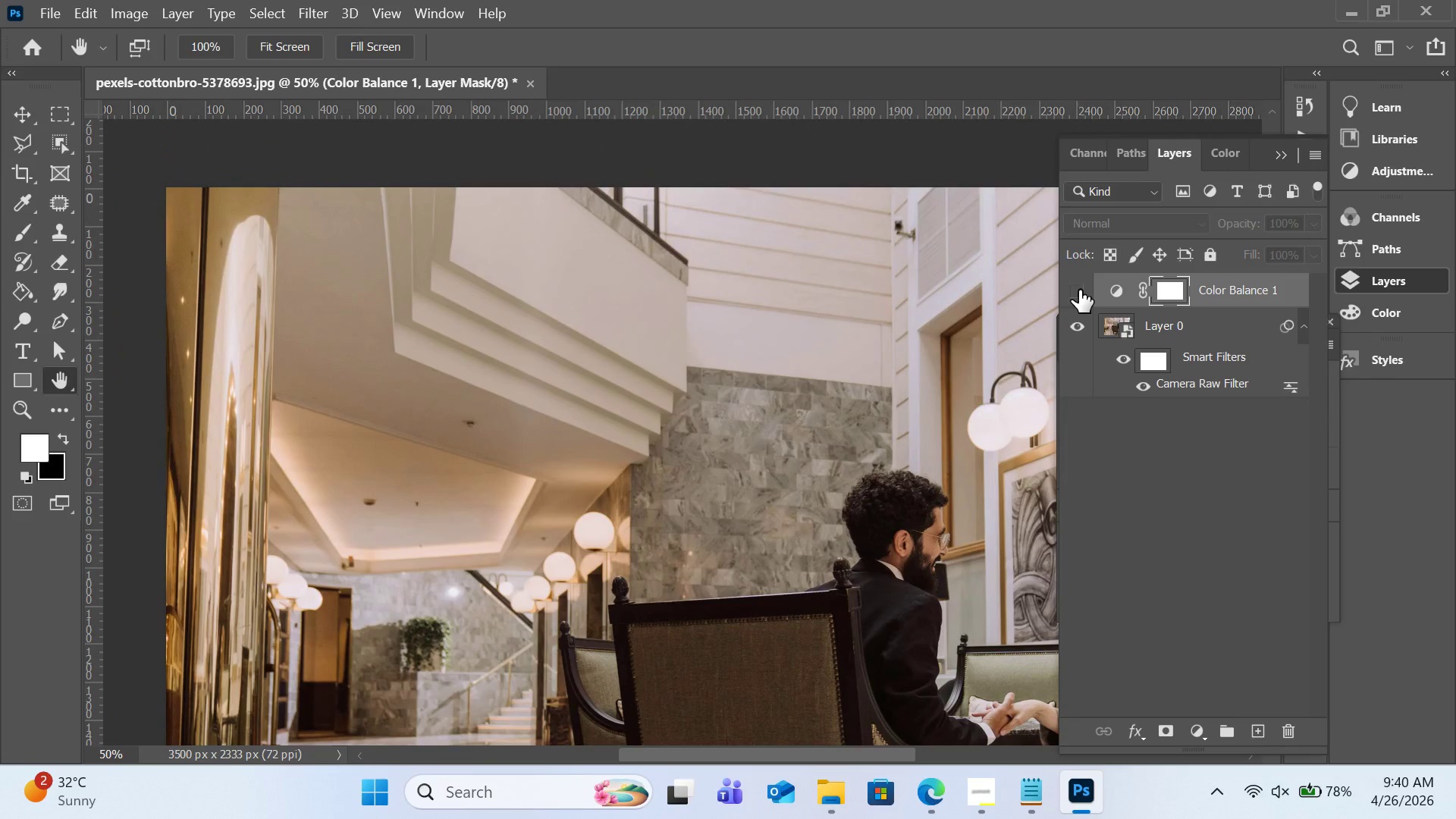 
left_click([1079, 290])
 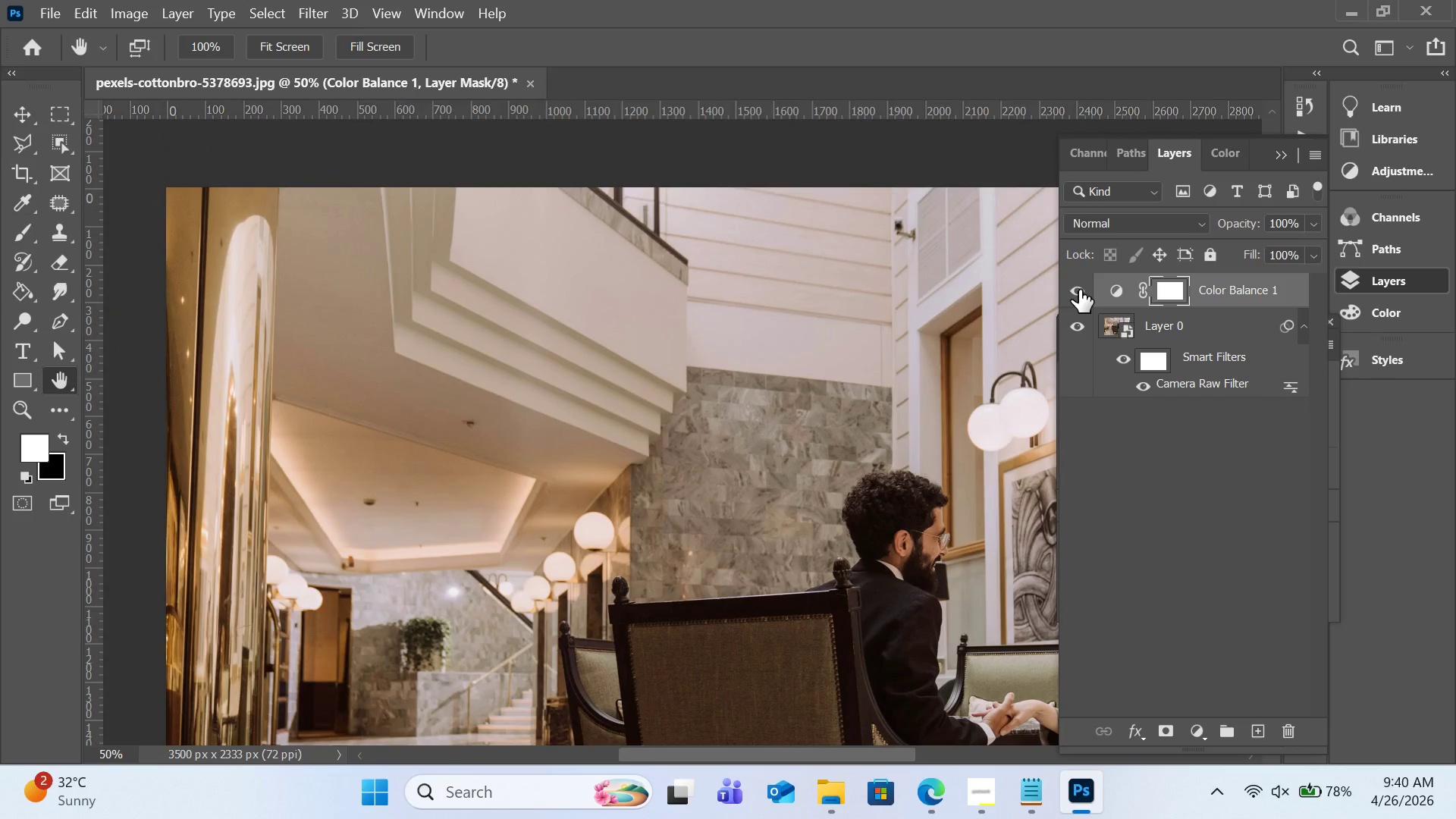 
left_click([1079, 290])
 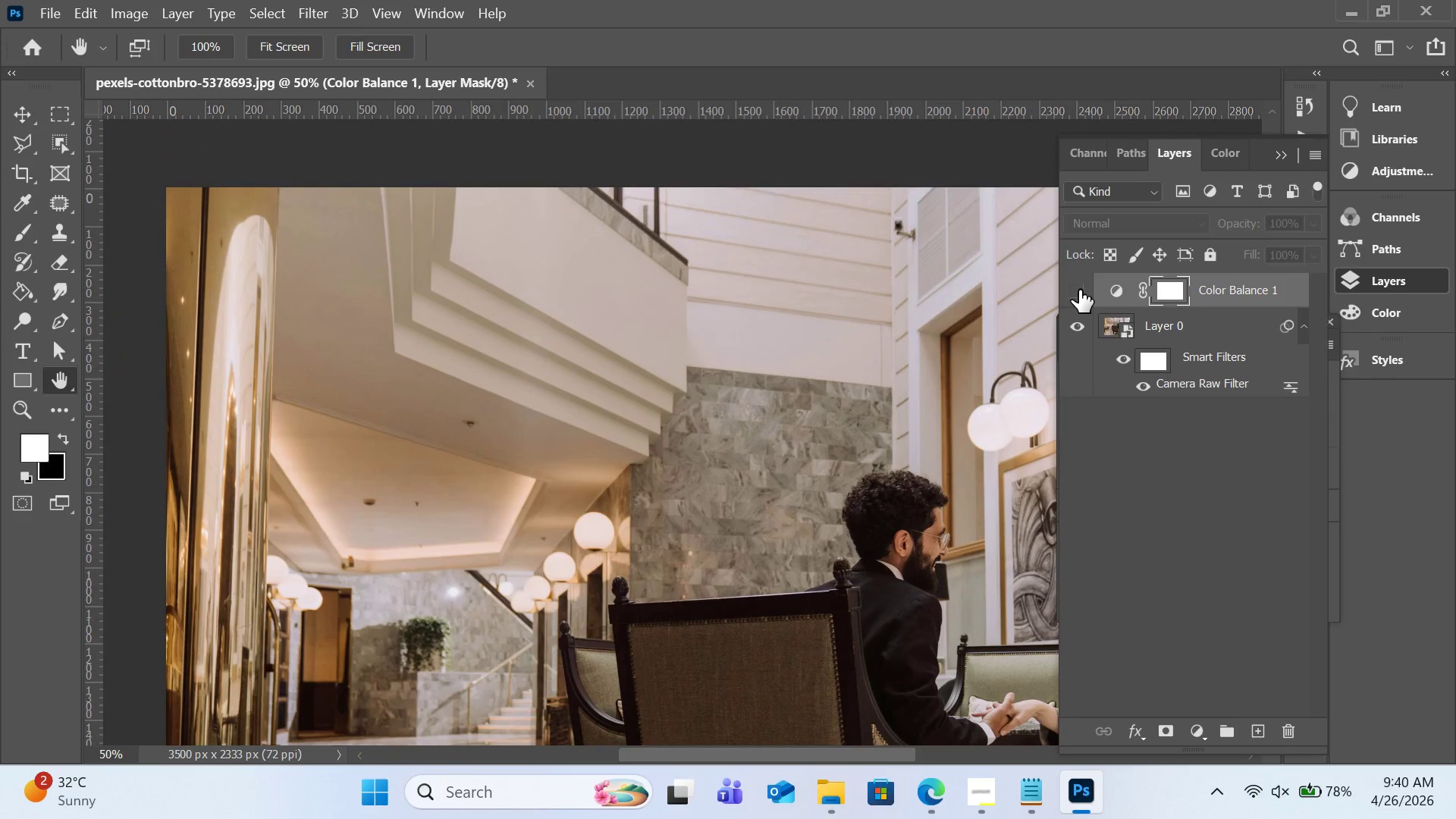 
left_click([1079, 290])
 